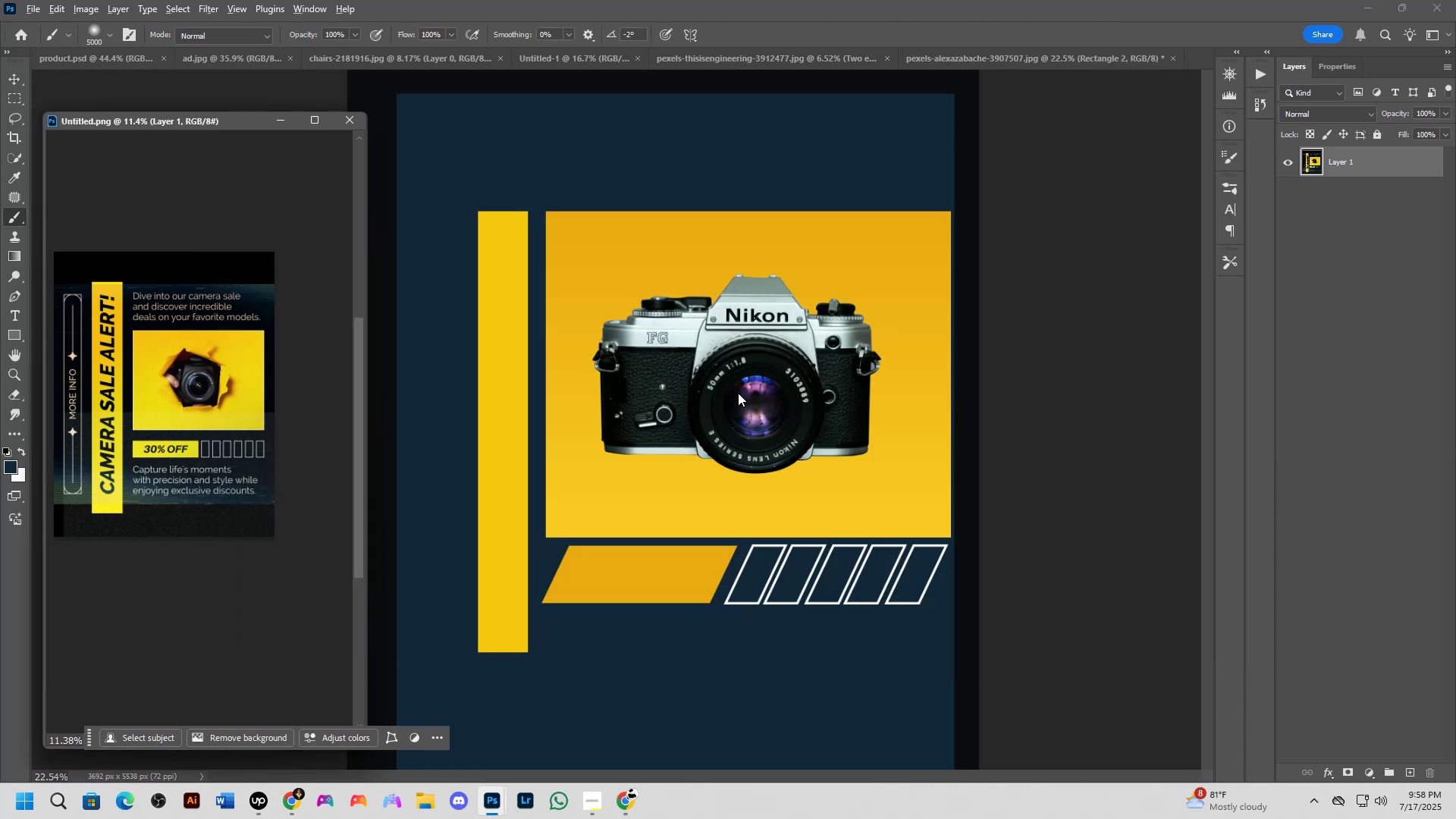 
key(Alt+Tab)
 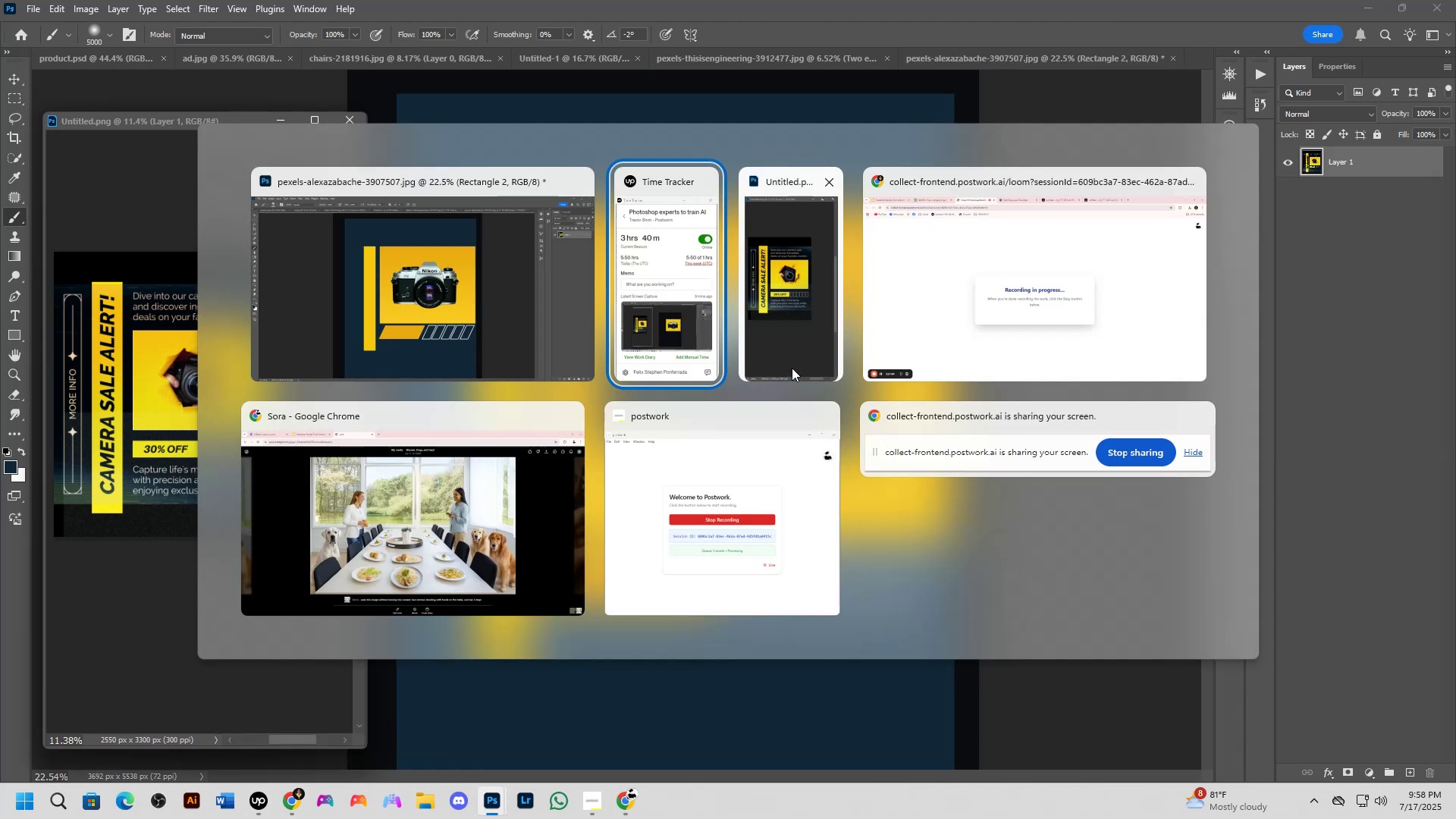 
key(Alt+Tab)
 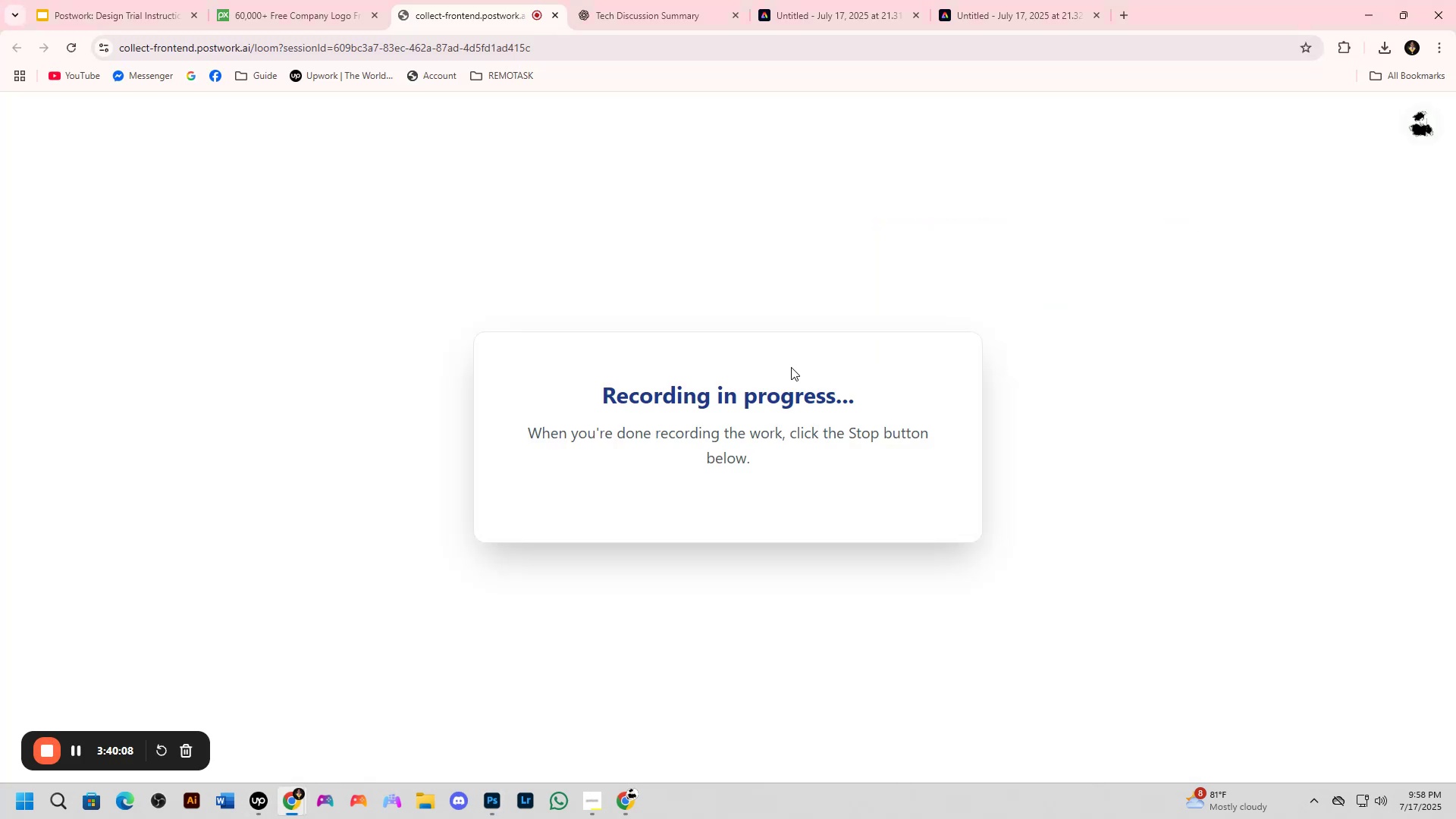 
key(Alt+AltLeft)
 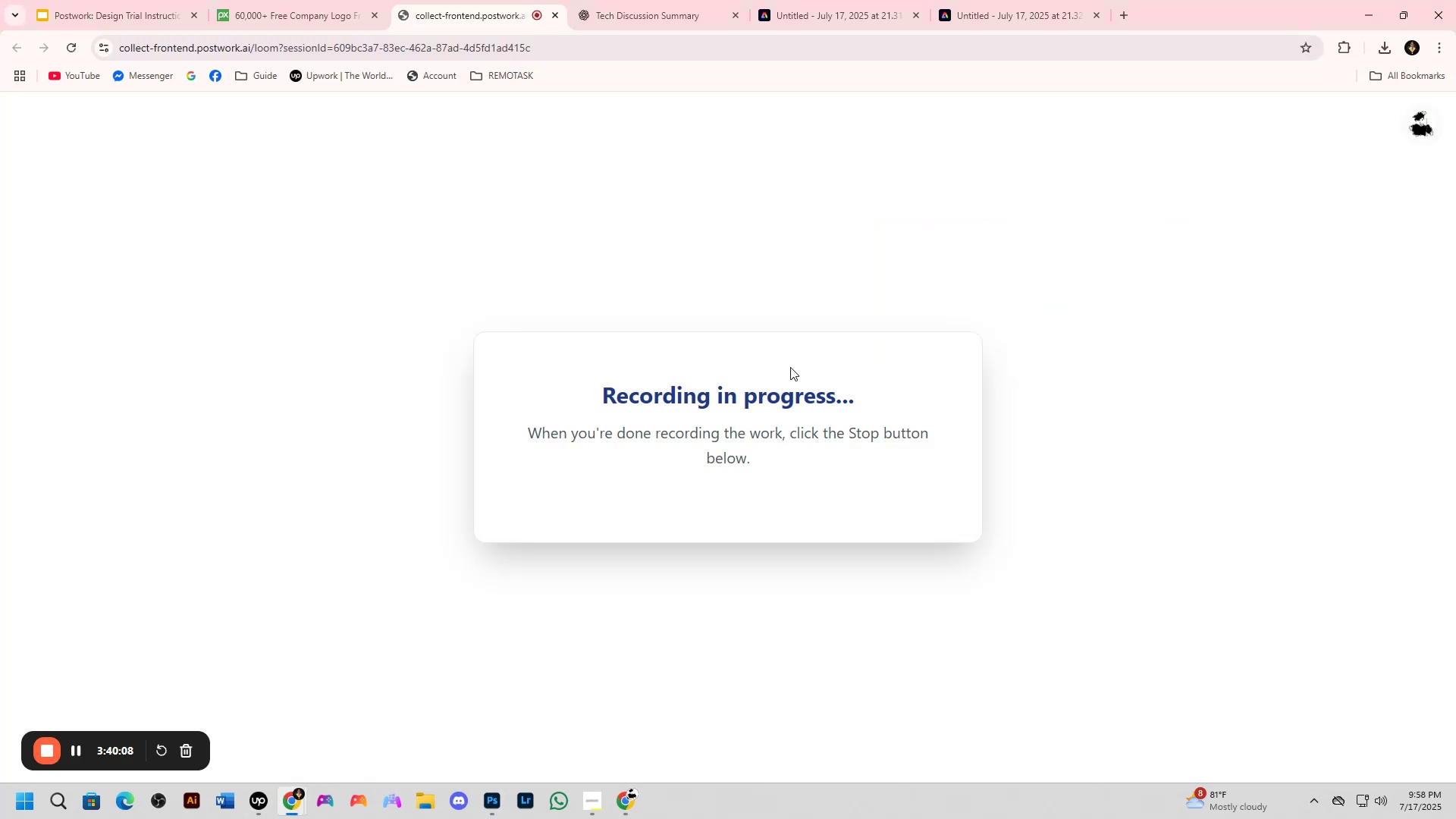 
key(Alt+Tab)
 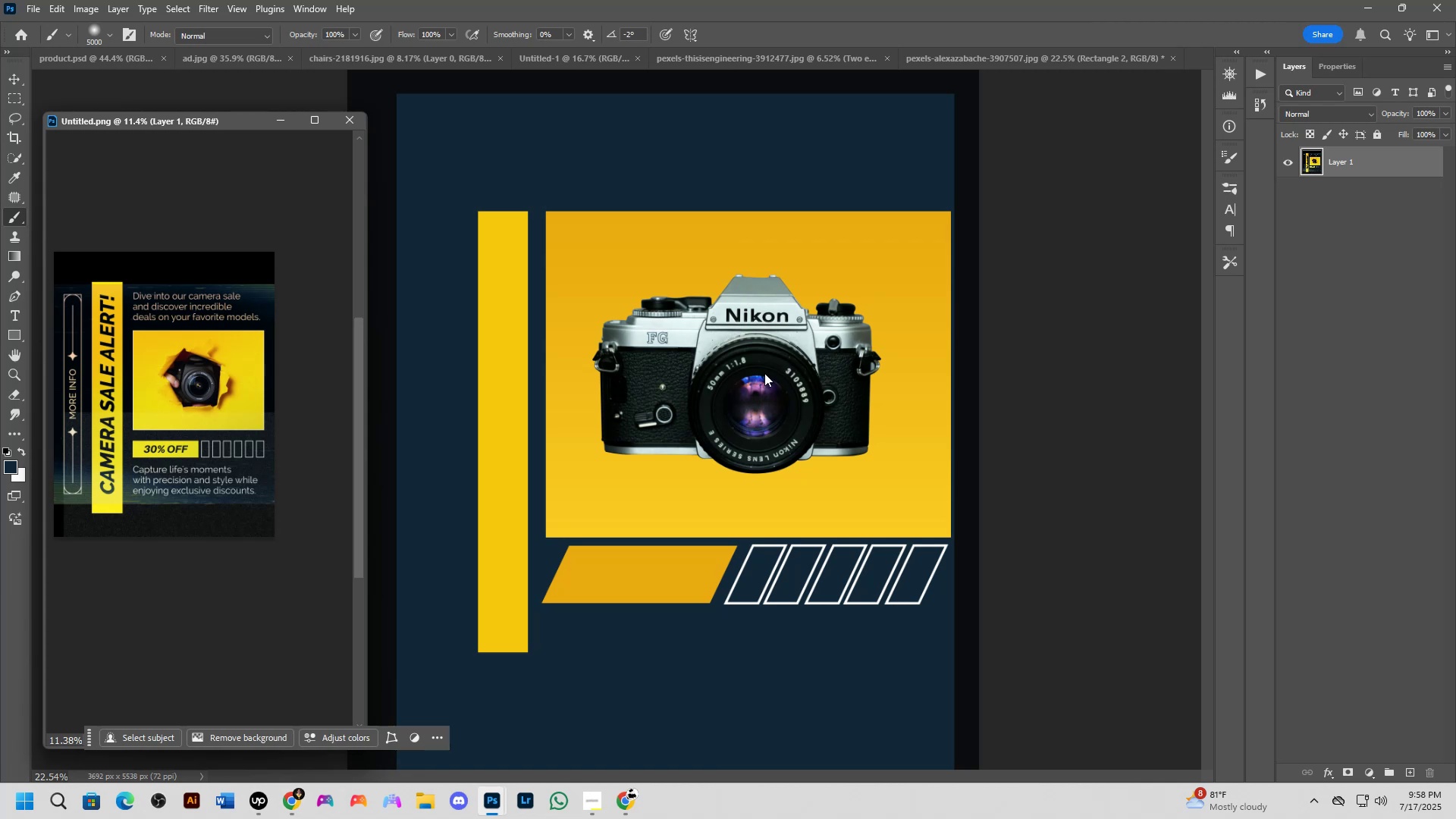 
scroll: coordinate [598, 400], scroll_direction: up, amount: 2.0
 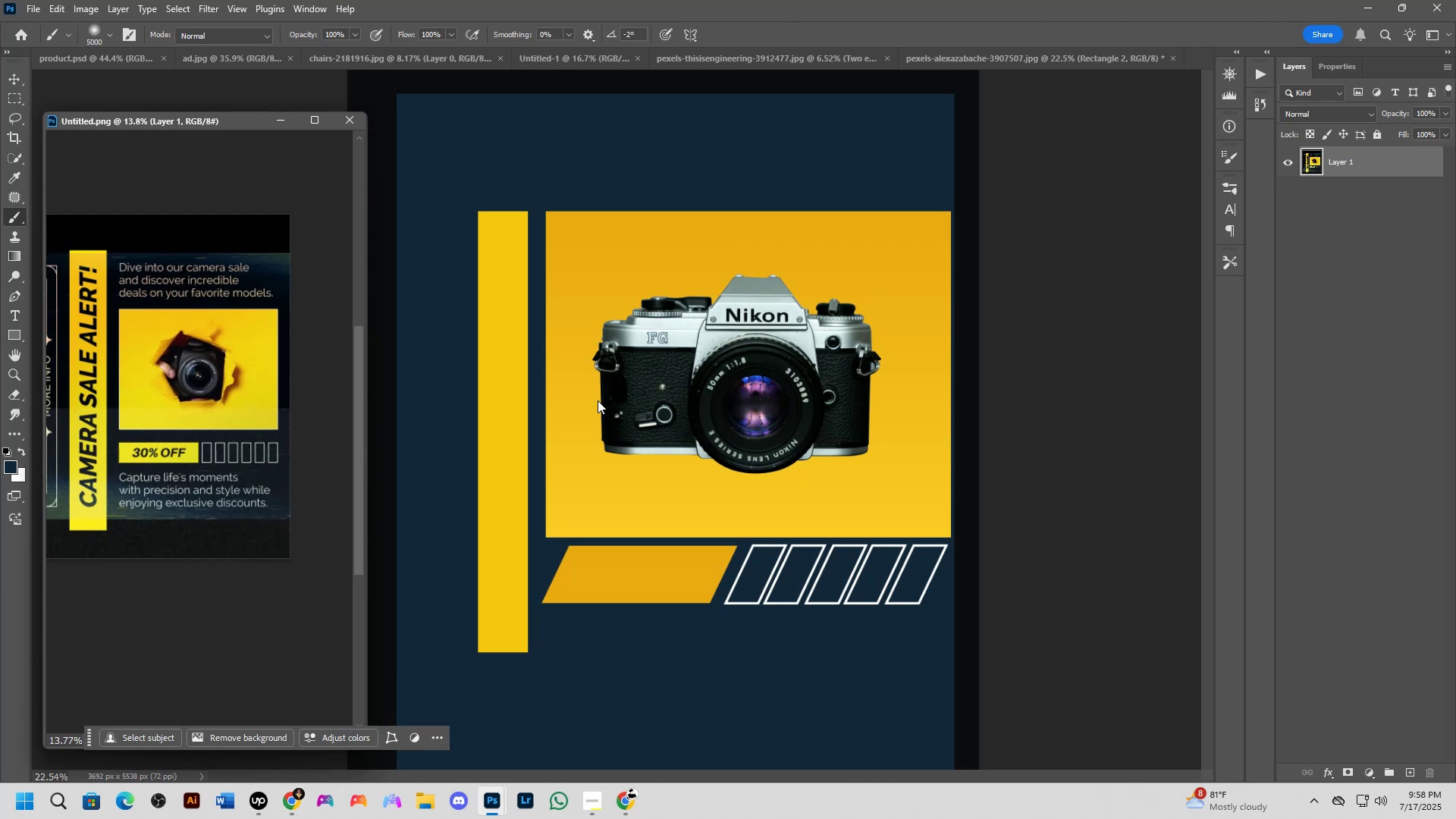 
scroll: coordinate [598, 400], scroll_direction: down, amount: 1.0
 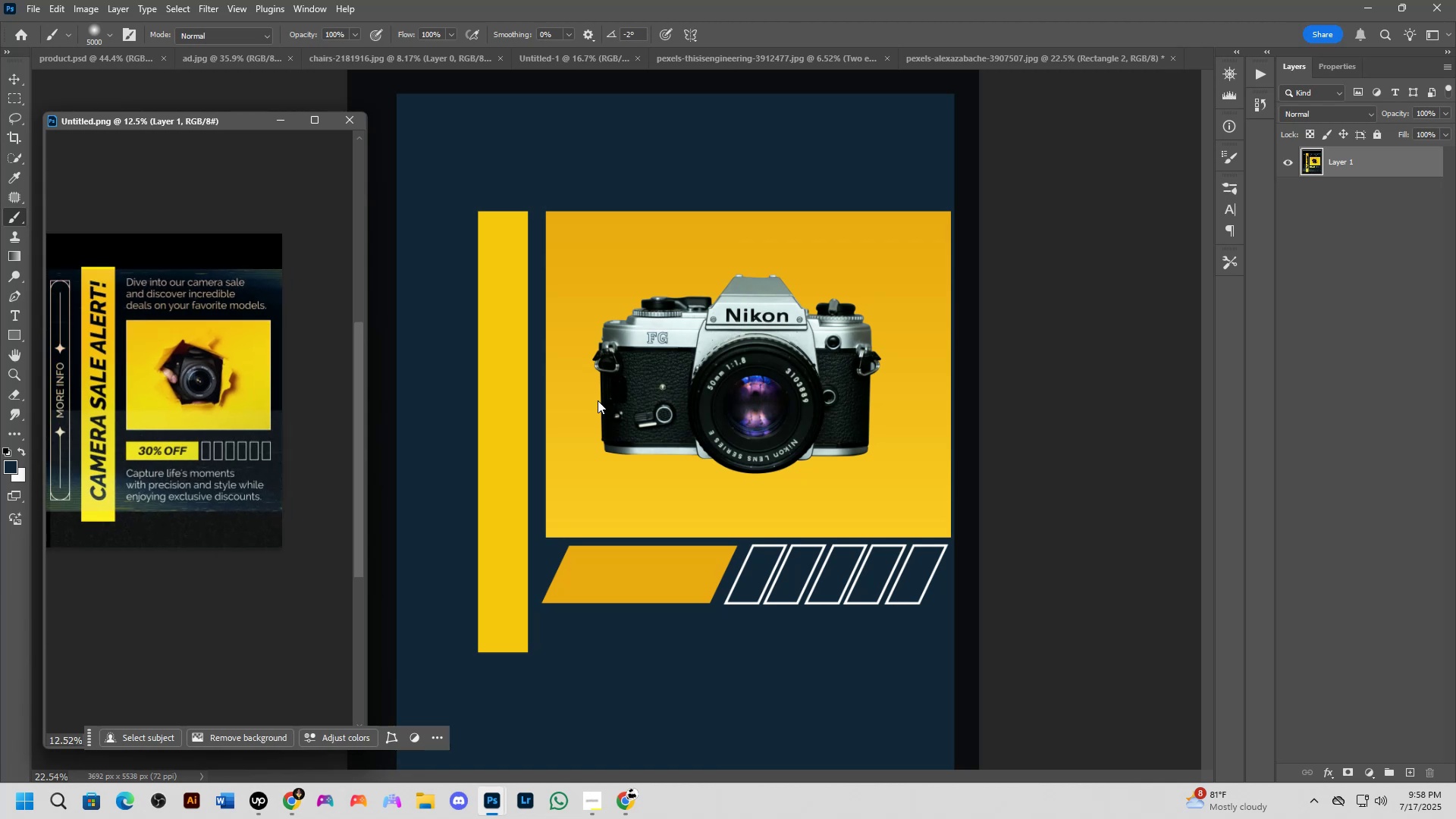 
key(Alt+AltLeft)
 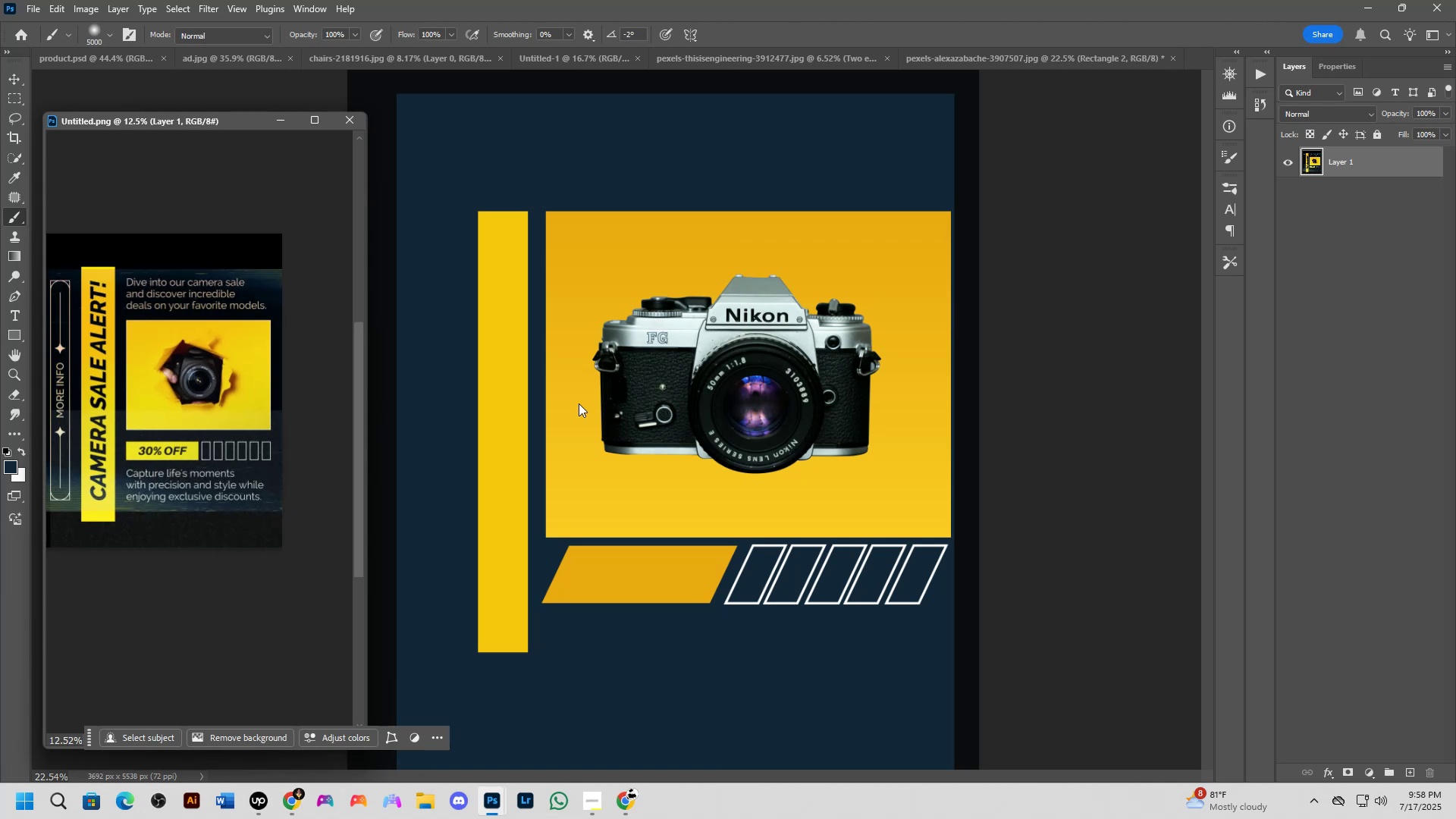 
key(Alt+Tab)
 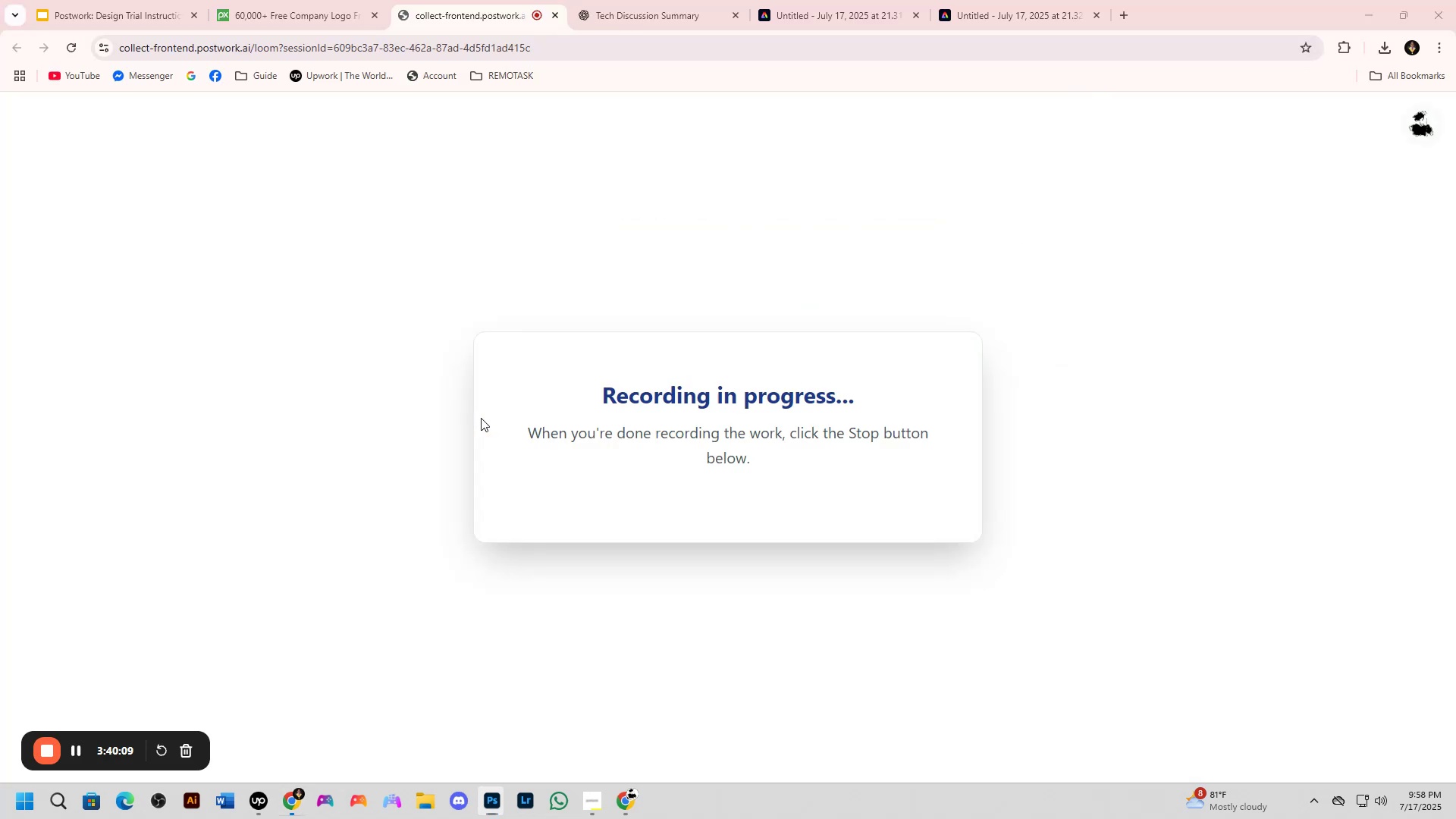 
key(Alt+AltLeft)
 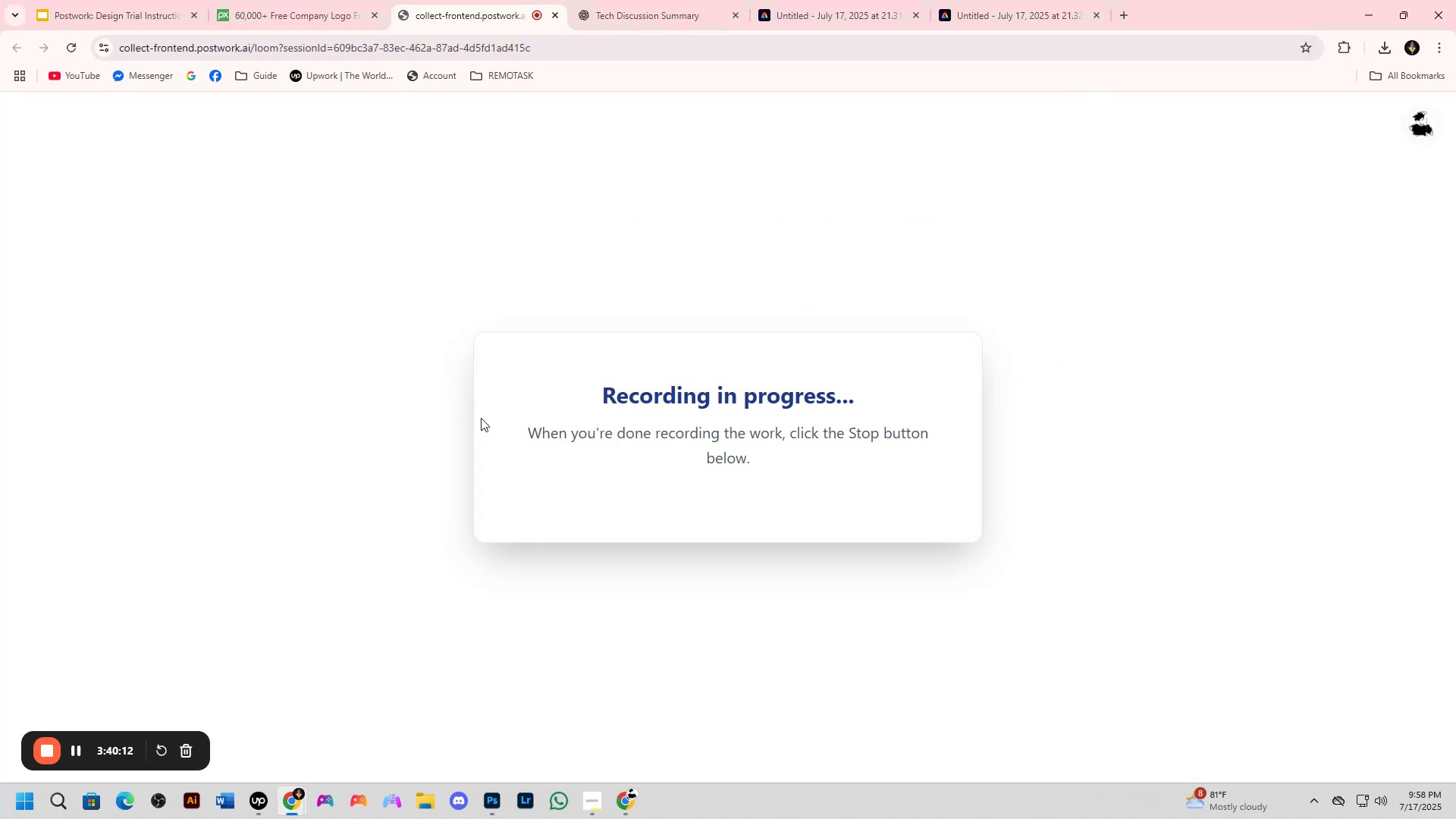 
key(Alt+Tab)
 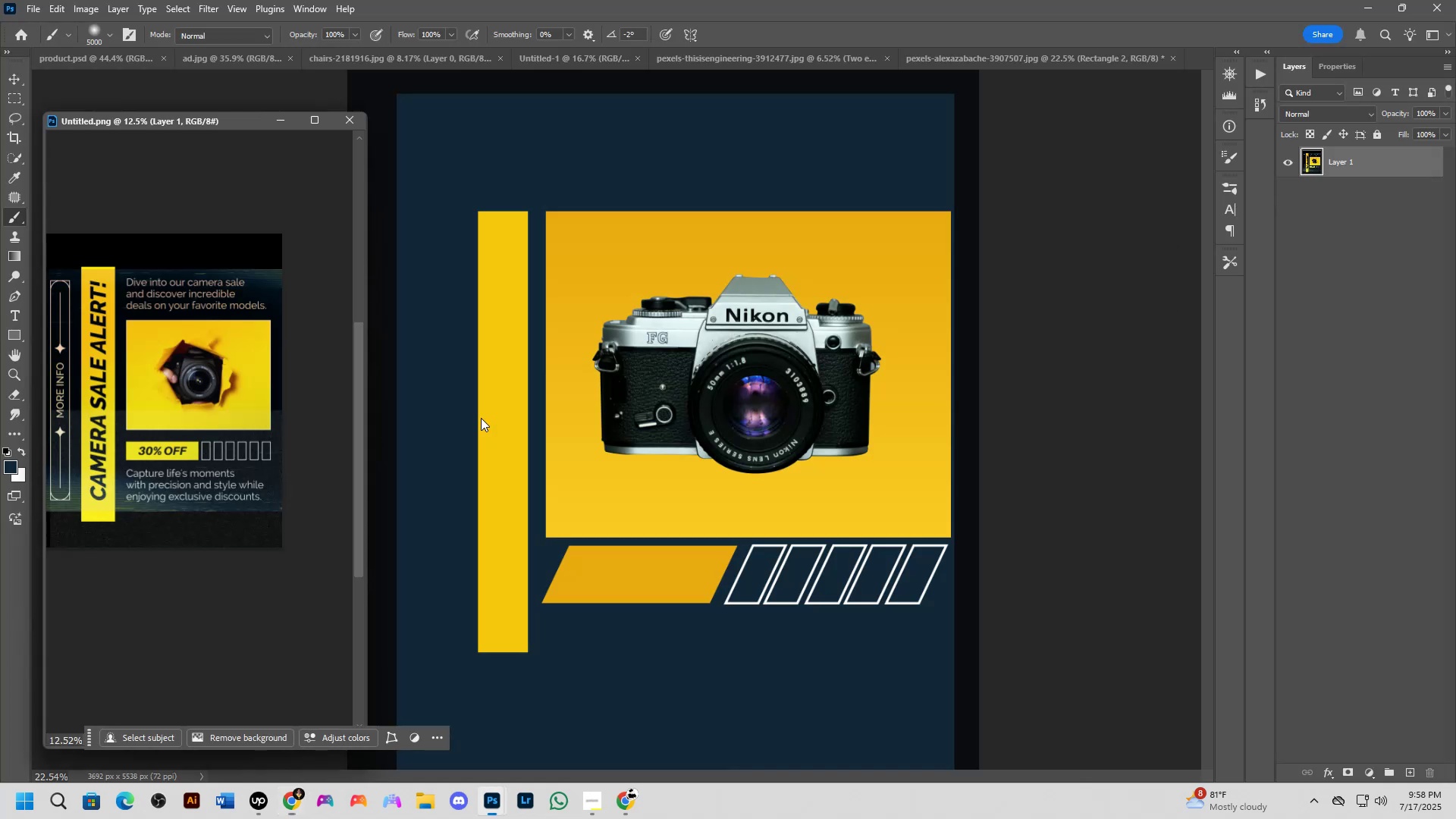 
key(Alt+AltLeft)
 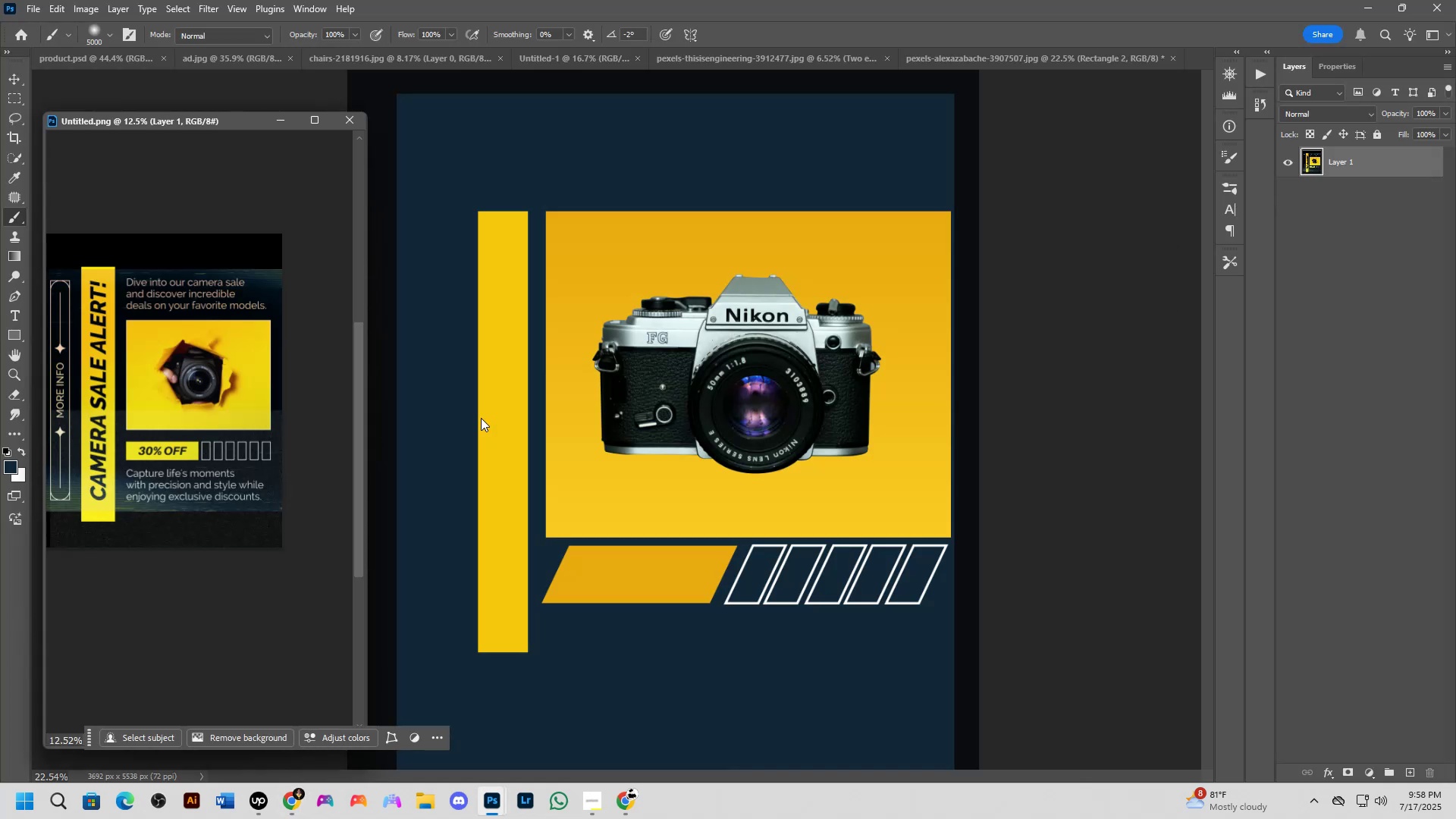 
key(Alt+Tab)
 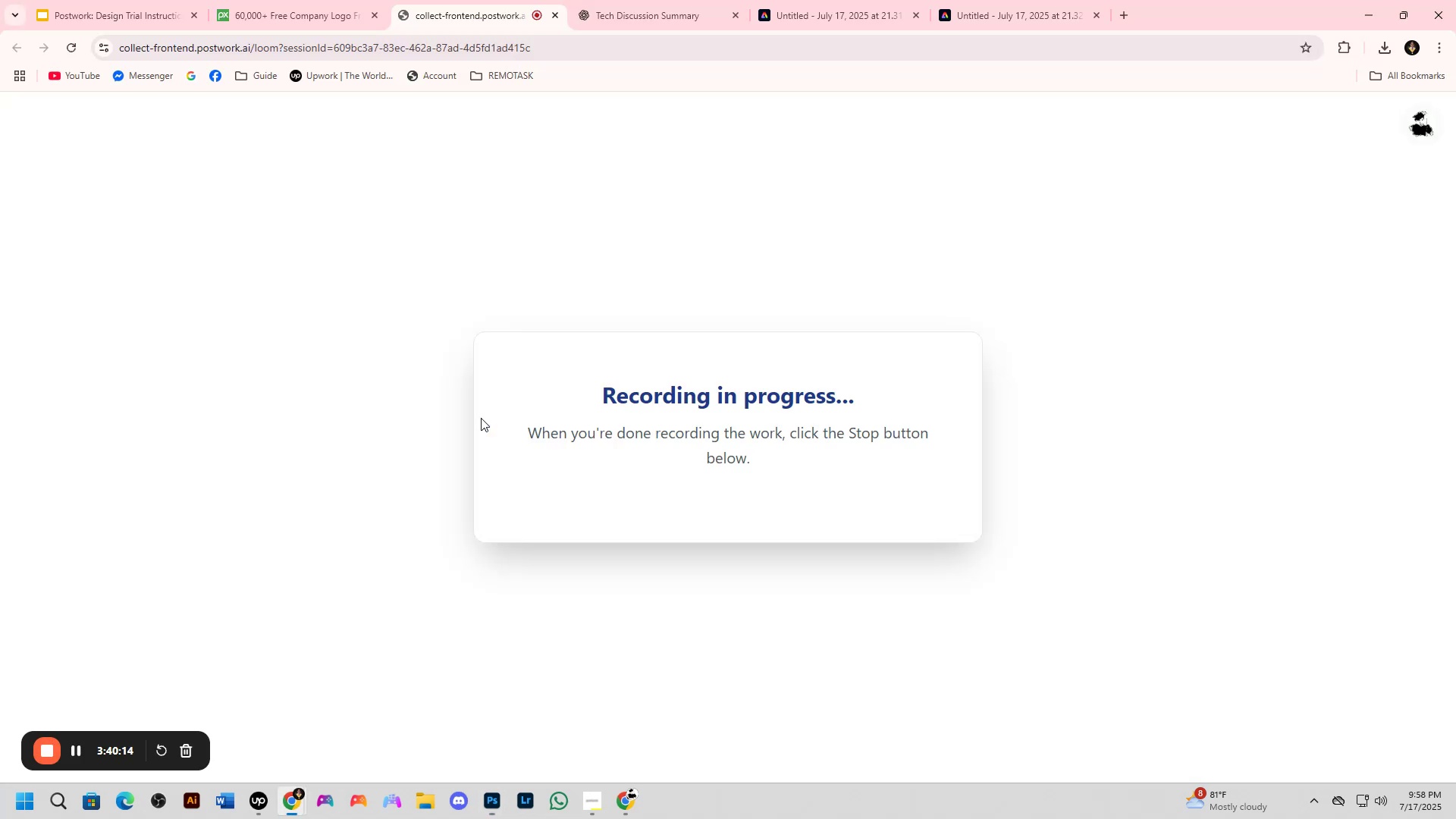 
key(Alt+AltLeft)
 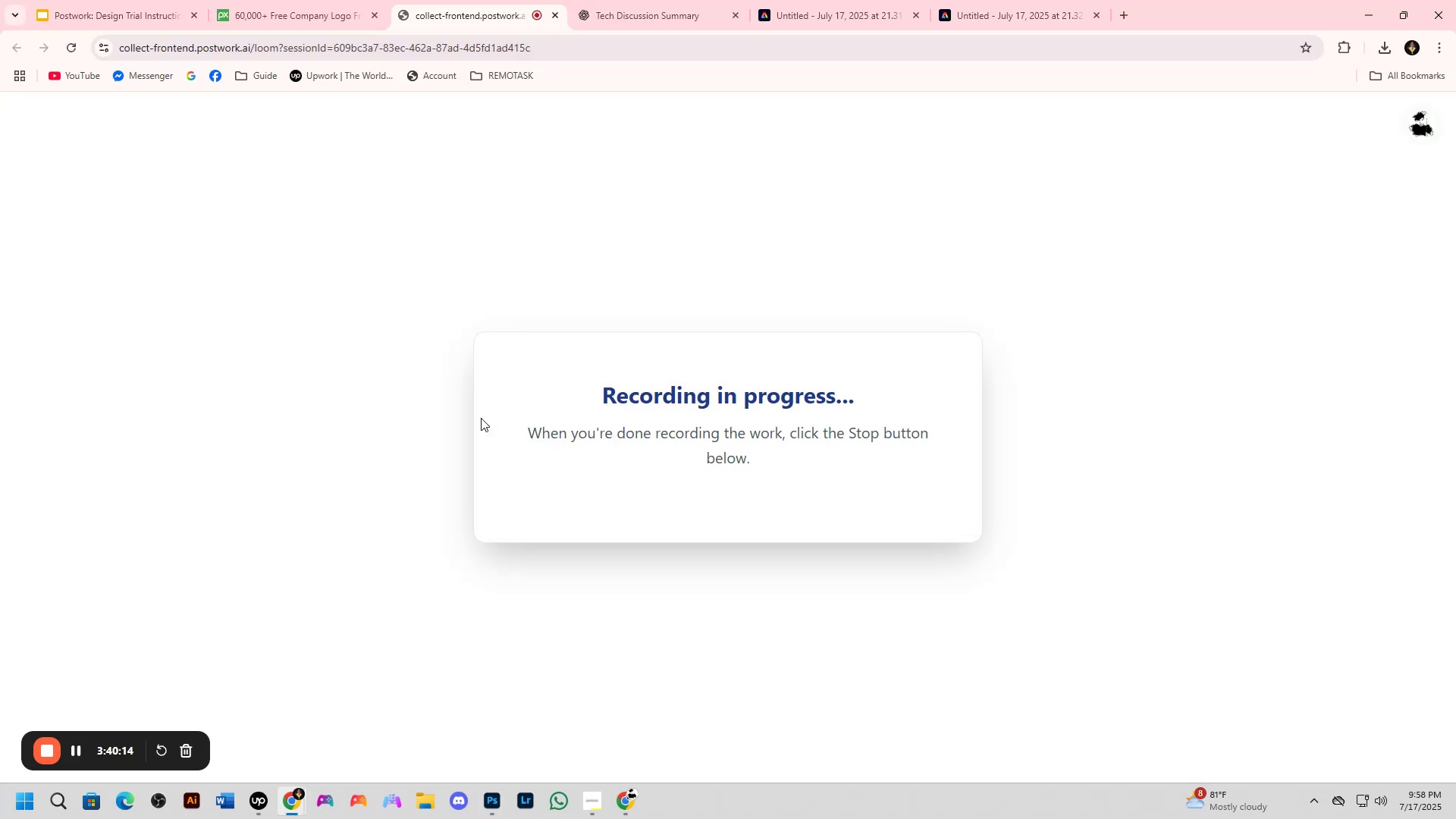 
key(Alt+Tab)
 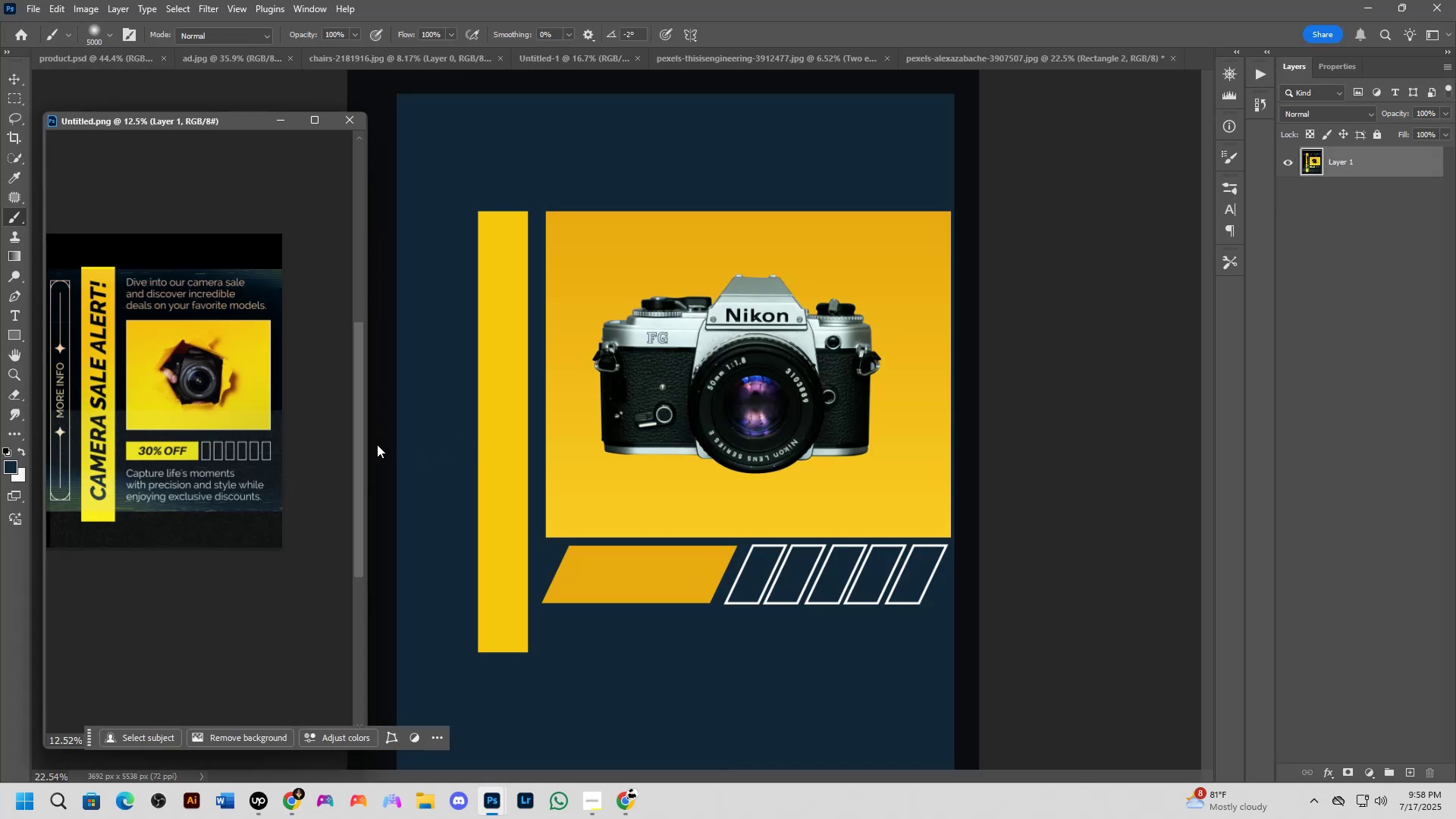 
hold_key(key=ControlLeft, duration=0.46)
 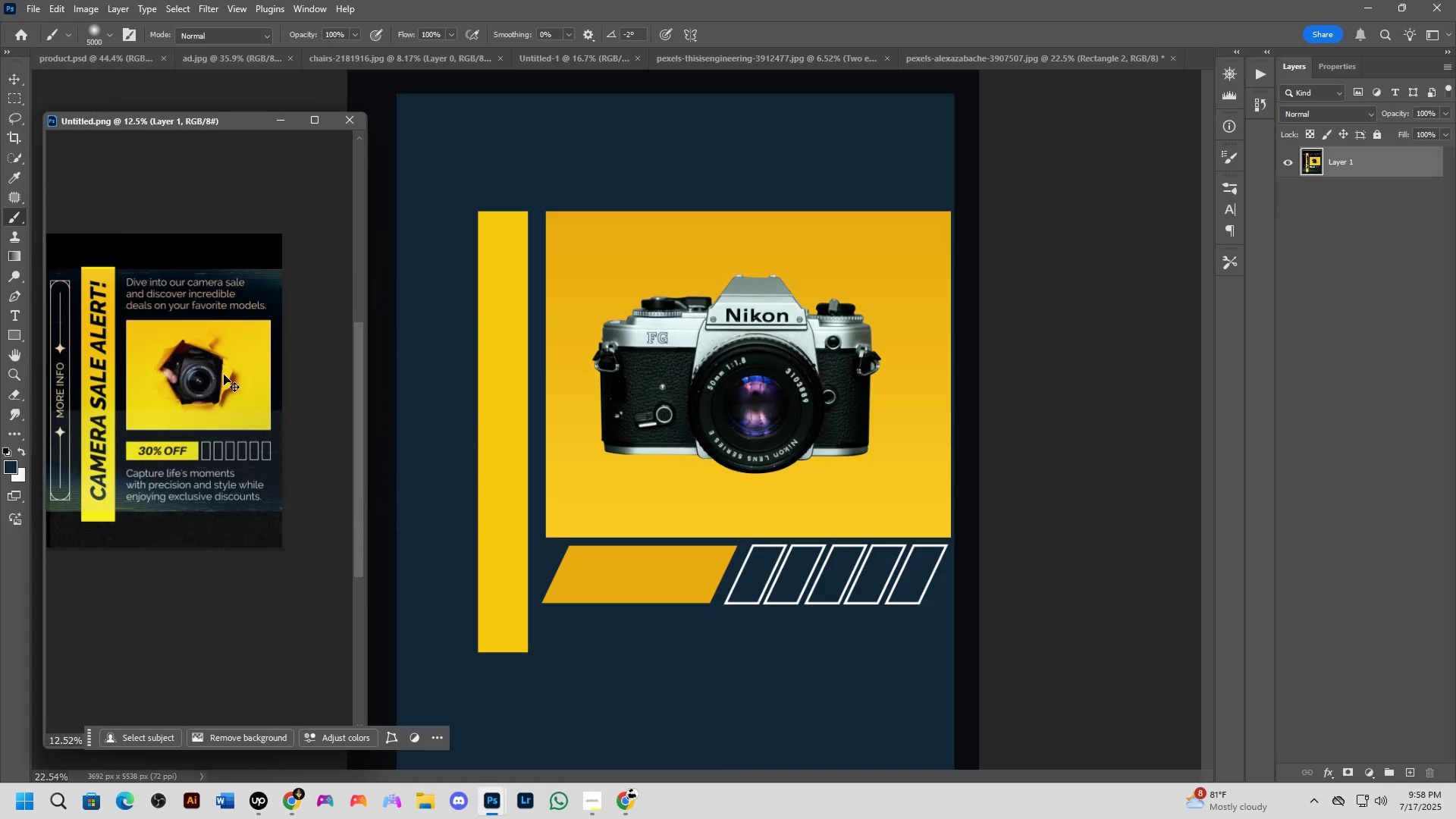 
hold_key(key=ControlLeft, duration=0.44)
left_click([663, 375])
 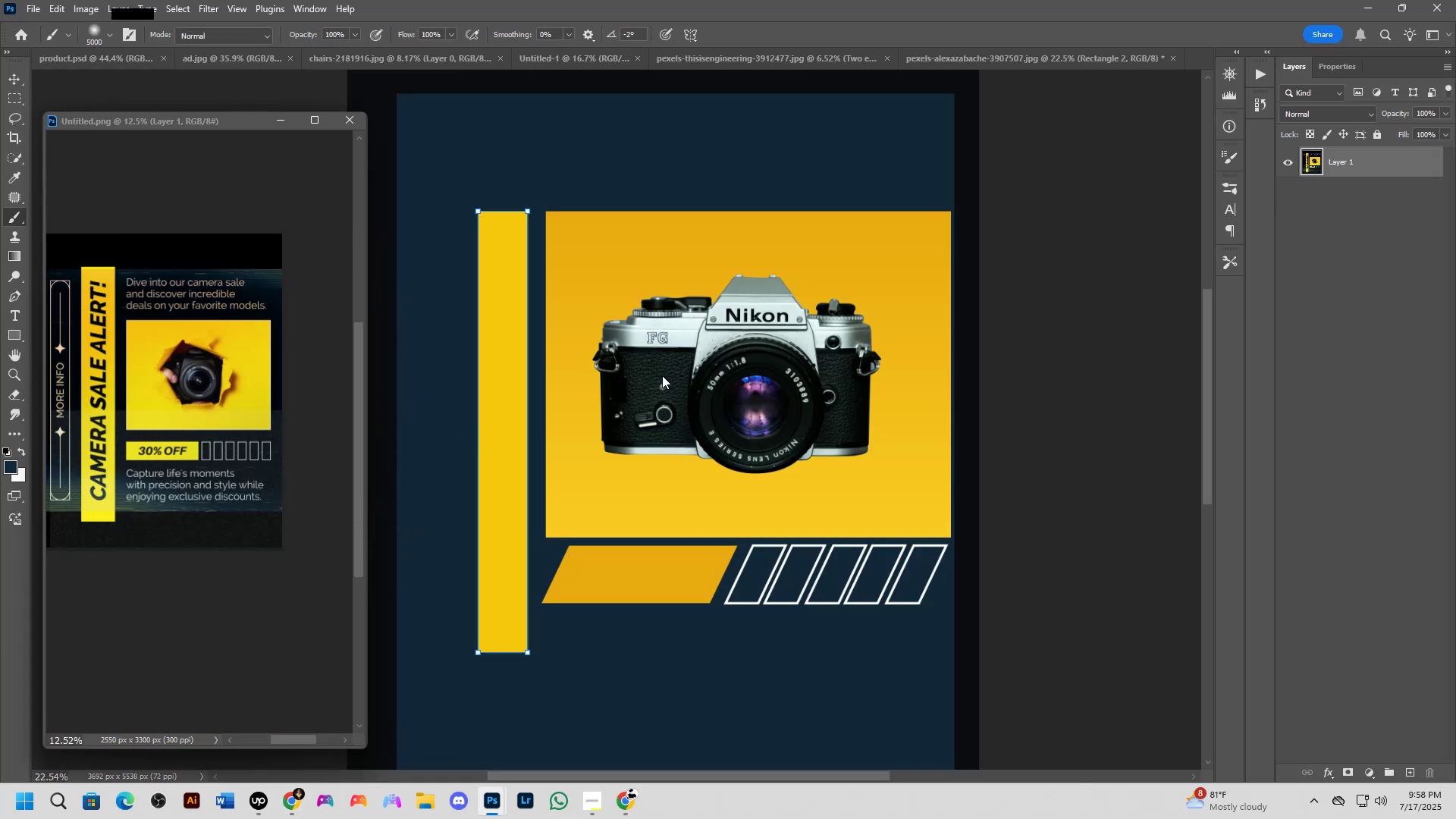 
hold_key(key=Space, duration=1.53)
 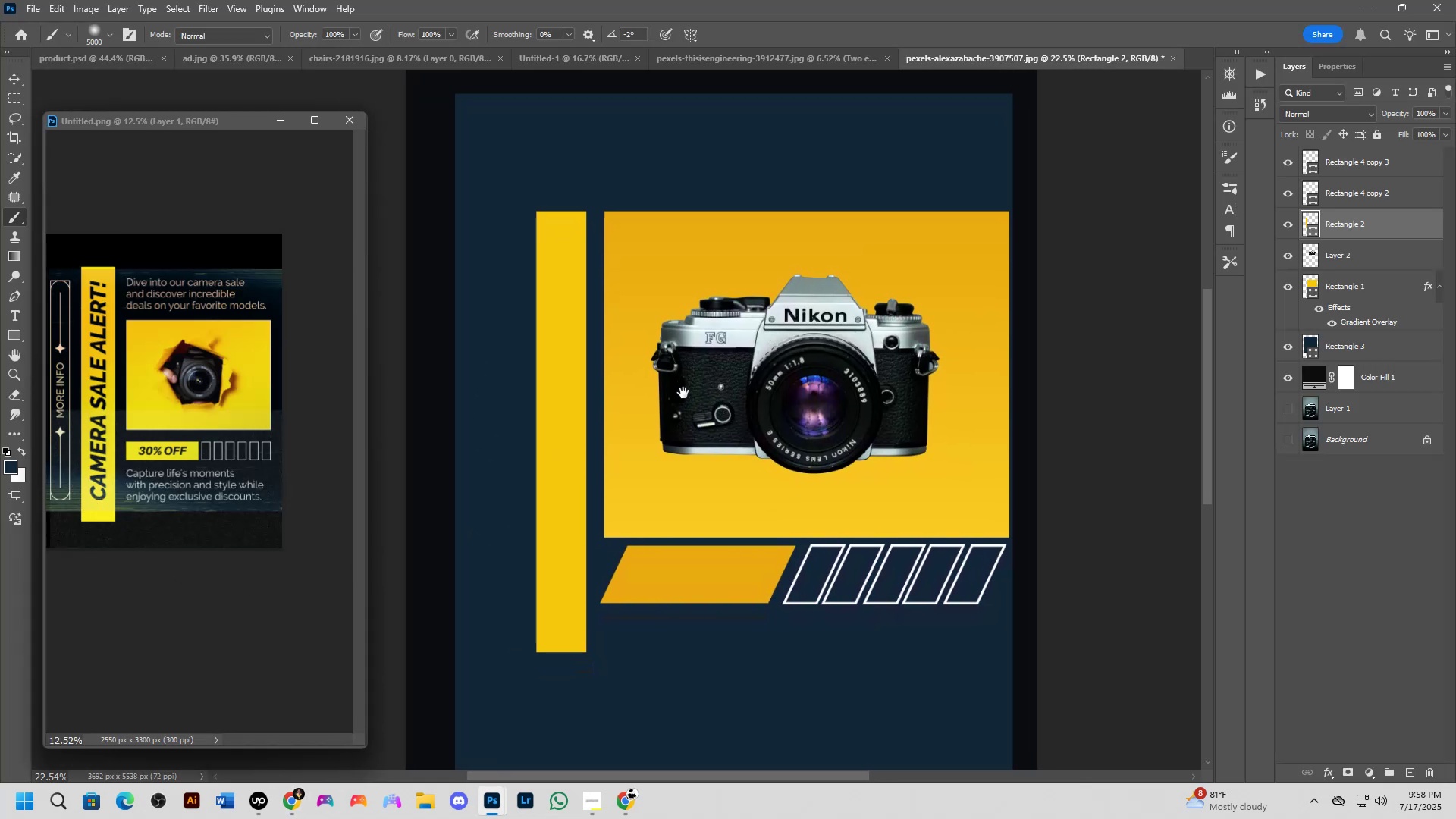 
left_click_drag(start_coordinate=[629, 399], to_coordinate=[683, 393])
 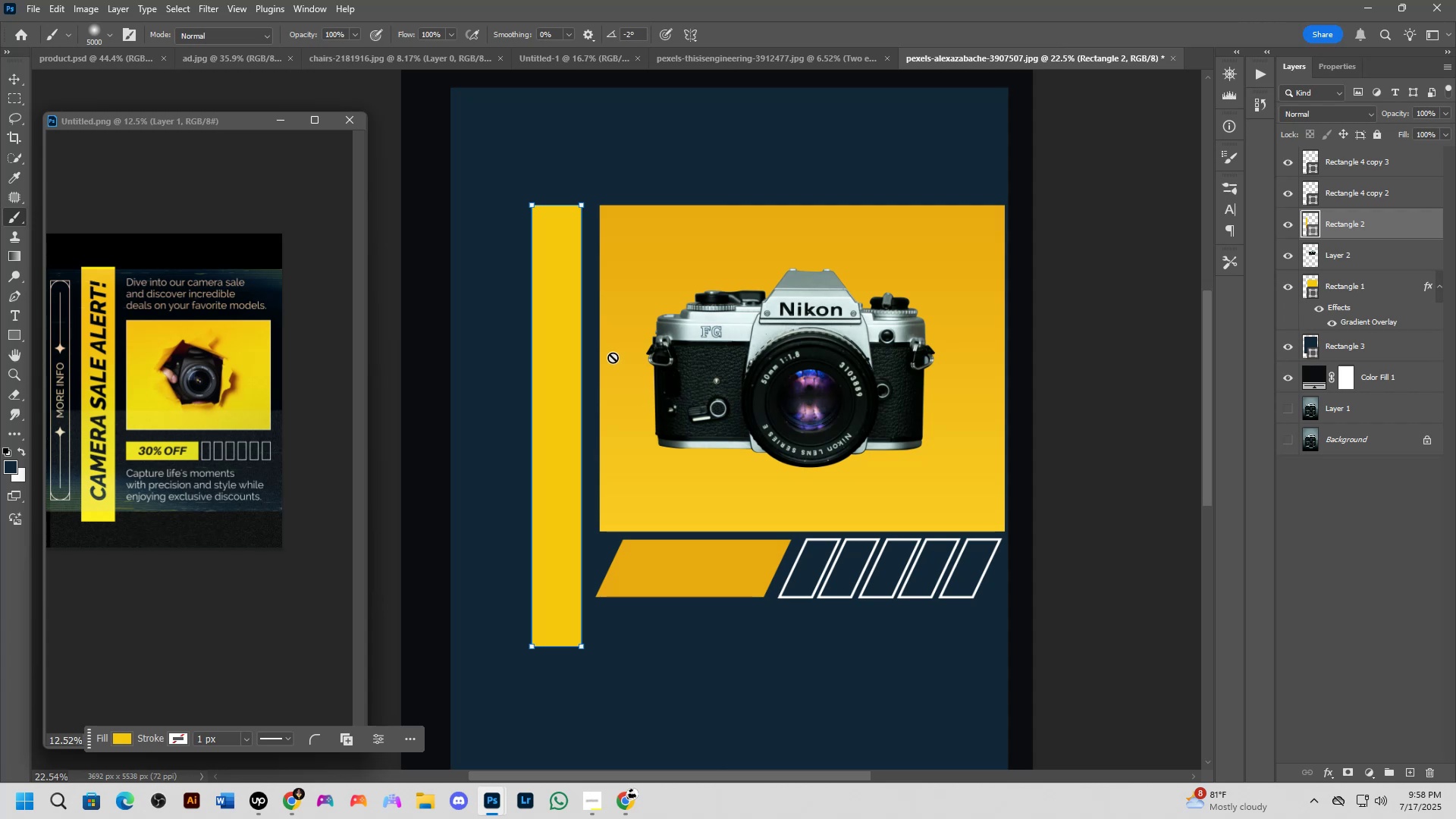 
hold_key(key=Space, duration=0.43)
 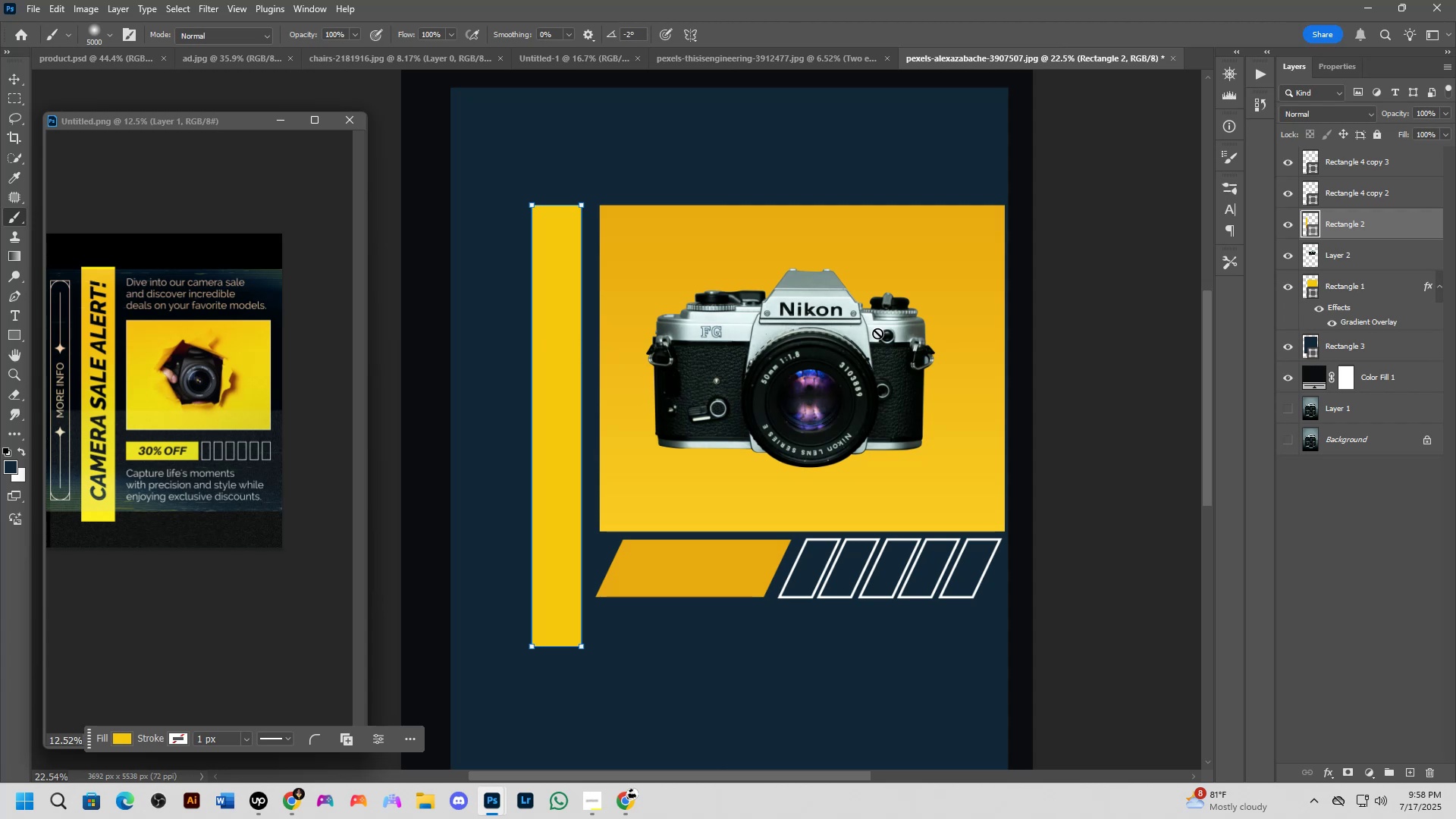 
hold_key(key=ControlLeft, duration=2.81)
hold_key(key=AltLeft, duration=2.8)
hold_key(key=ShiftLeft, duration=1.54)
left_click_drag(start_coordinate=[1377, 319], to_coordinate=[1379, 195])
 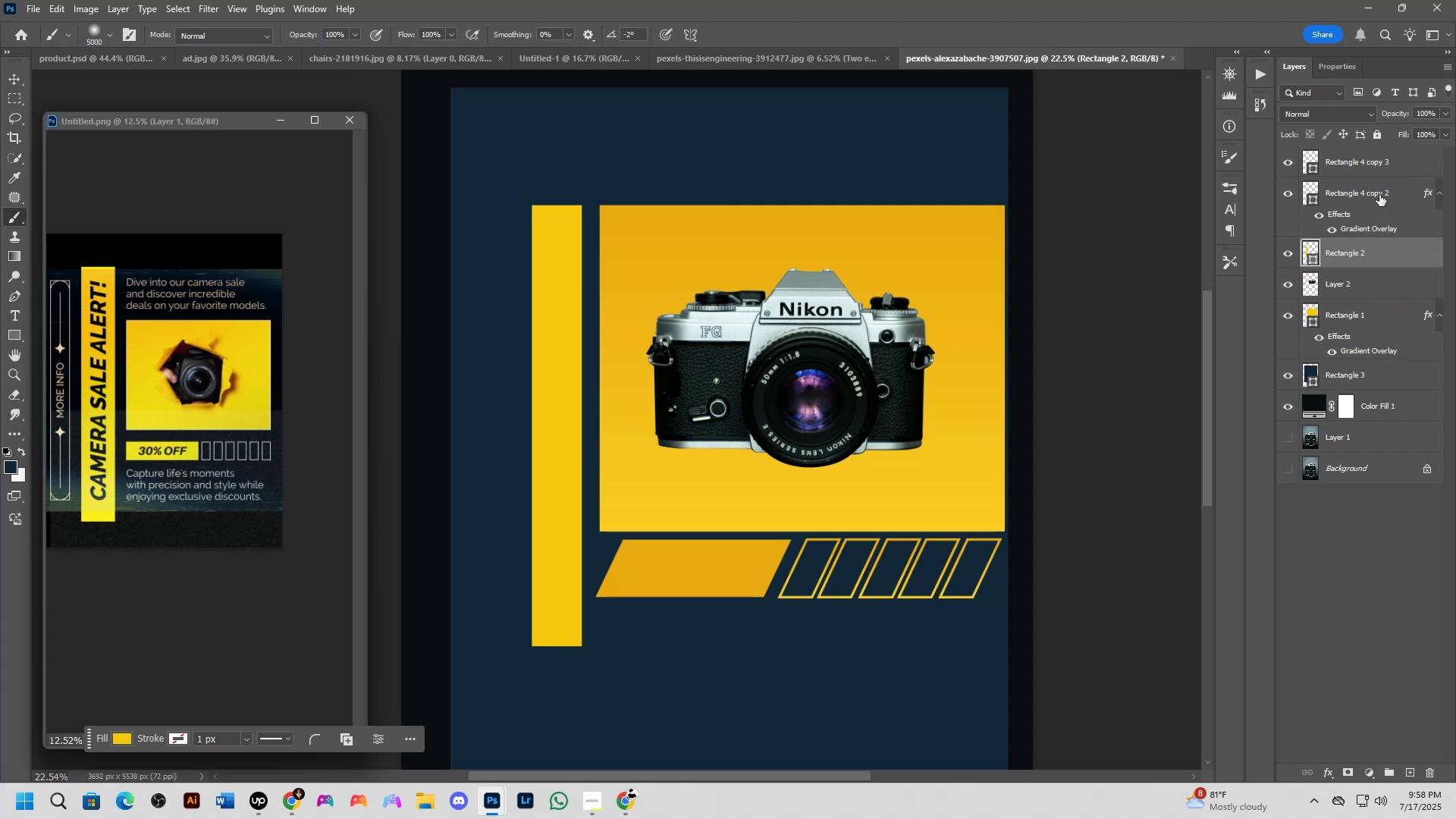 
hold_key(key=ShiftLeft, duration=0.97)
 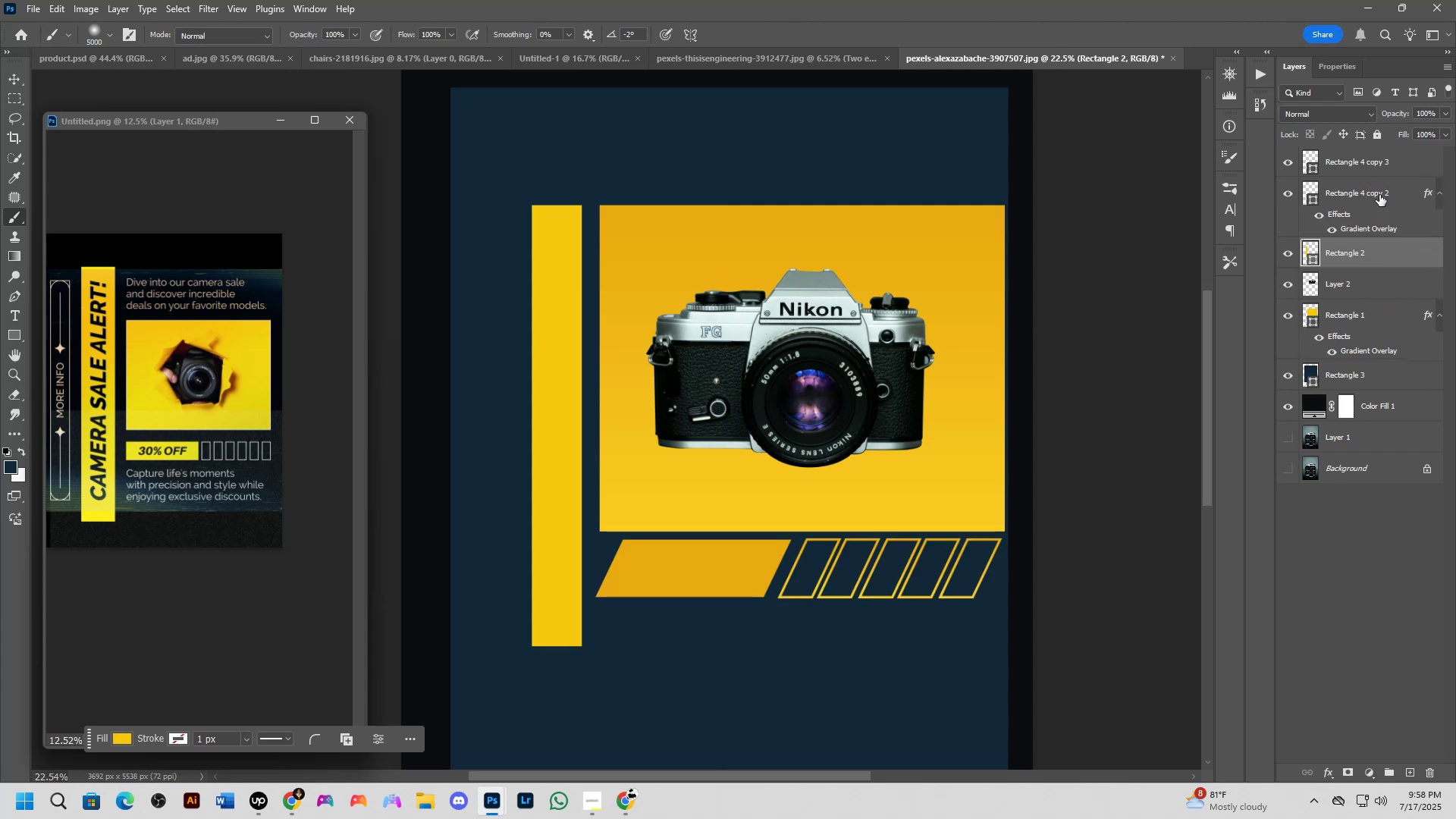 
hold_key(key=ControlLeft, duration=0.64)
 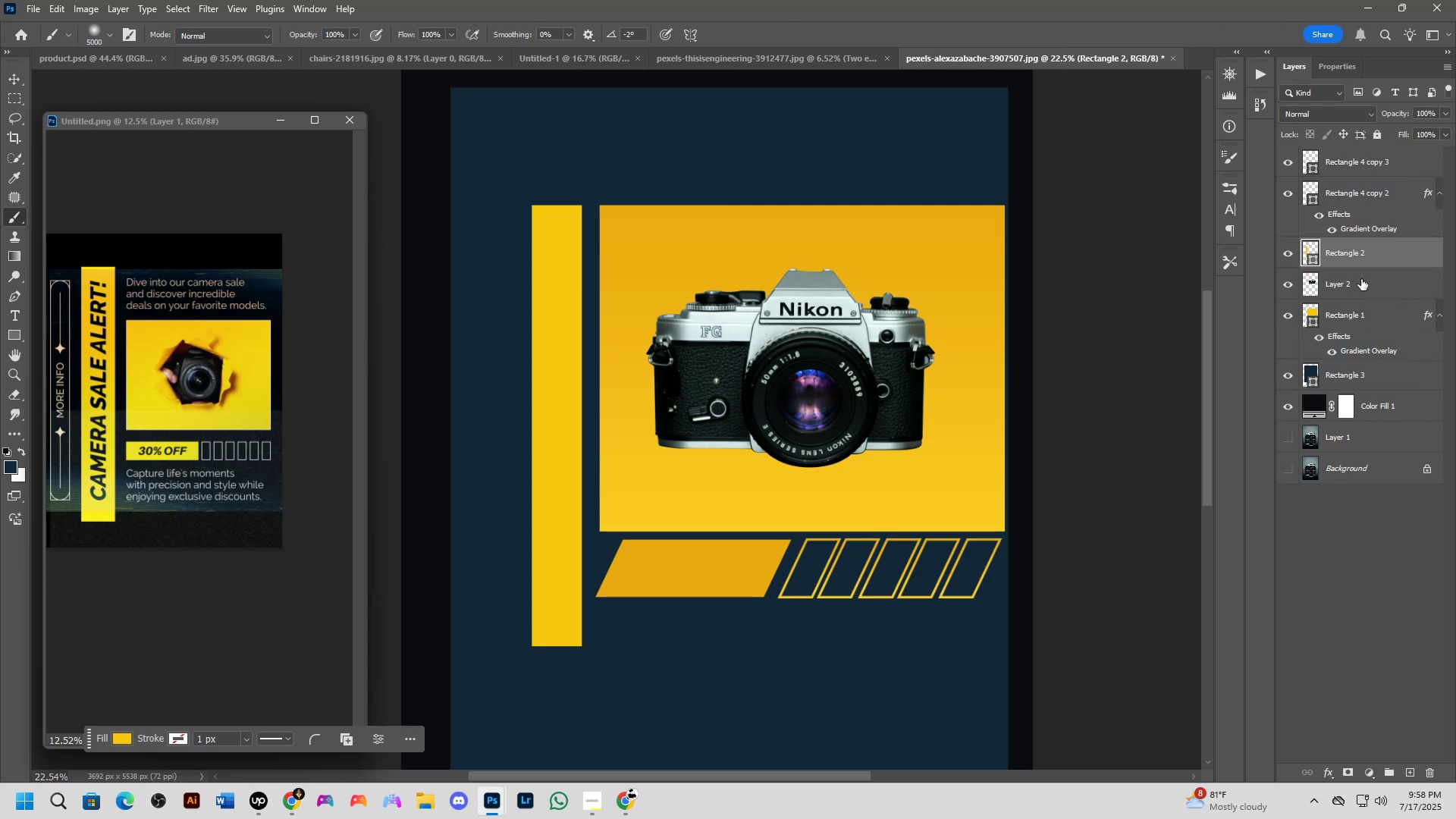 
key(Control+ControlLeft)
 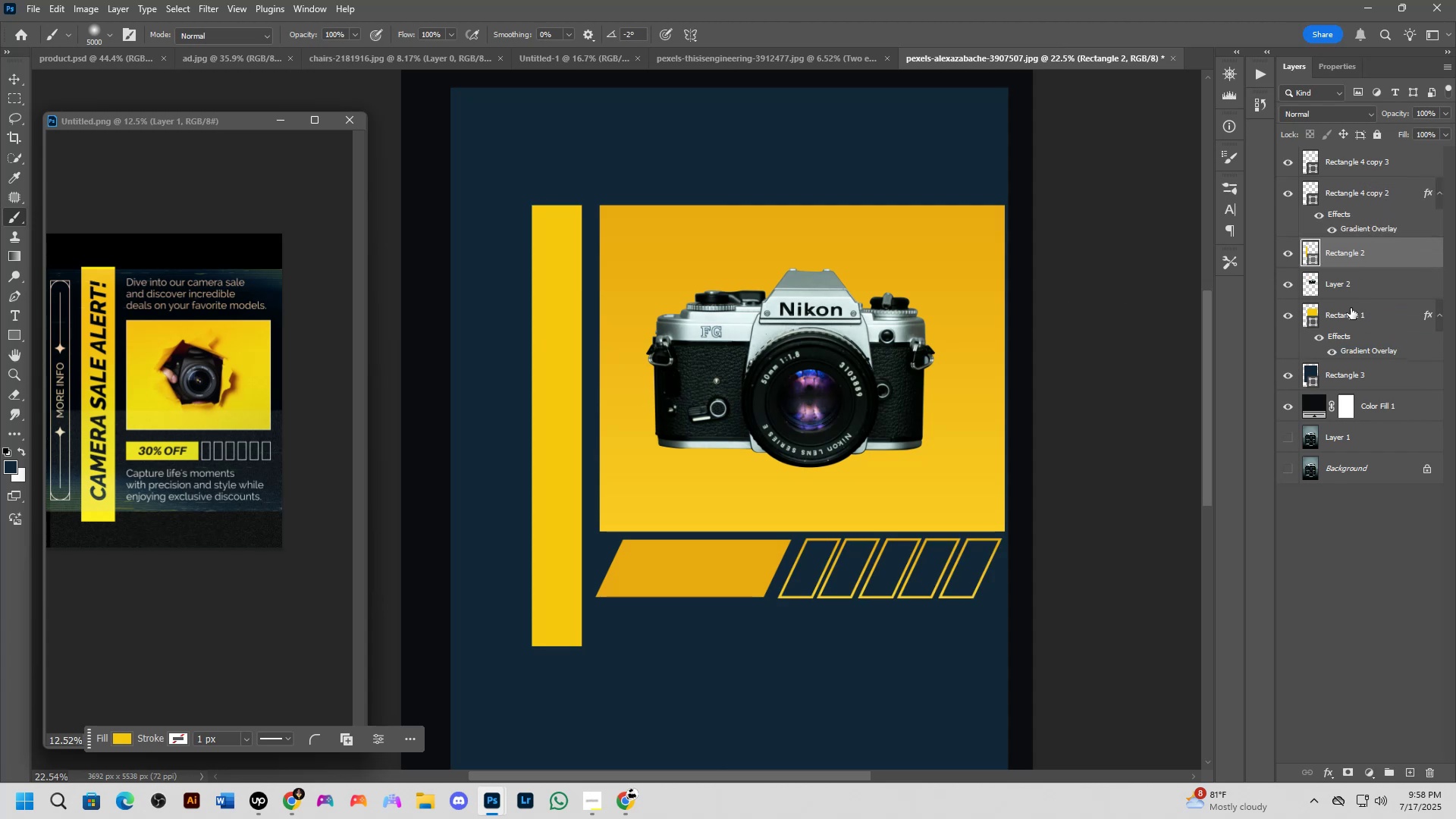 
key(Control+Z)
 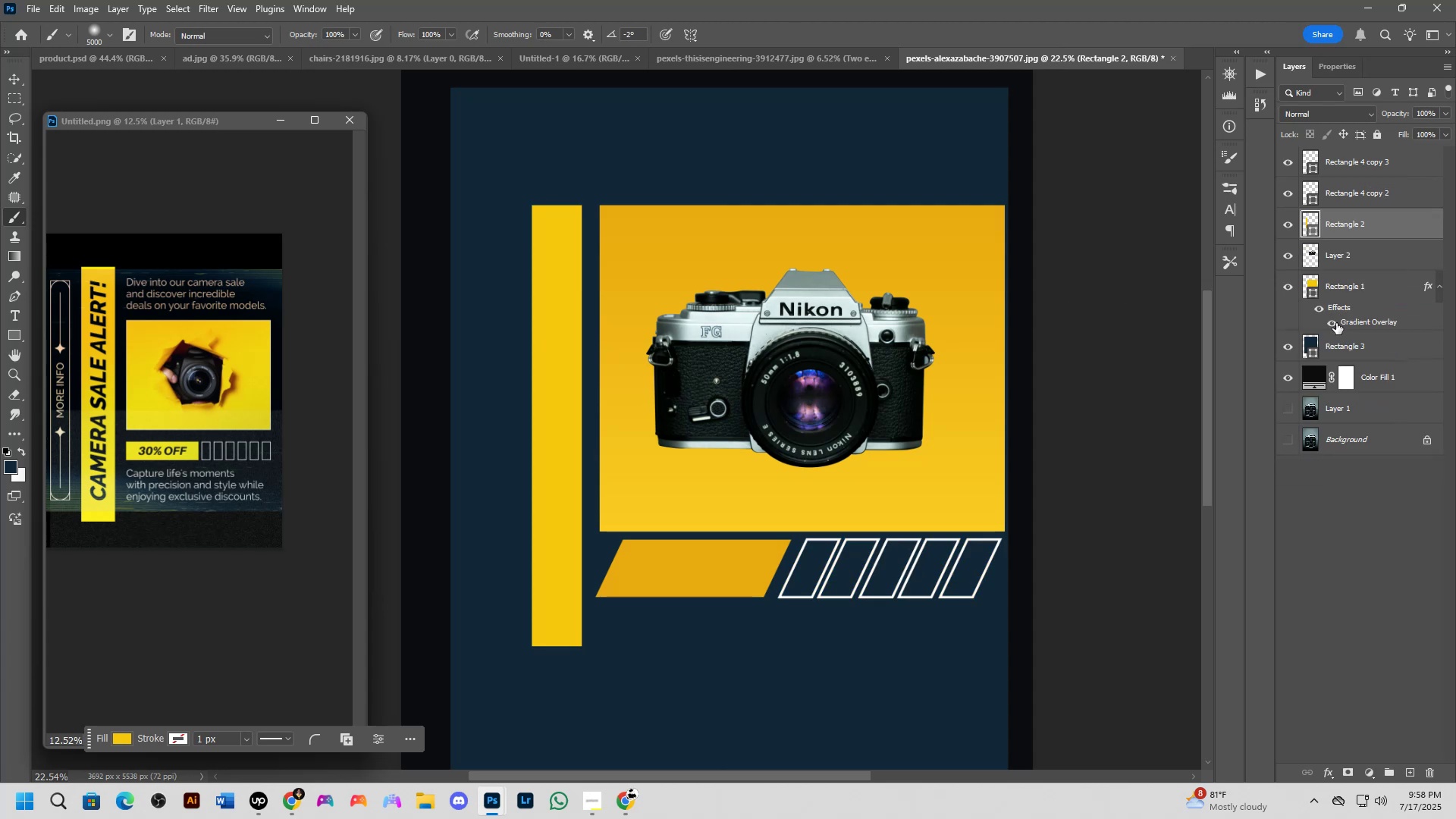 
hold_key(key=ControlLeft, duration=0.88)
left_click([563, 453])
 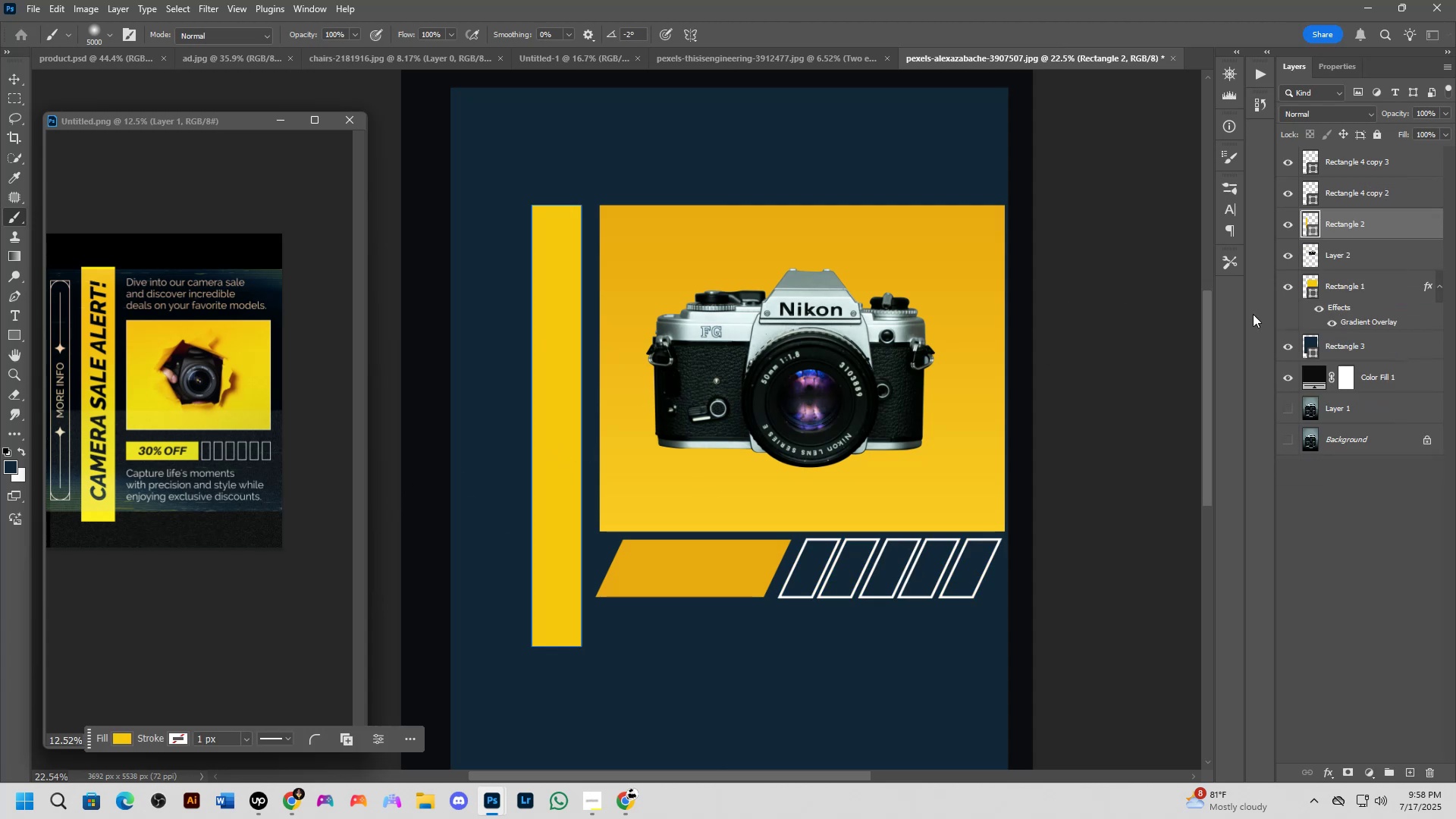 
hold_key(key=ControlLeft, duration=2.21)
hold_key(key=AltLeft, duration=1.5)
left_click_drag(start_coordinate=[1351, 318], to_coordinate=[1353, 231])
 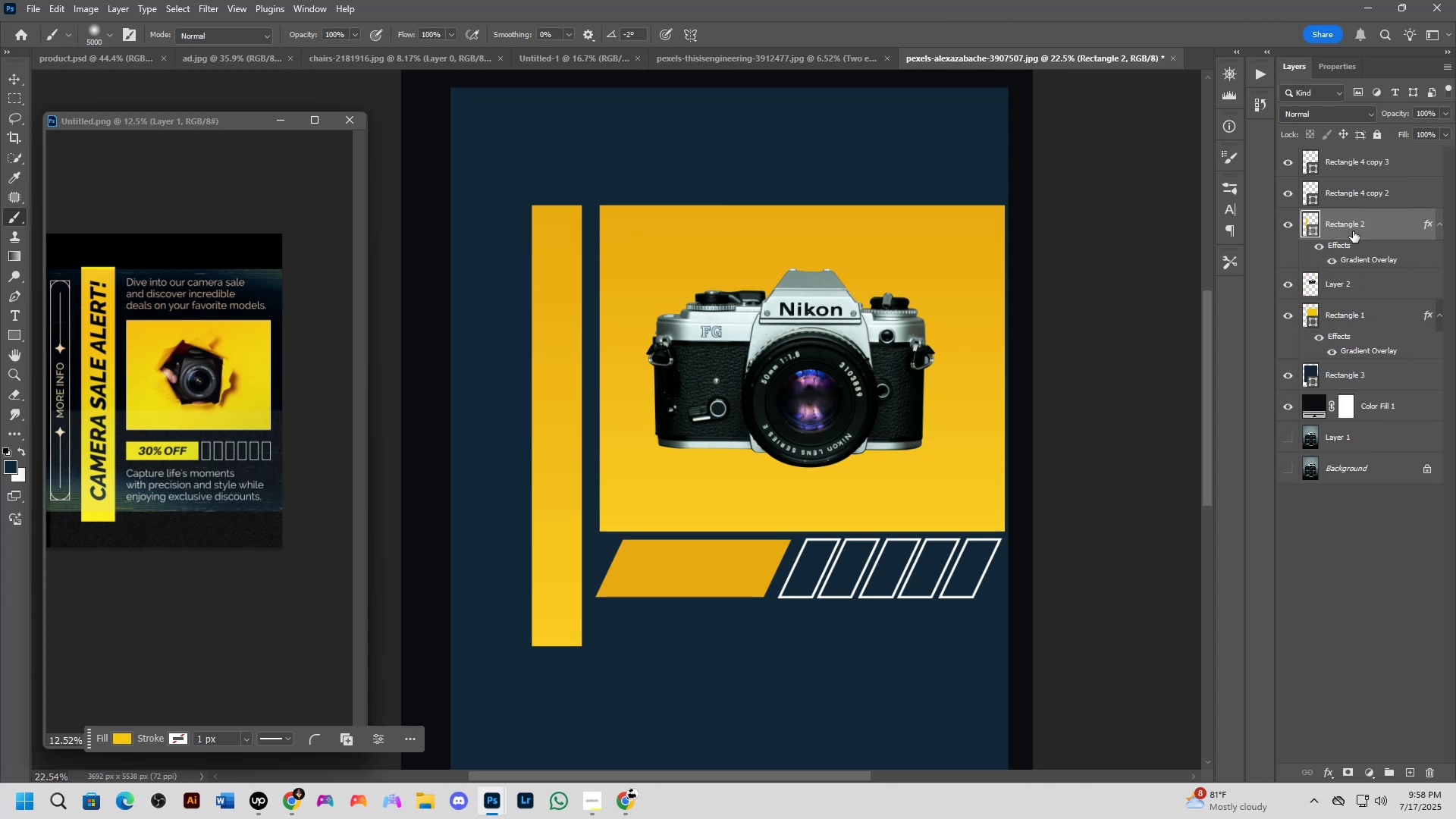 
hold_key(key=AltLeft, duration=0.71)
 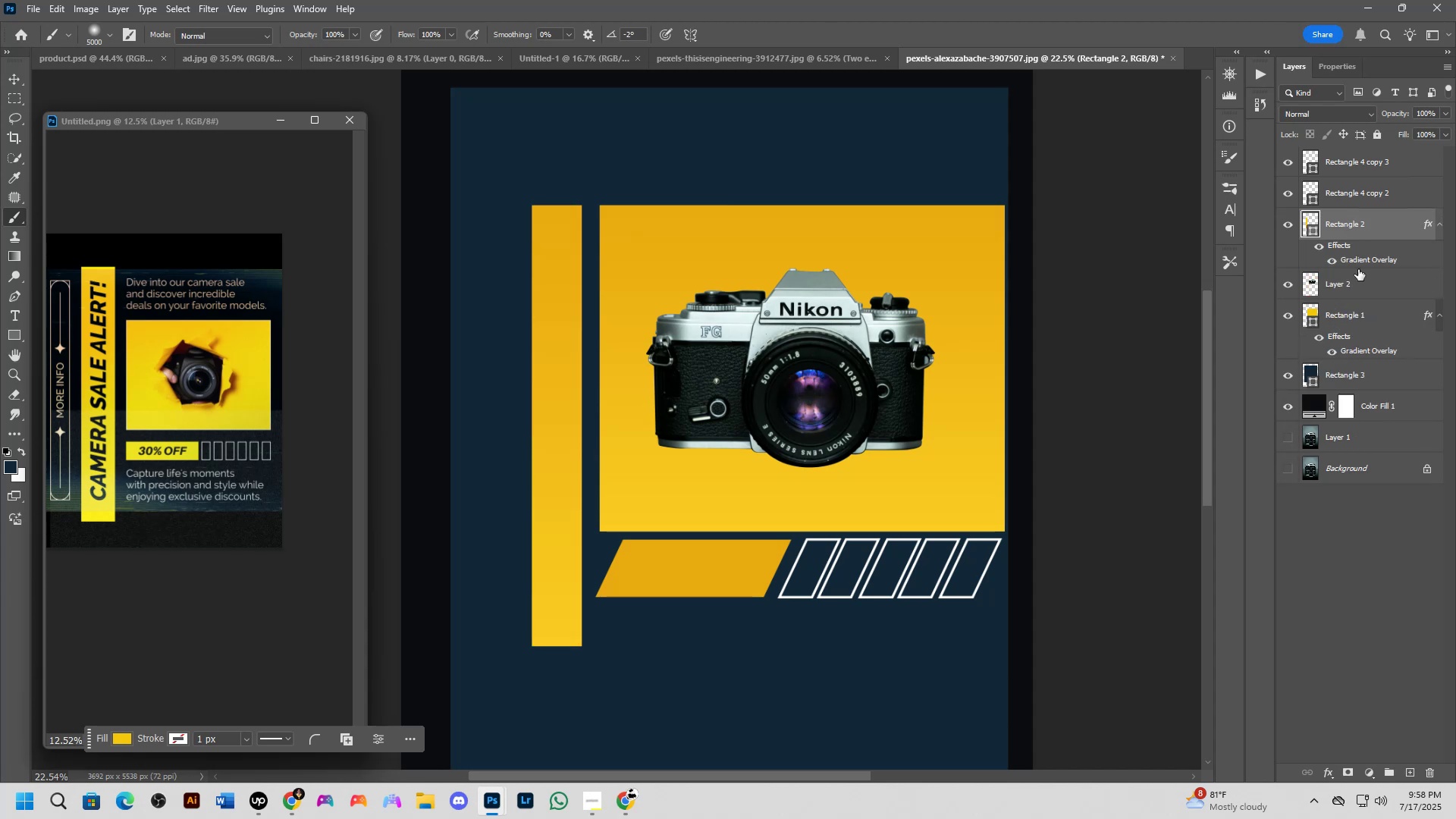 
hold_key(key=Space, duration=0.69)
 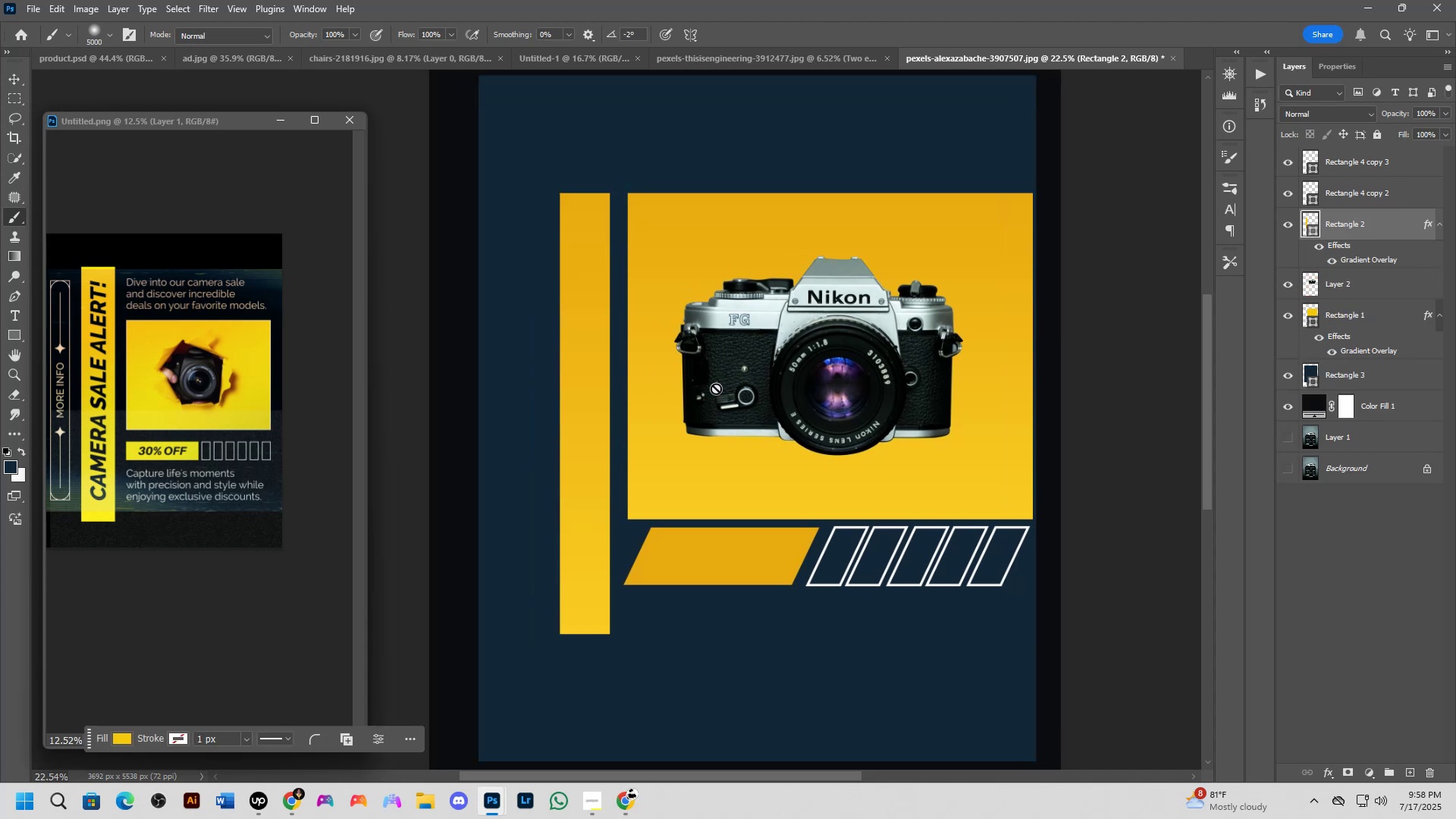 
left_click_drag(start_coordinate=[689, 400], to_coordinate=[717, 388])
 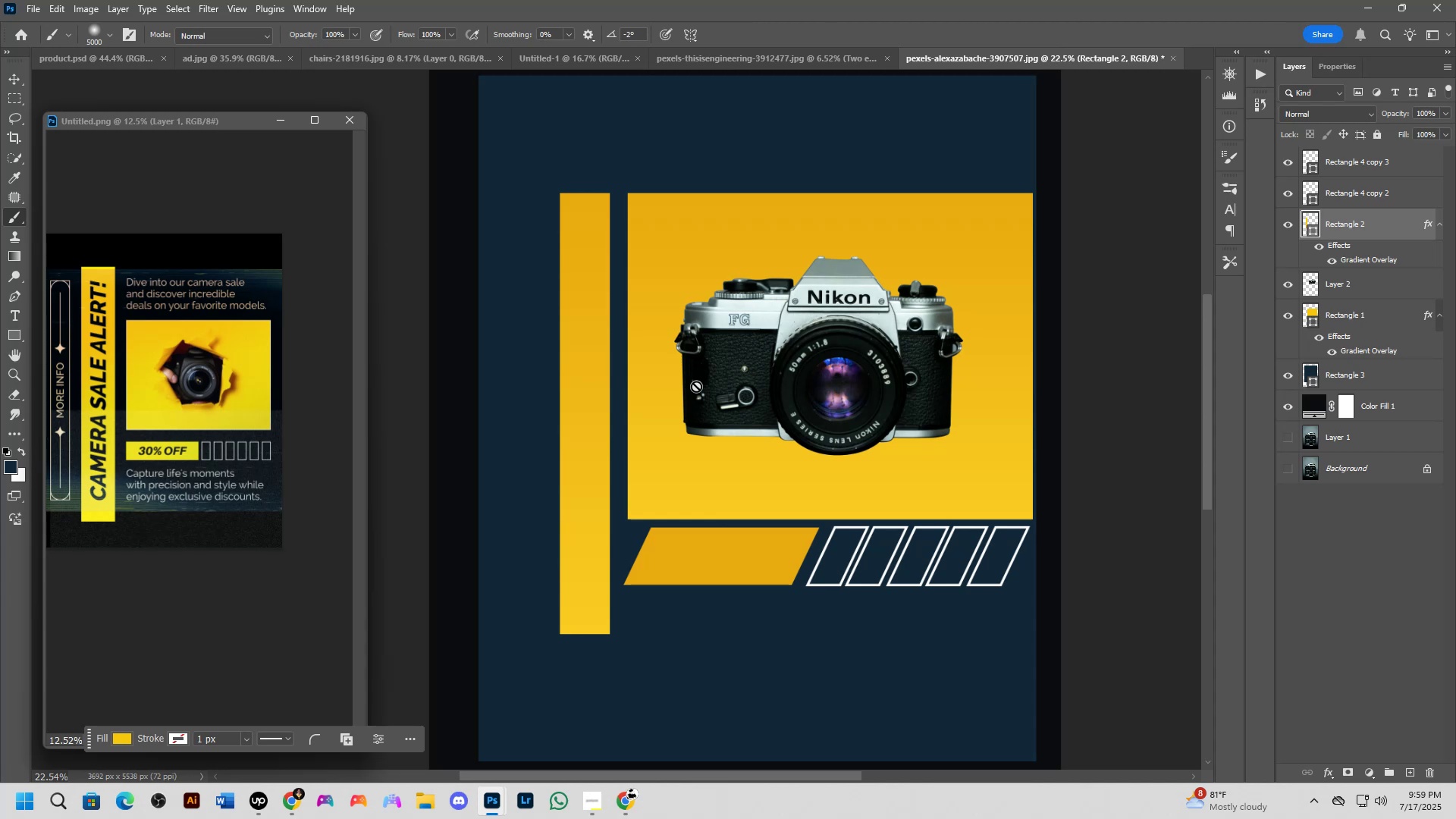 
wait(33.43)
 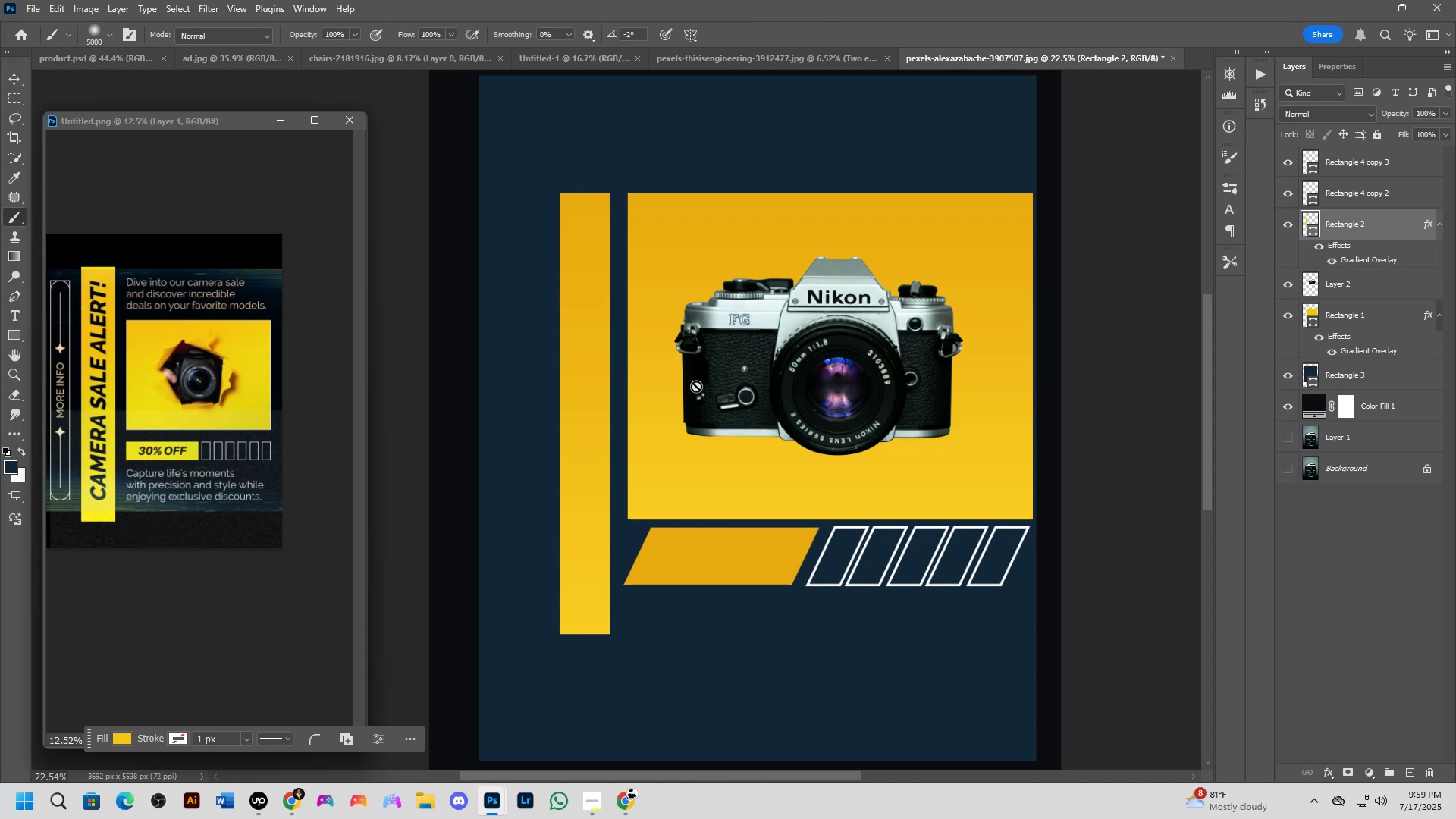 
left_click([9, 335])
 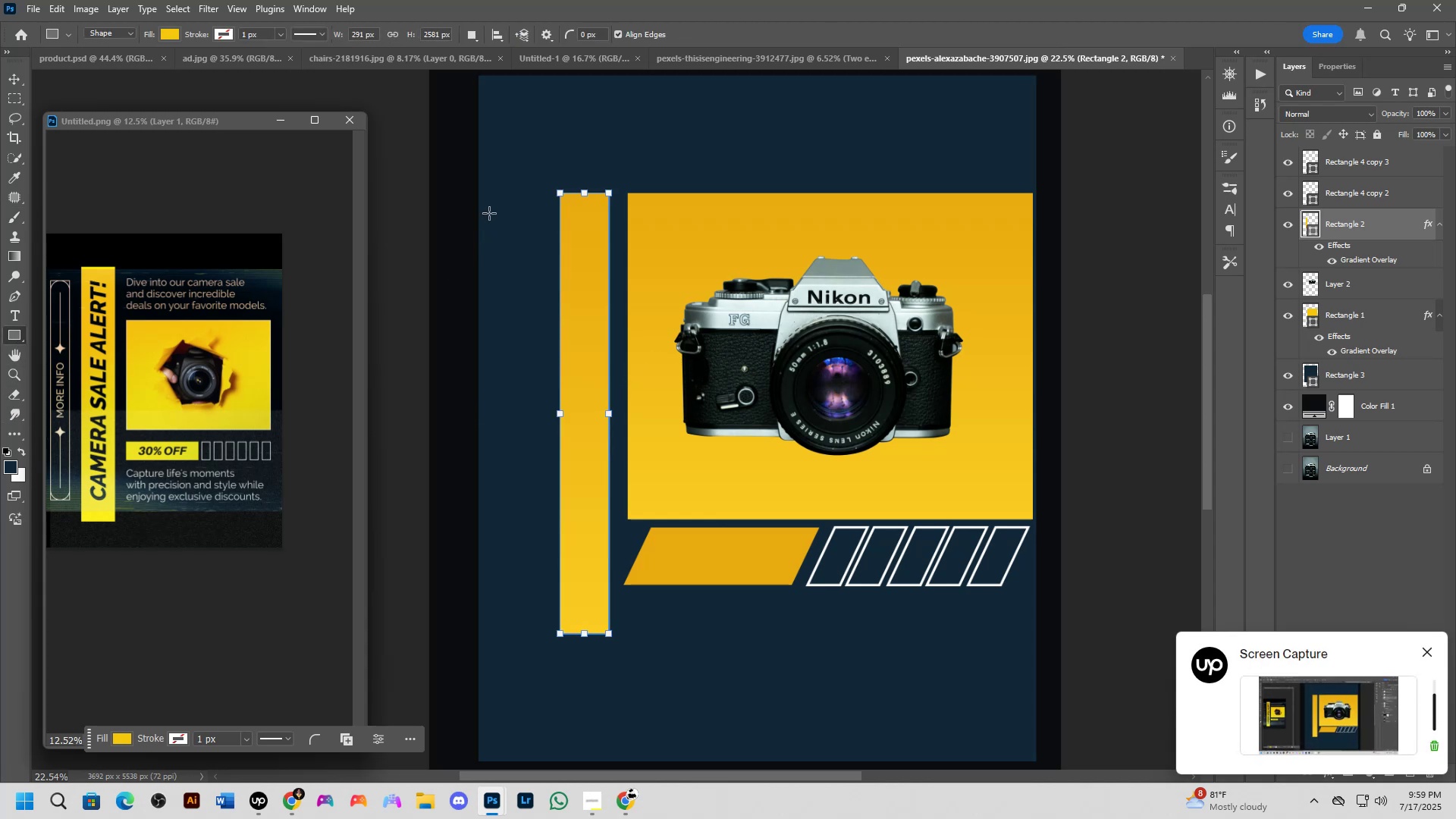 
left_click_drag(start_coordinate=[491, 184], to_coordinate=[537, 592])
 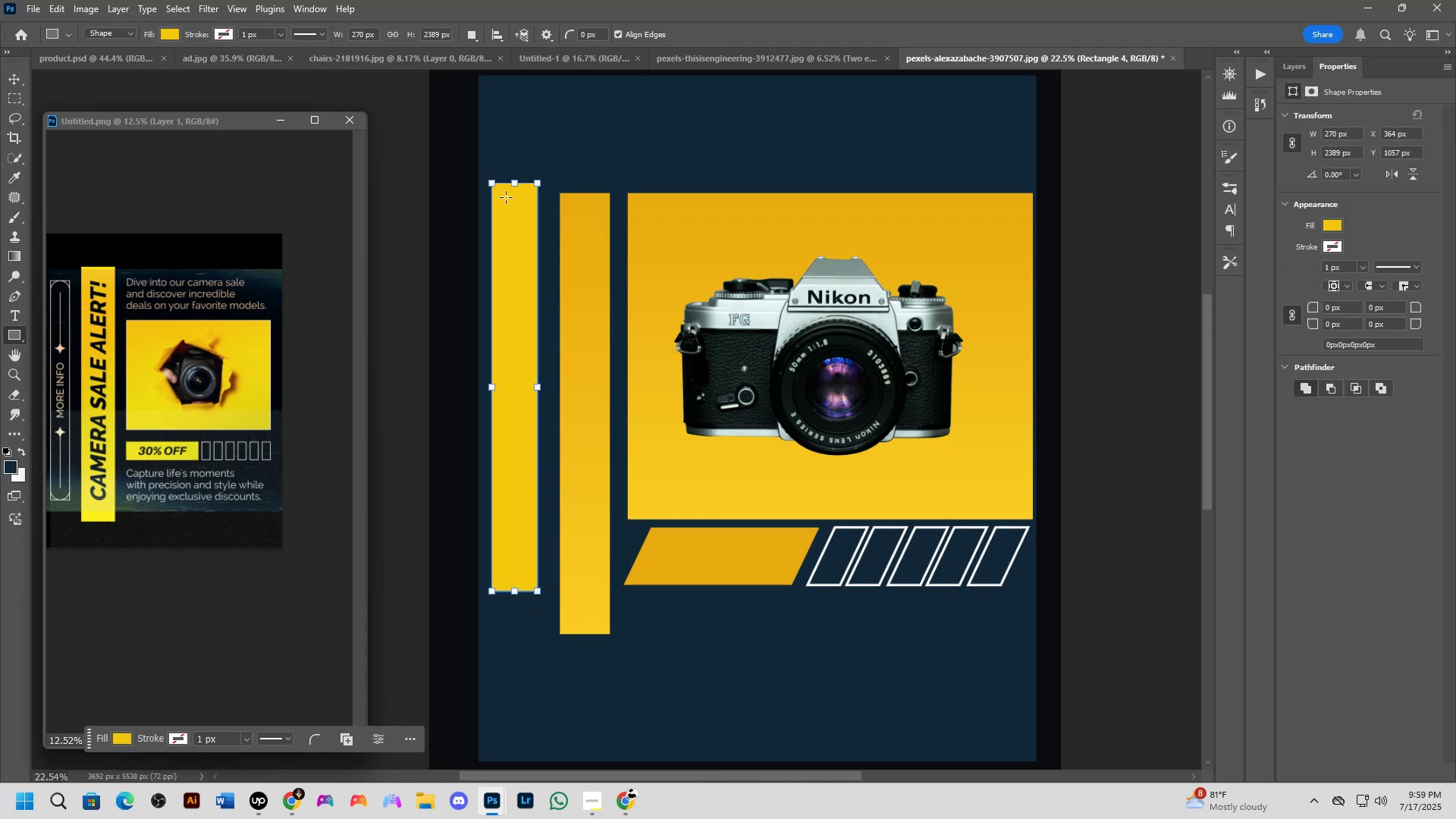 
scroll: coordinate [527, 251], scroll_direction: up, amount: 7.0
 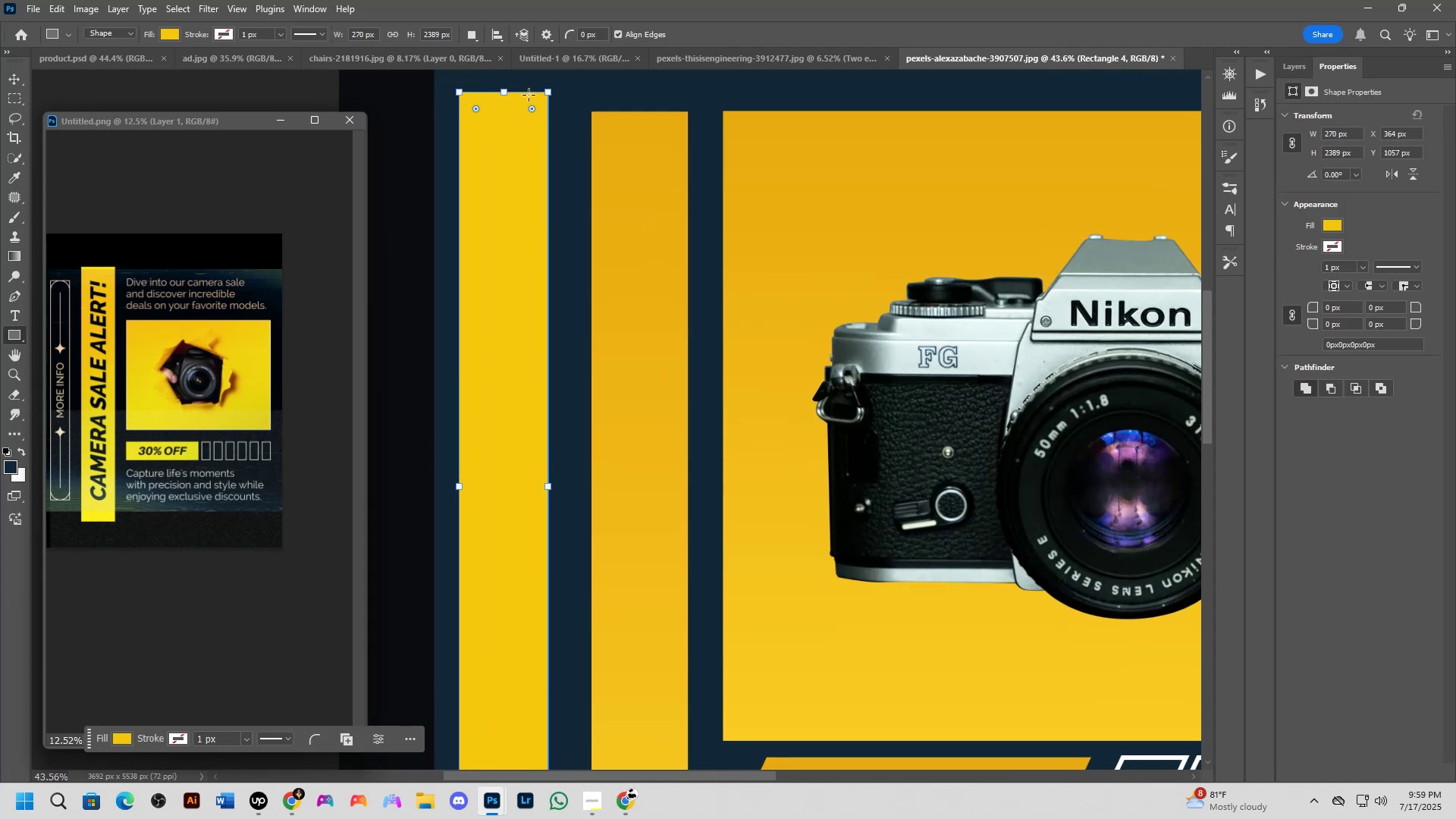 
left_click_drag(start_coordinate=[530, 108], to_coordinate=[515, 186])
 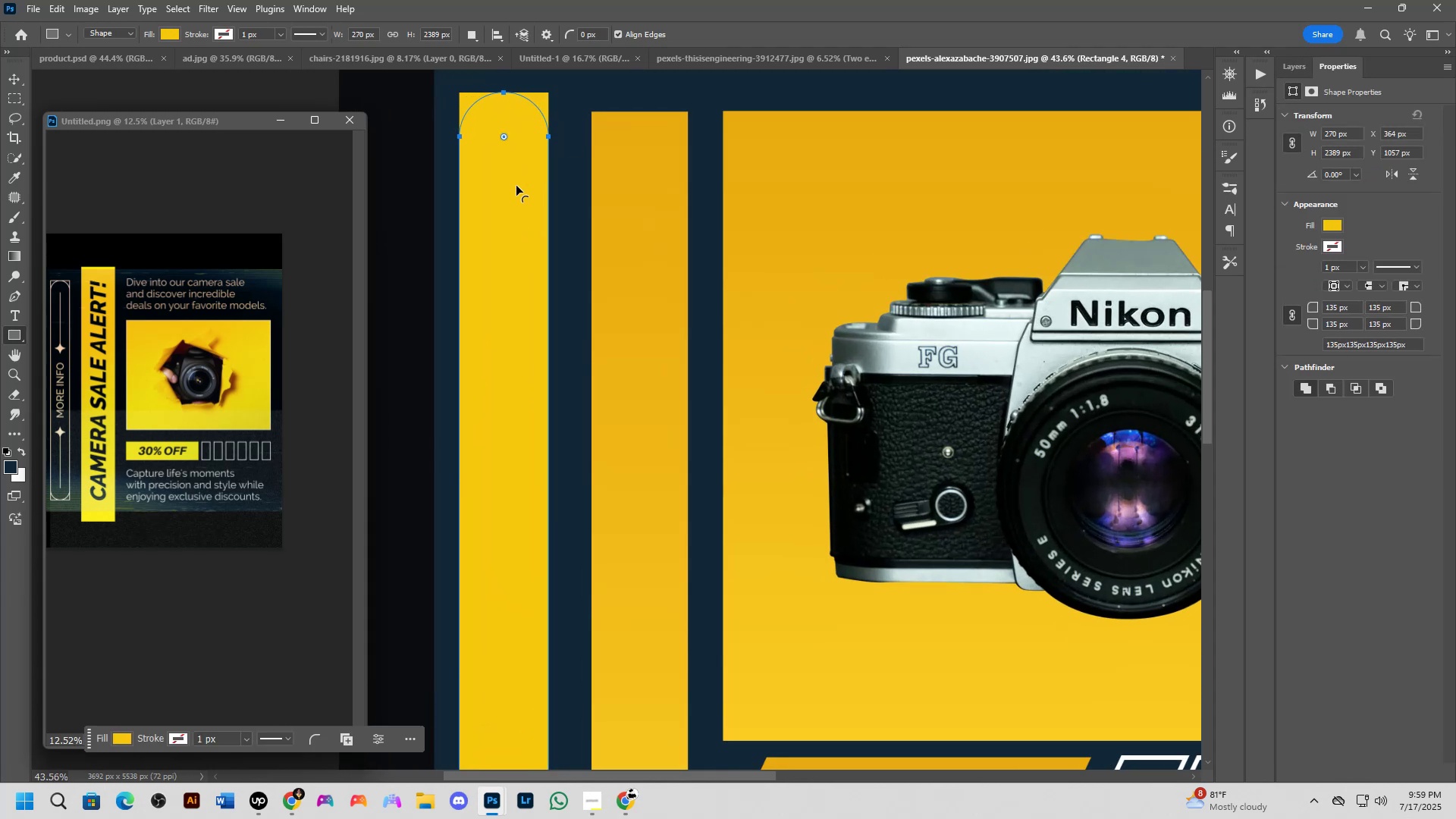 
scroll: coordinate [521, 198], scroll_direction: down, amount: 7.0
 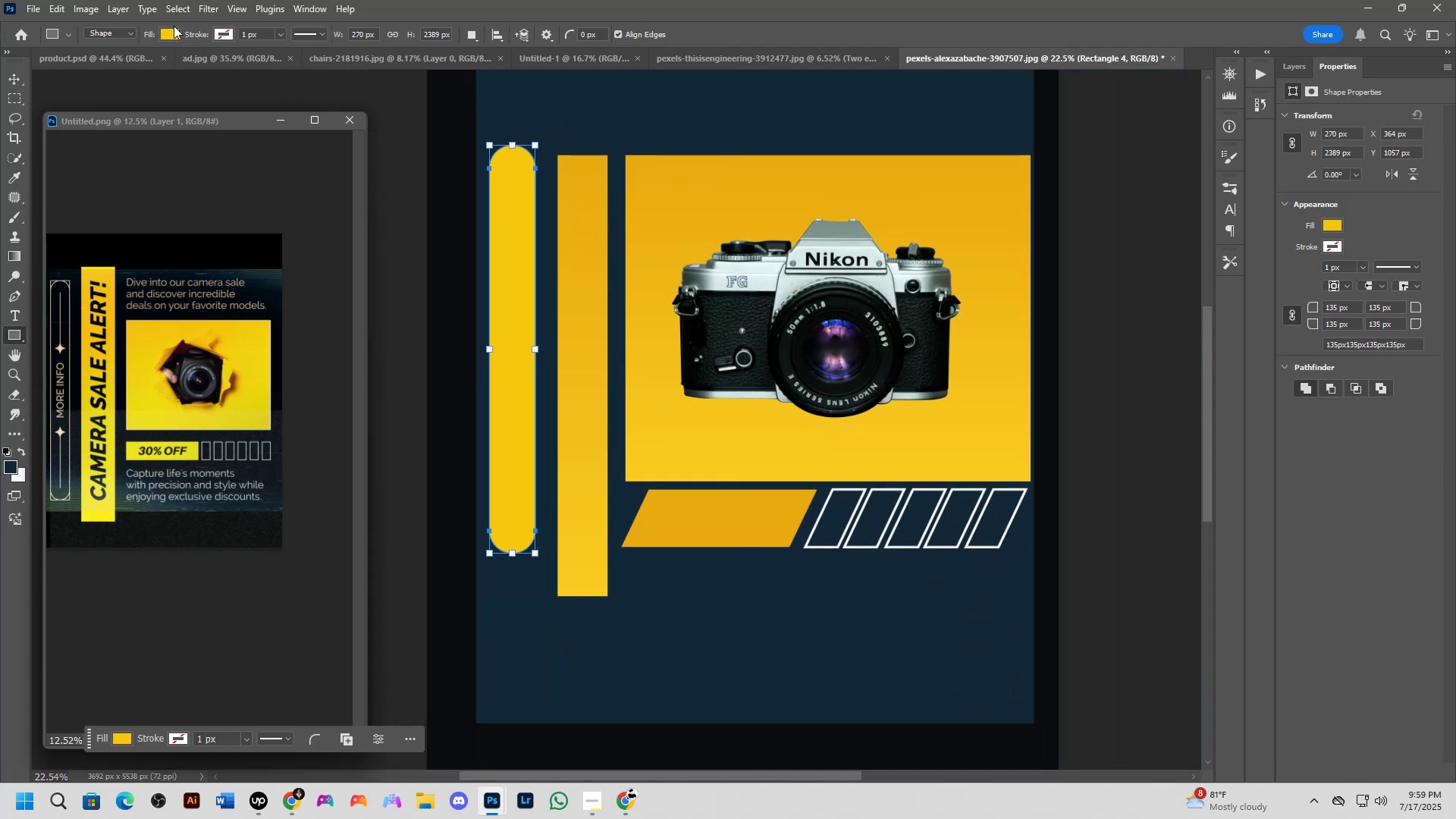 
left_click([171, 30])
 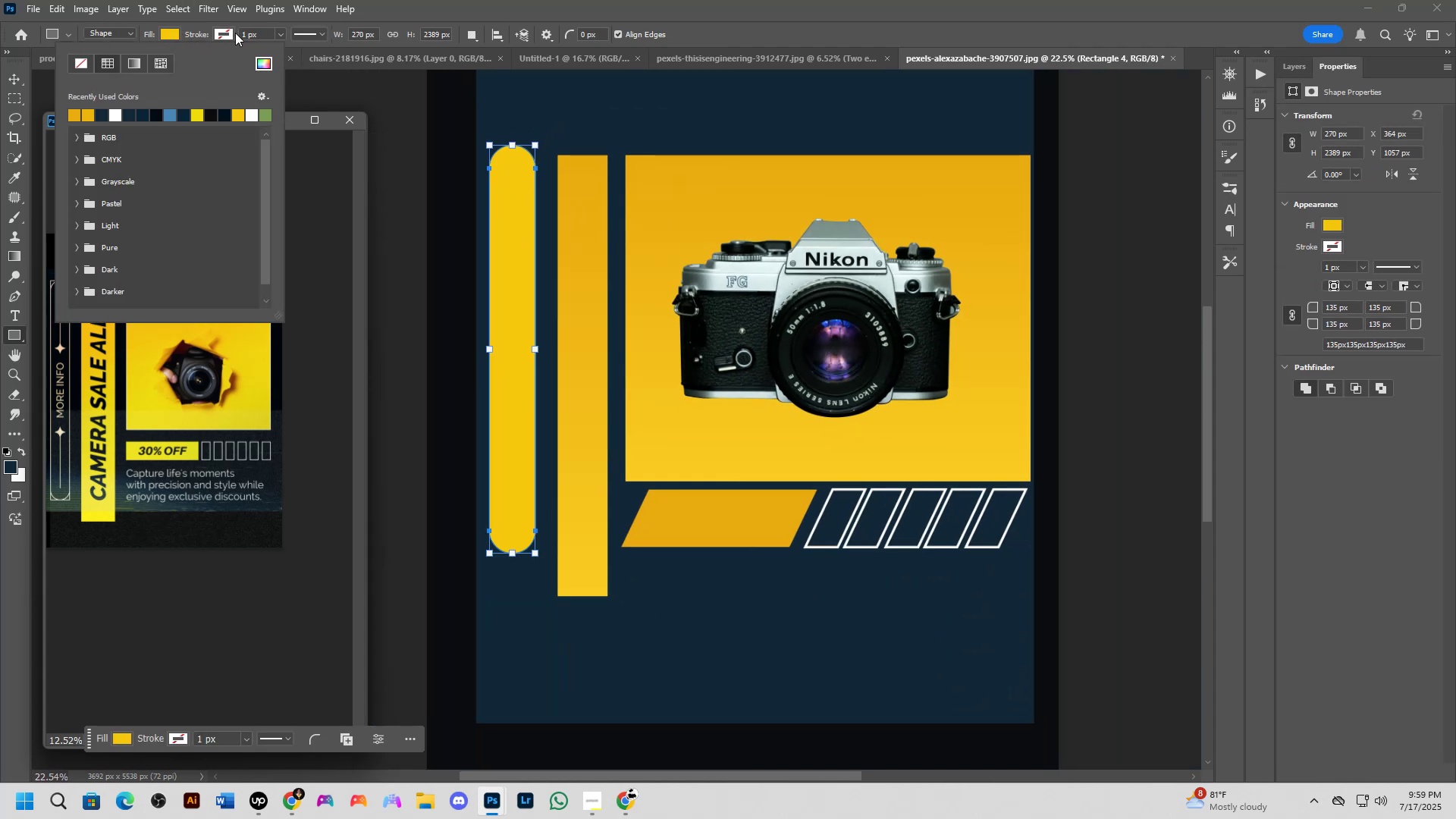 
left_click([225, 30])
 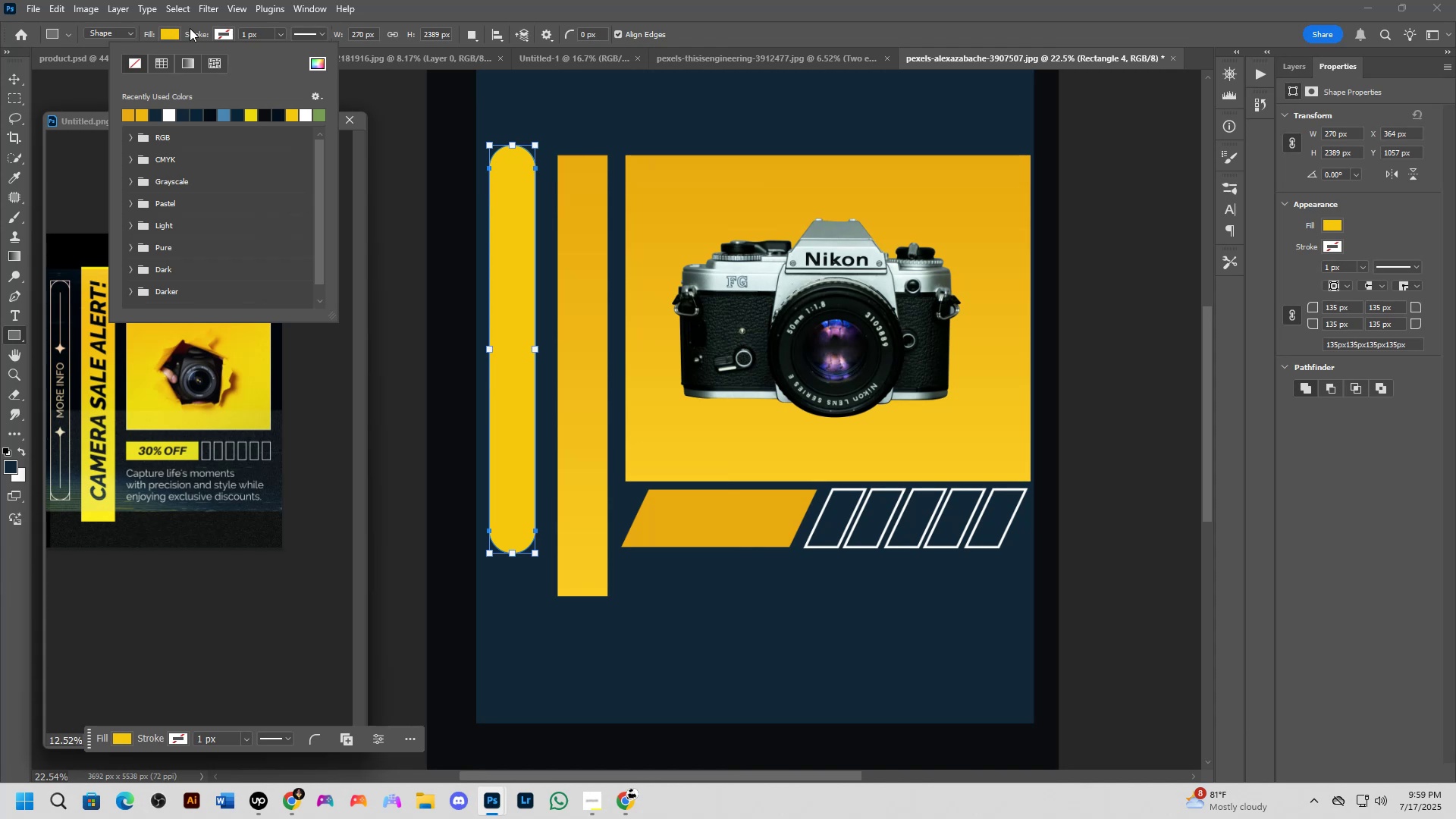 
left_click([136, 66])
 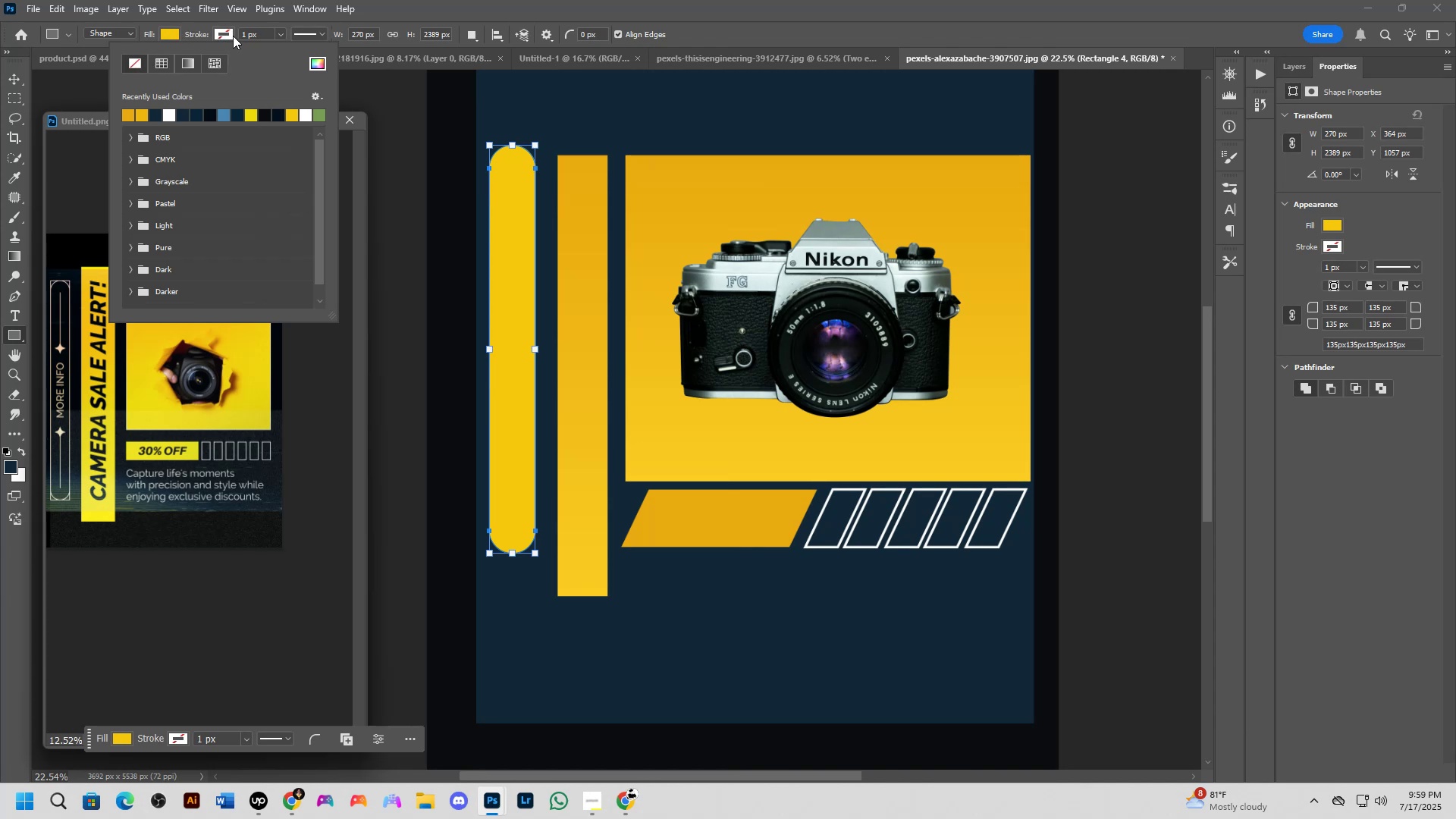 
double_click([218, 34])
 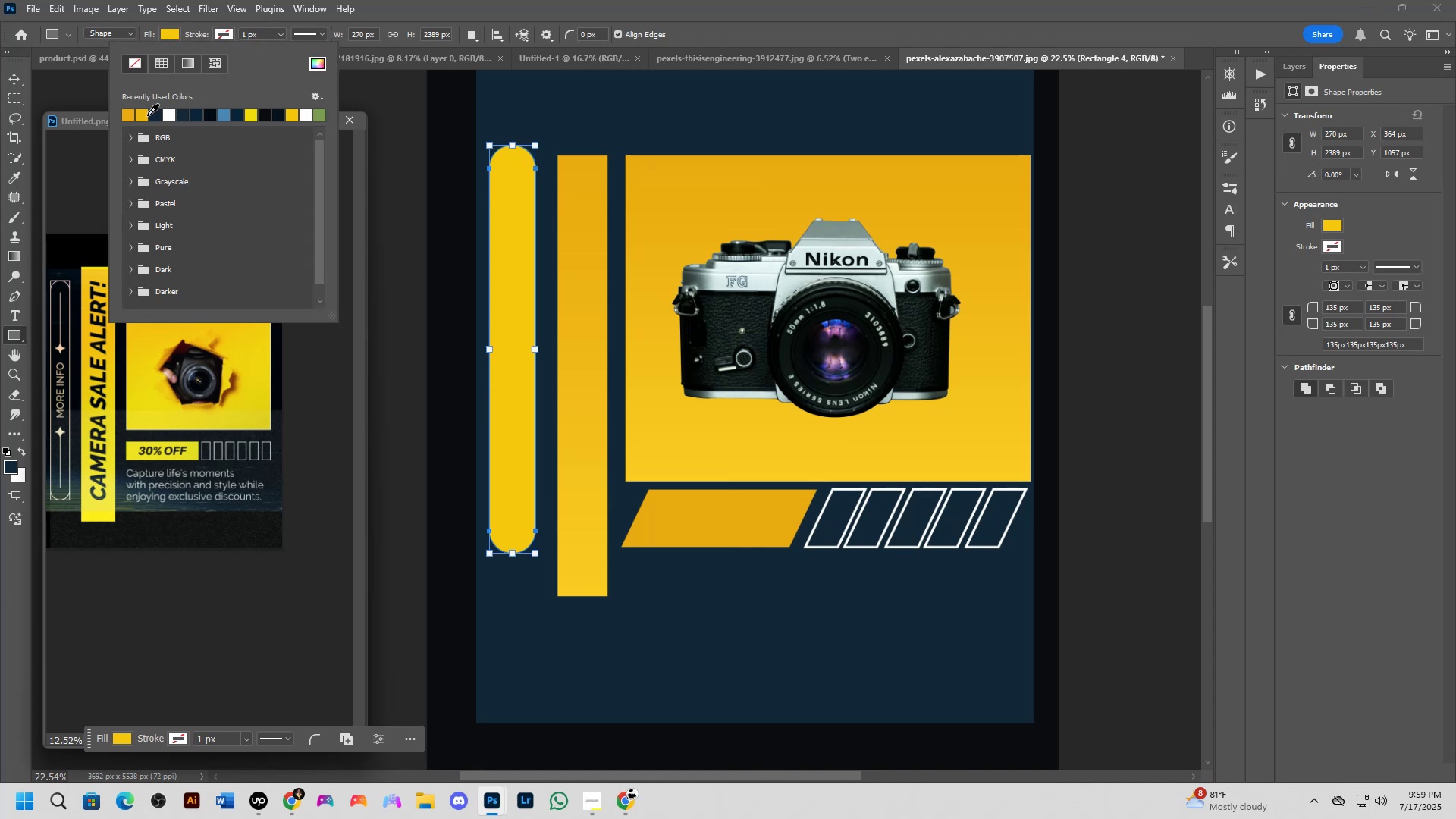 
left_click([129, 116])
 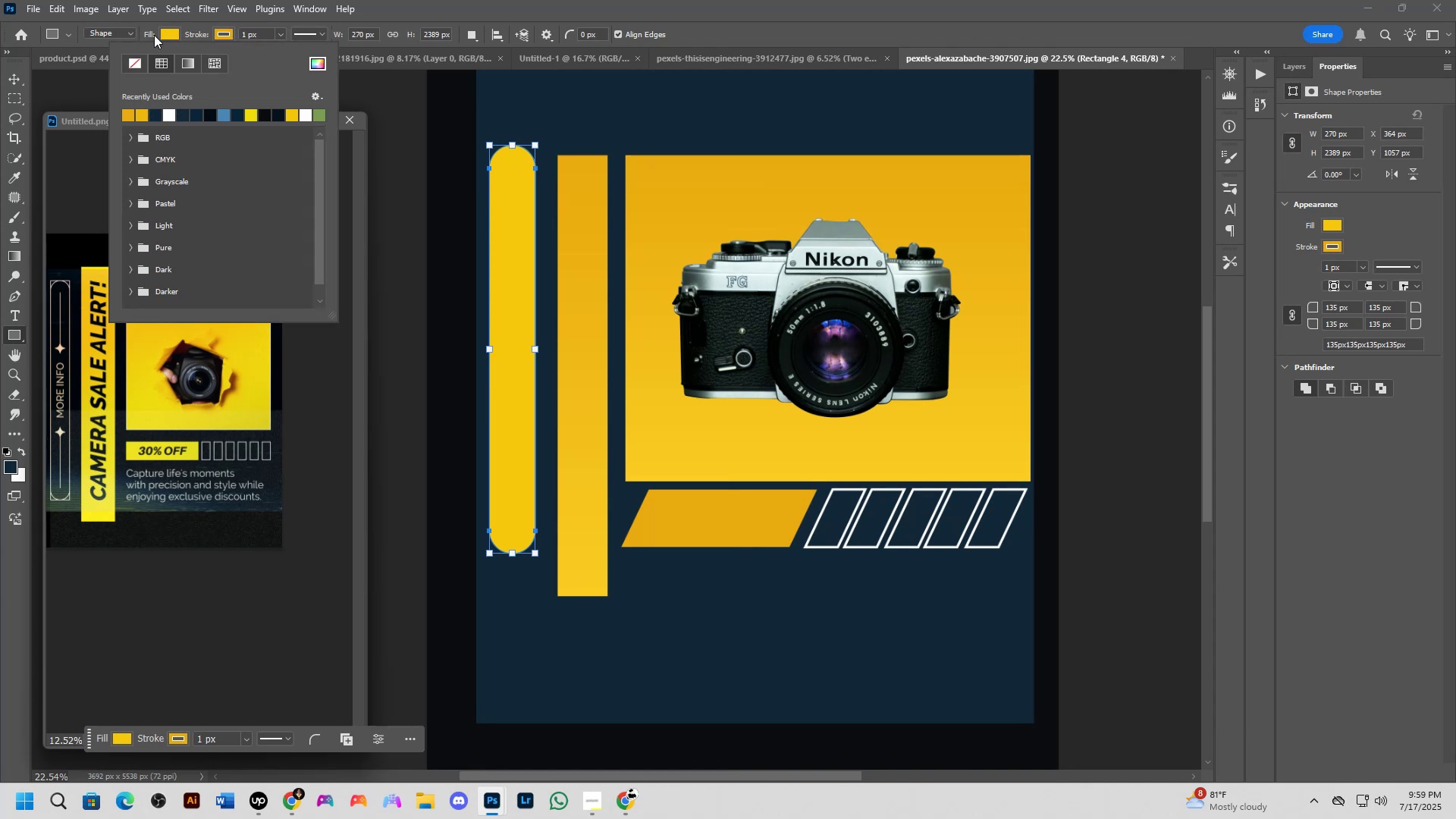 
left_click([165, 33])
 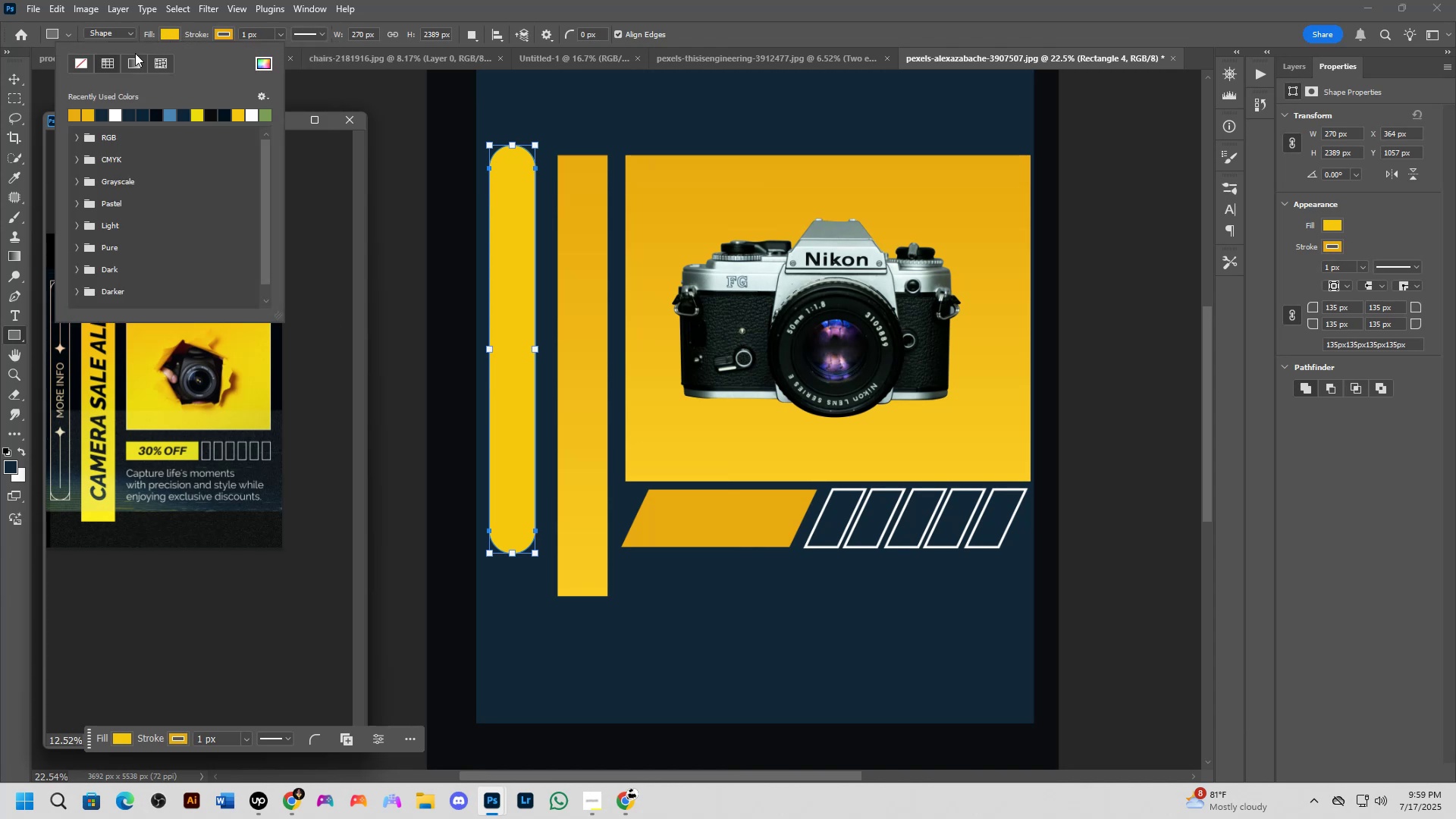 
left_click([83, 62])
 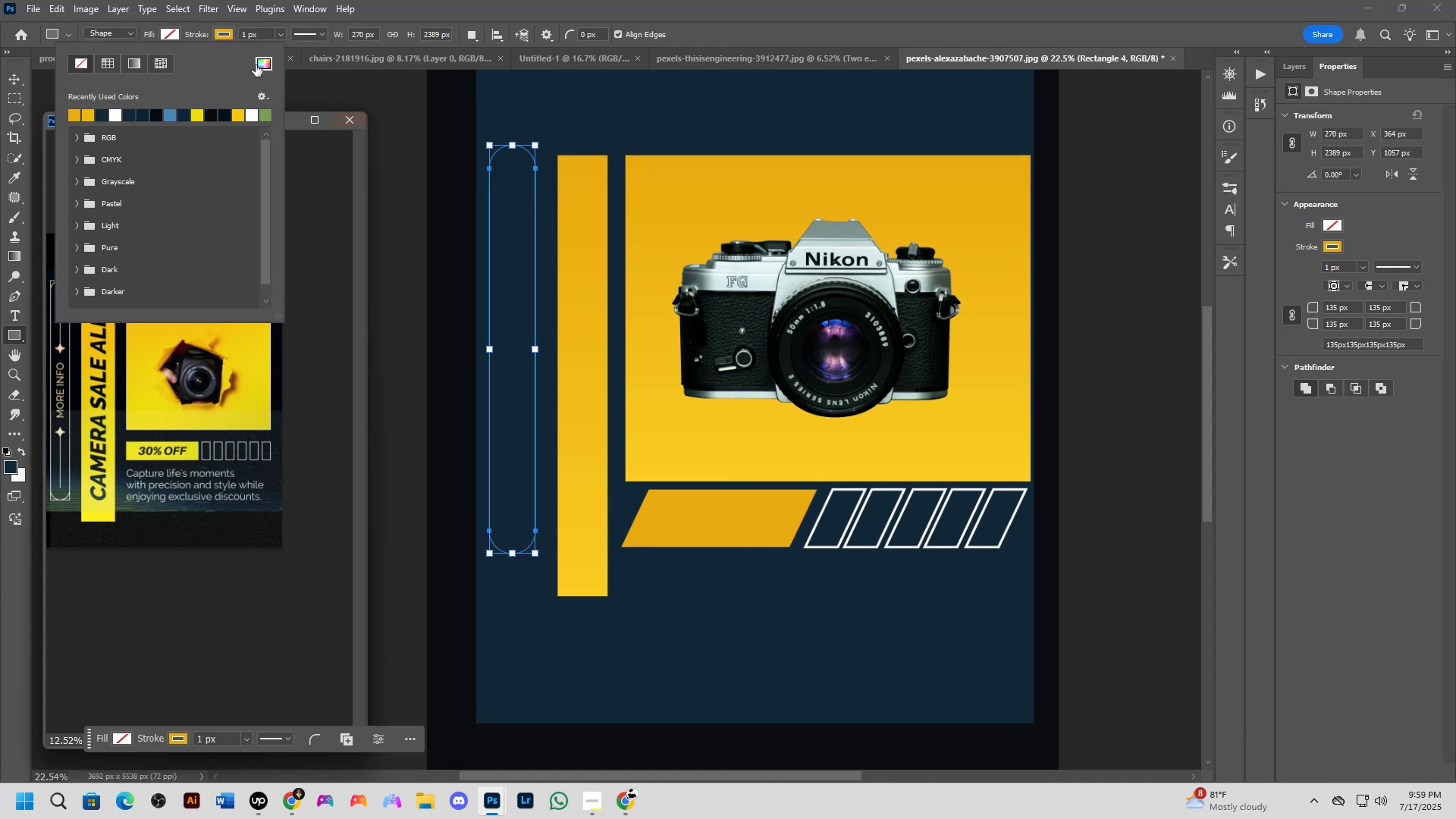 
left_click_drag(start_coordinate=[199, 34], to_coordinate=[218, 34])
 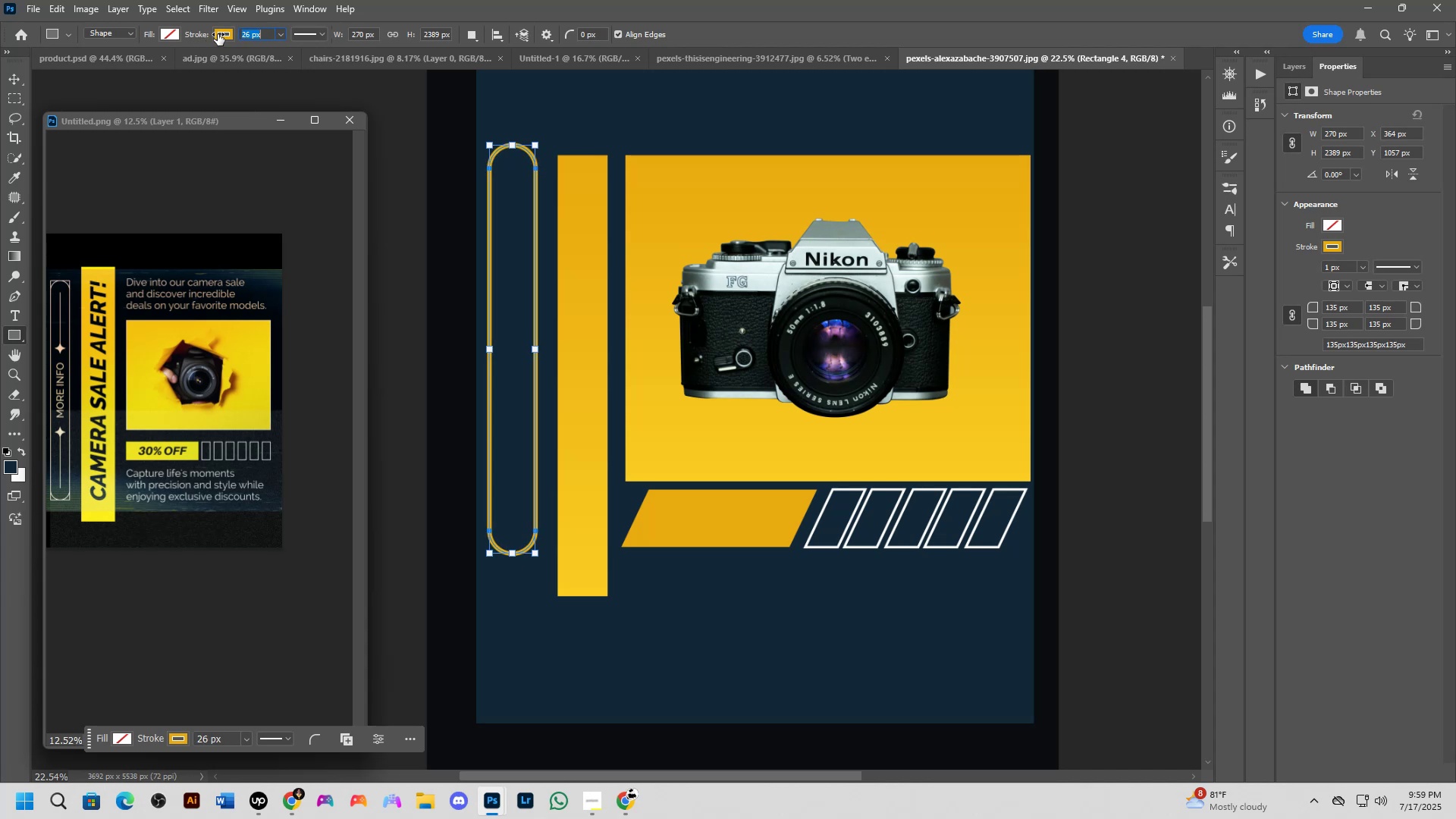 
key(NumpadEnter)
 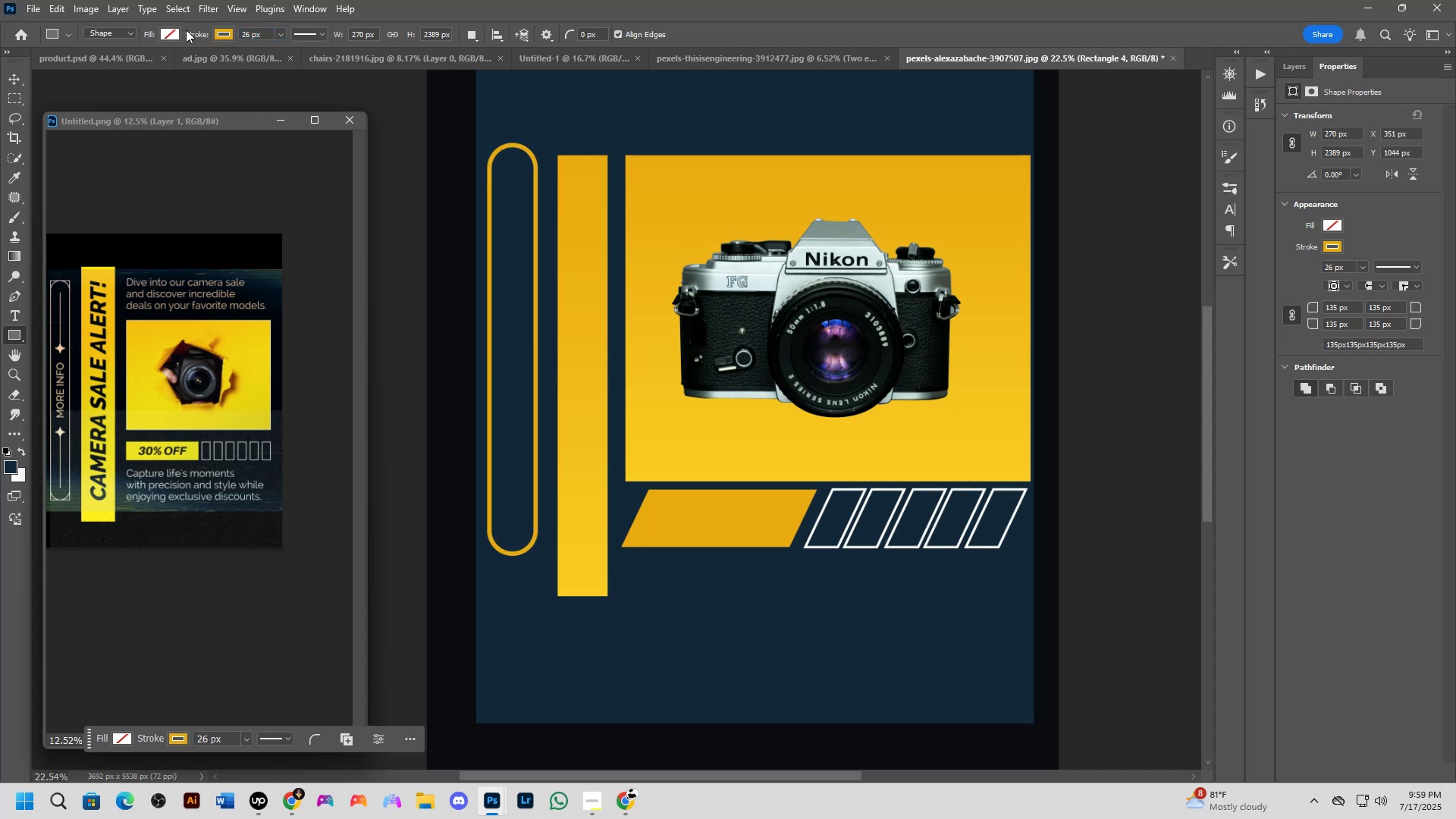 
scroll: coordinate [524, 259], scroll_direction: down, amount: 4.0
 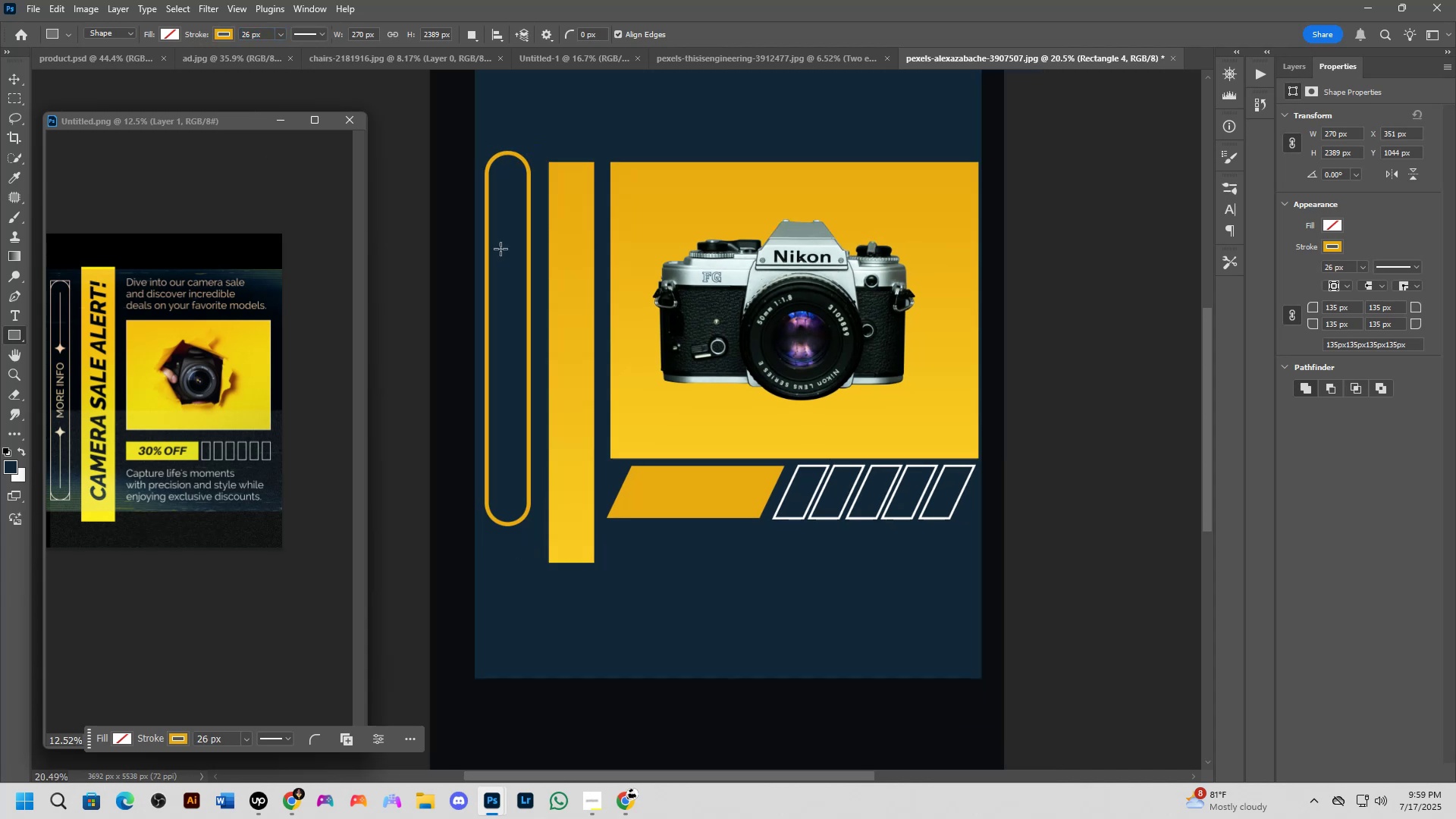 
hold_key(key=Space, duration=0.46)
 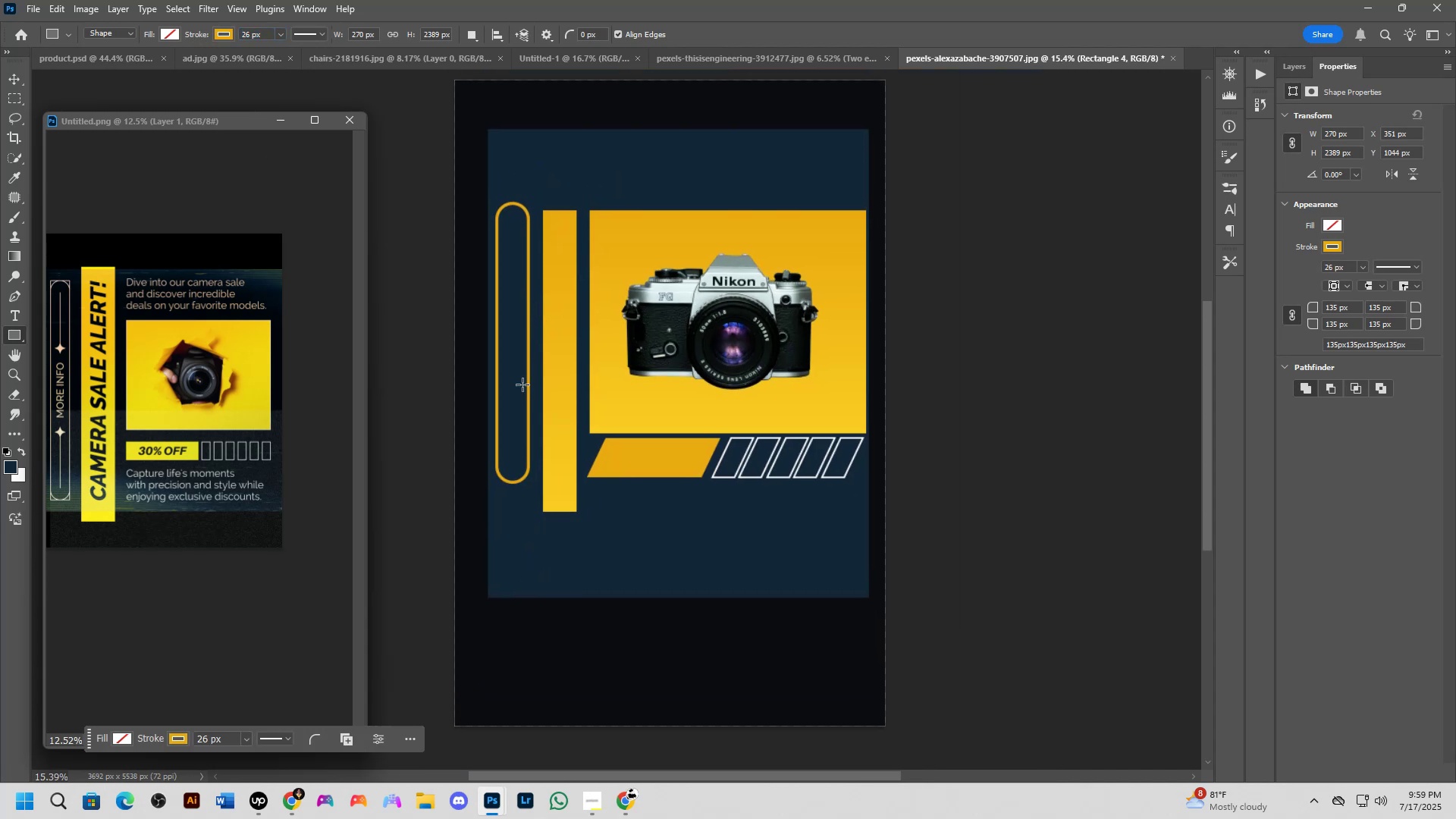 
left_click_drag(start_coordinate=[531, 282], to_coordinate=[535, 307])
 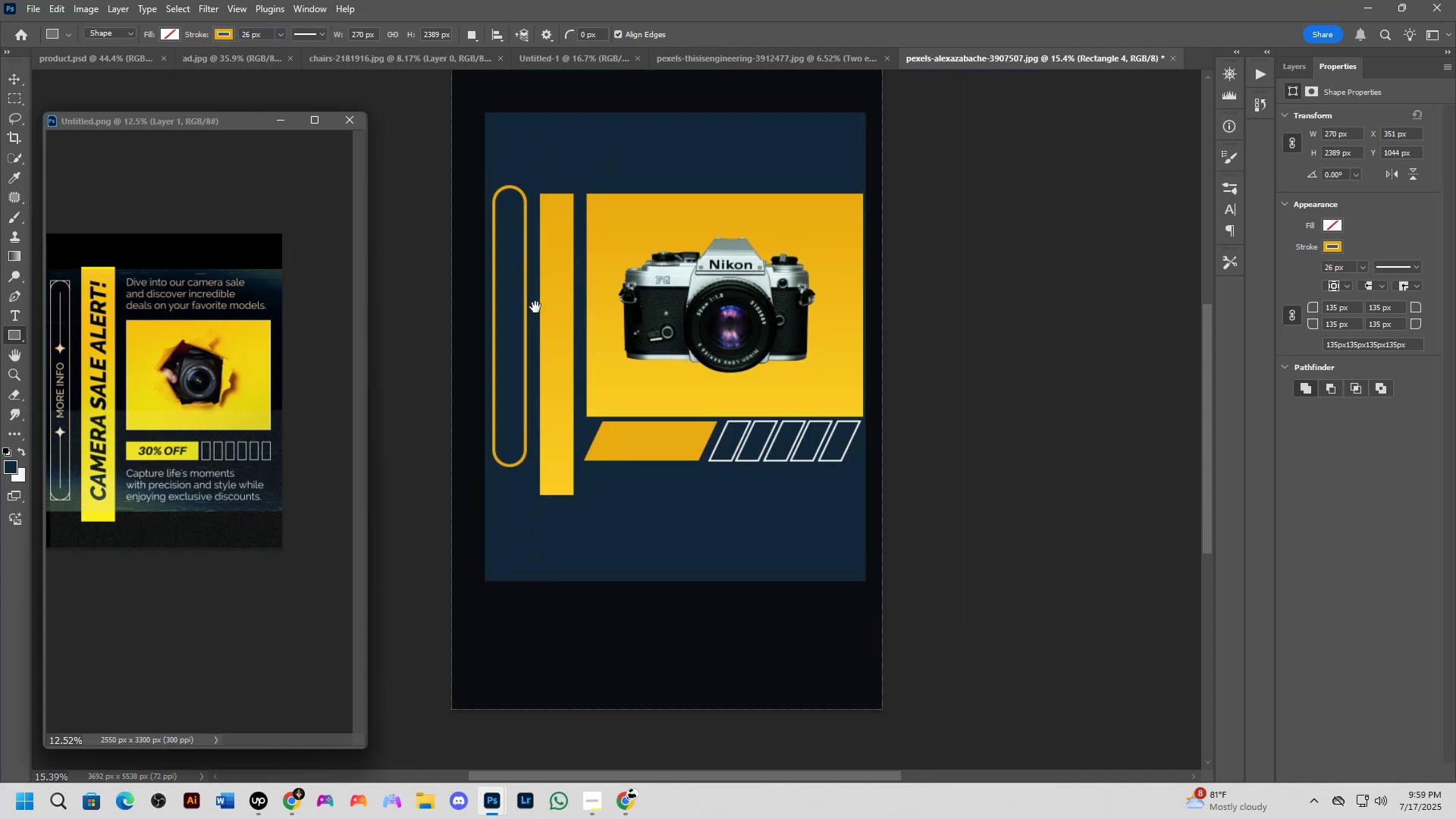 
scroll: coordinate [519, 403], scroll_direction: up, amount: 4.0
 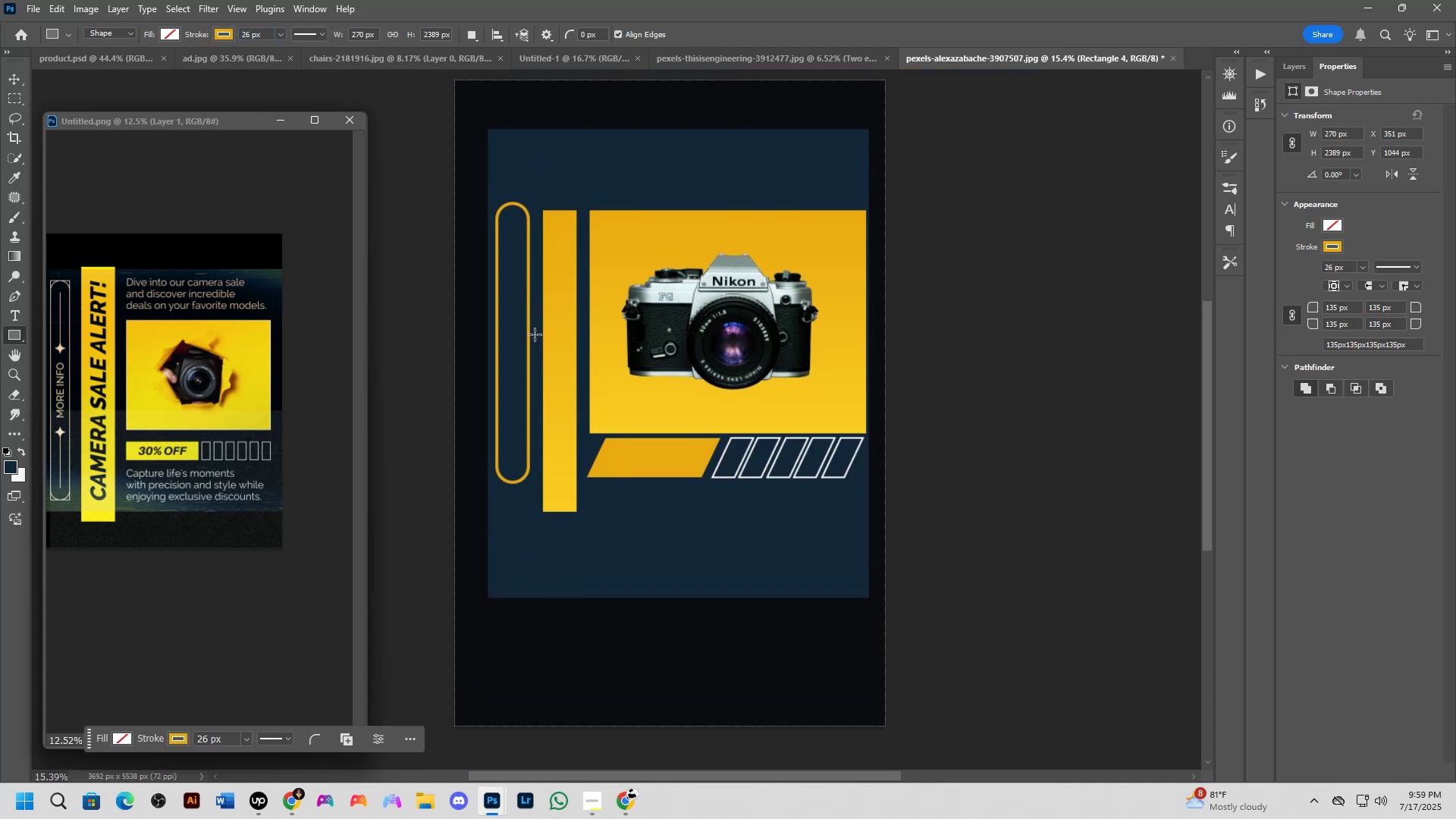 
key(Control+T)
 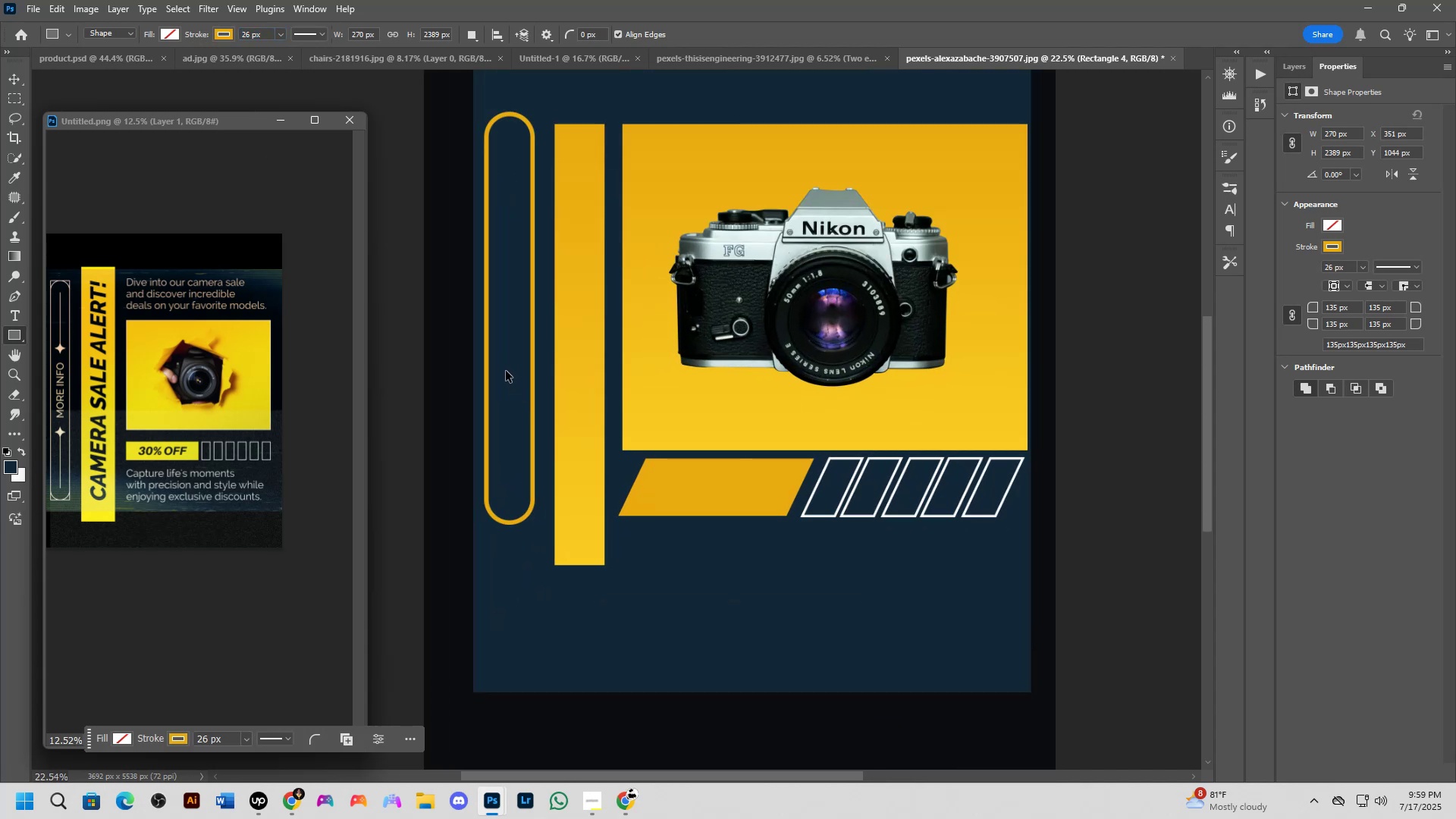 
scroll: coordinate [507, 333], scroll_direction: up, amount: 4.0
 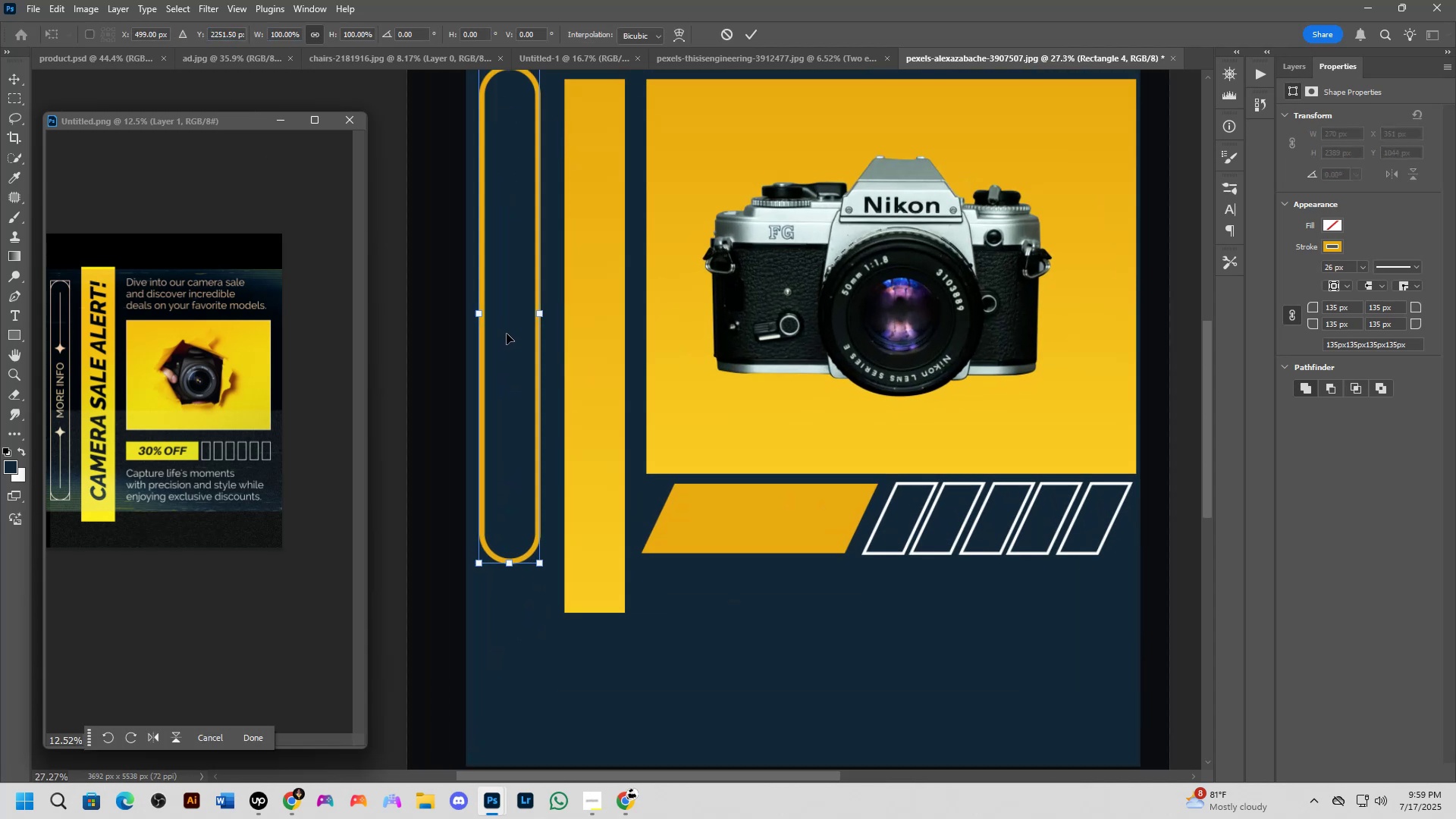 
left_click_drag(start_coordinate=[514, 309], to_coordinate=[519, 329])
 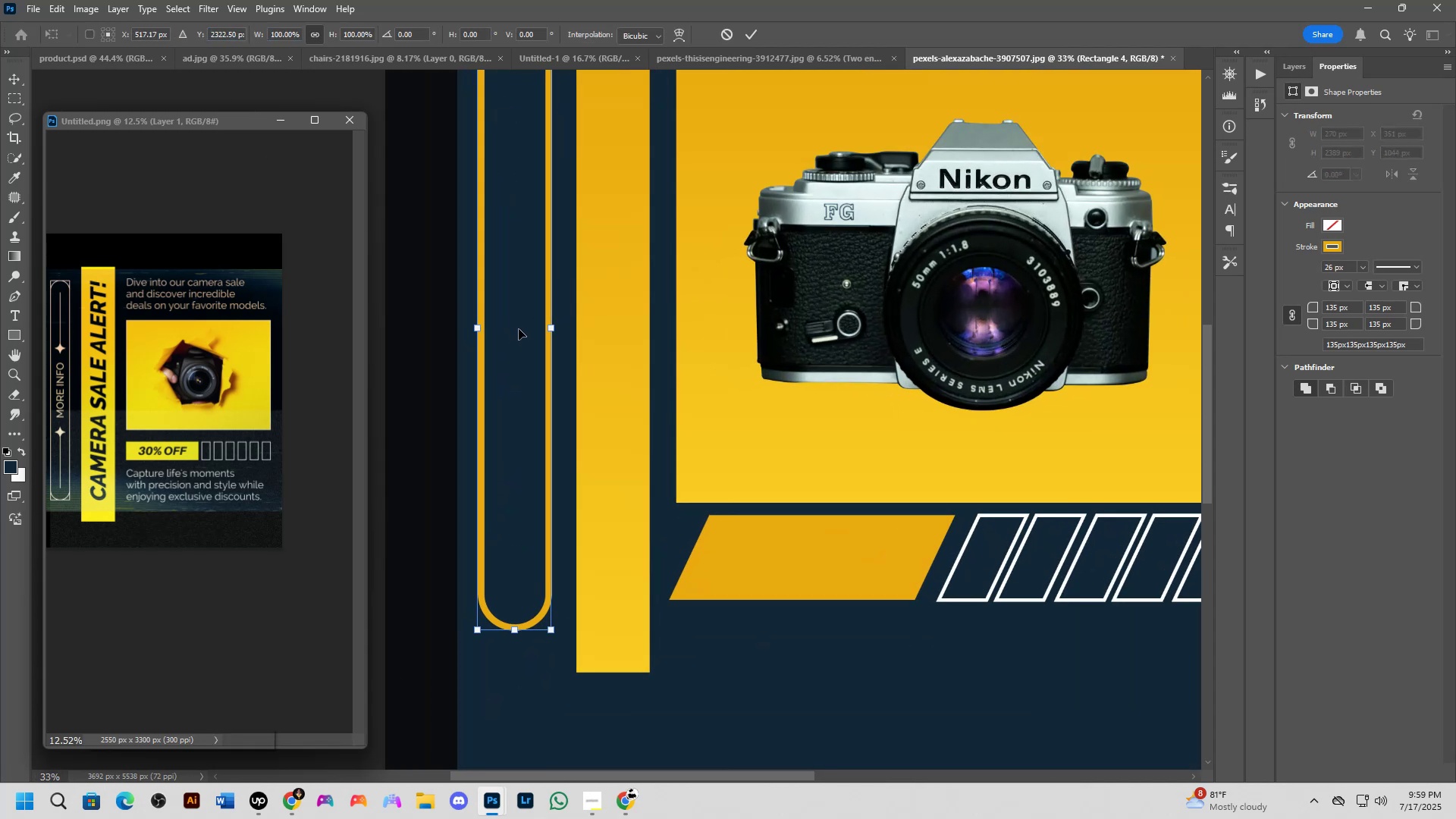 
hold_key(key=ShiftLeft, duration=0.31)
scroll: coordinate [527, 352], scroll_direction: down, amount: 3.0
 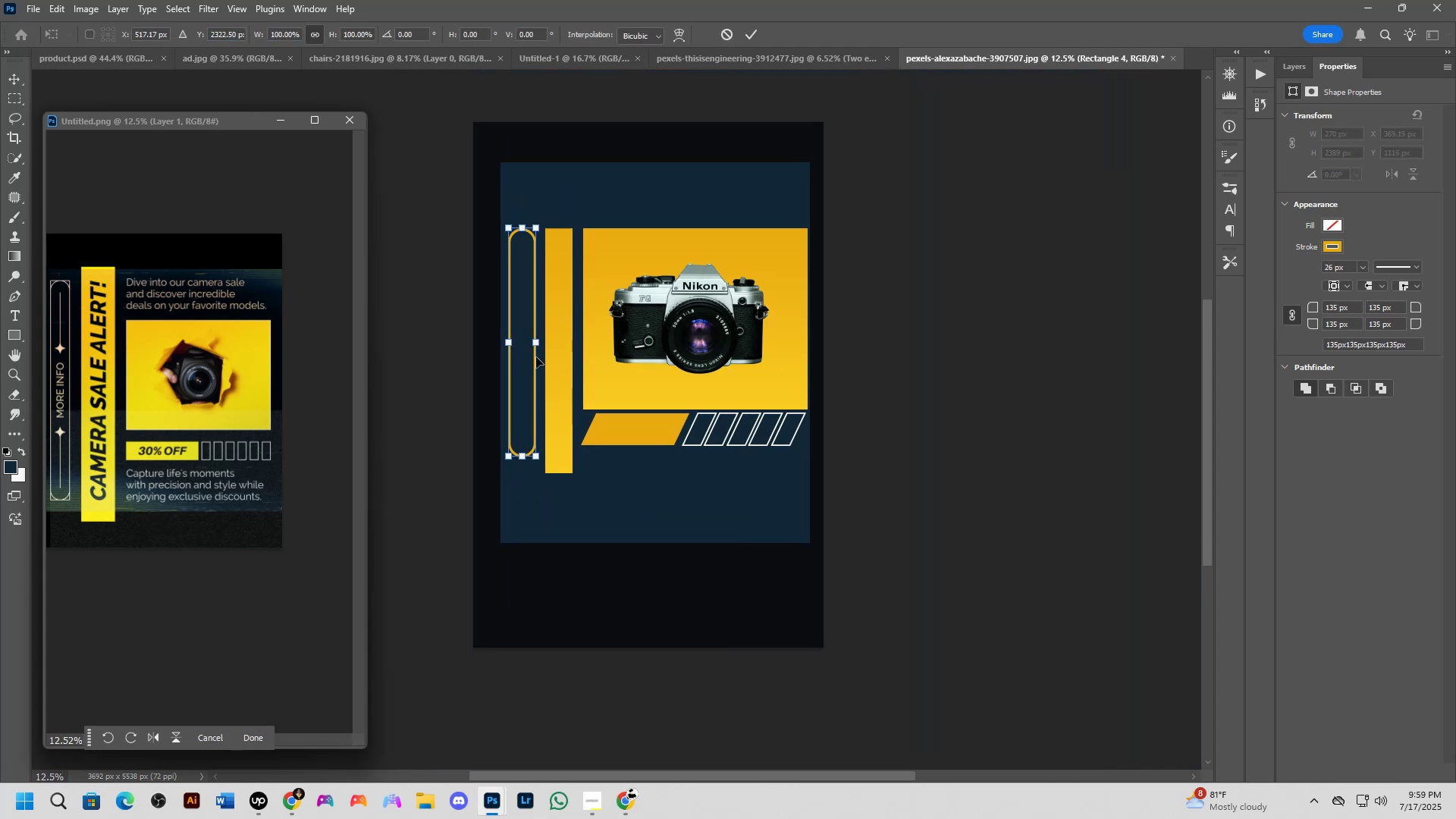 
scroll: coordinate [554, 358], scroll_direction: up, amount: 3.0
 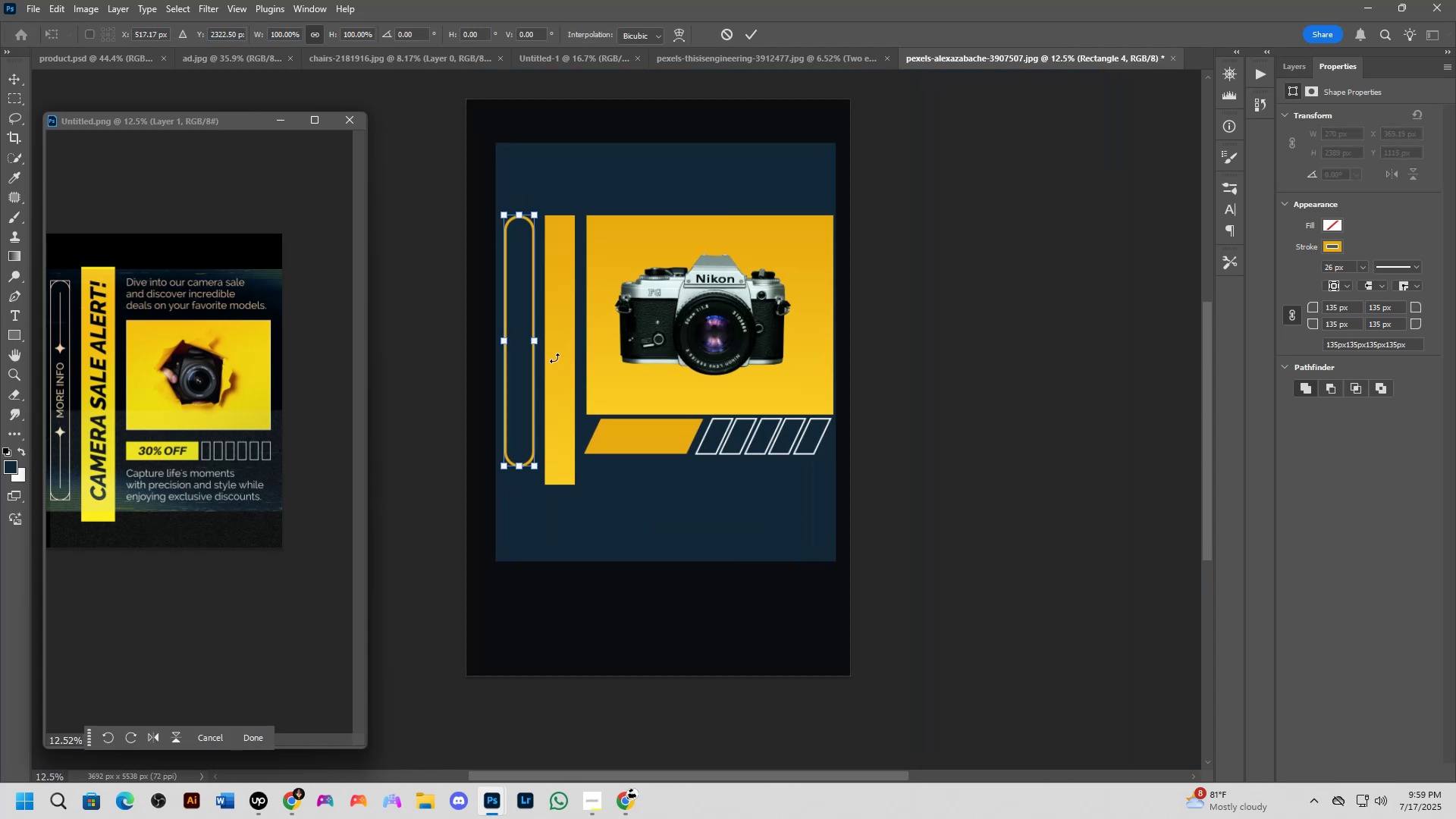 
key(NumpadEnter)
 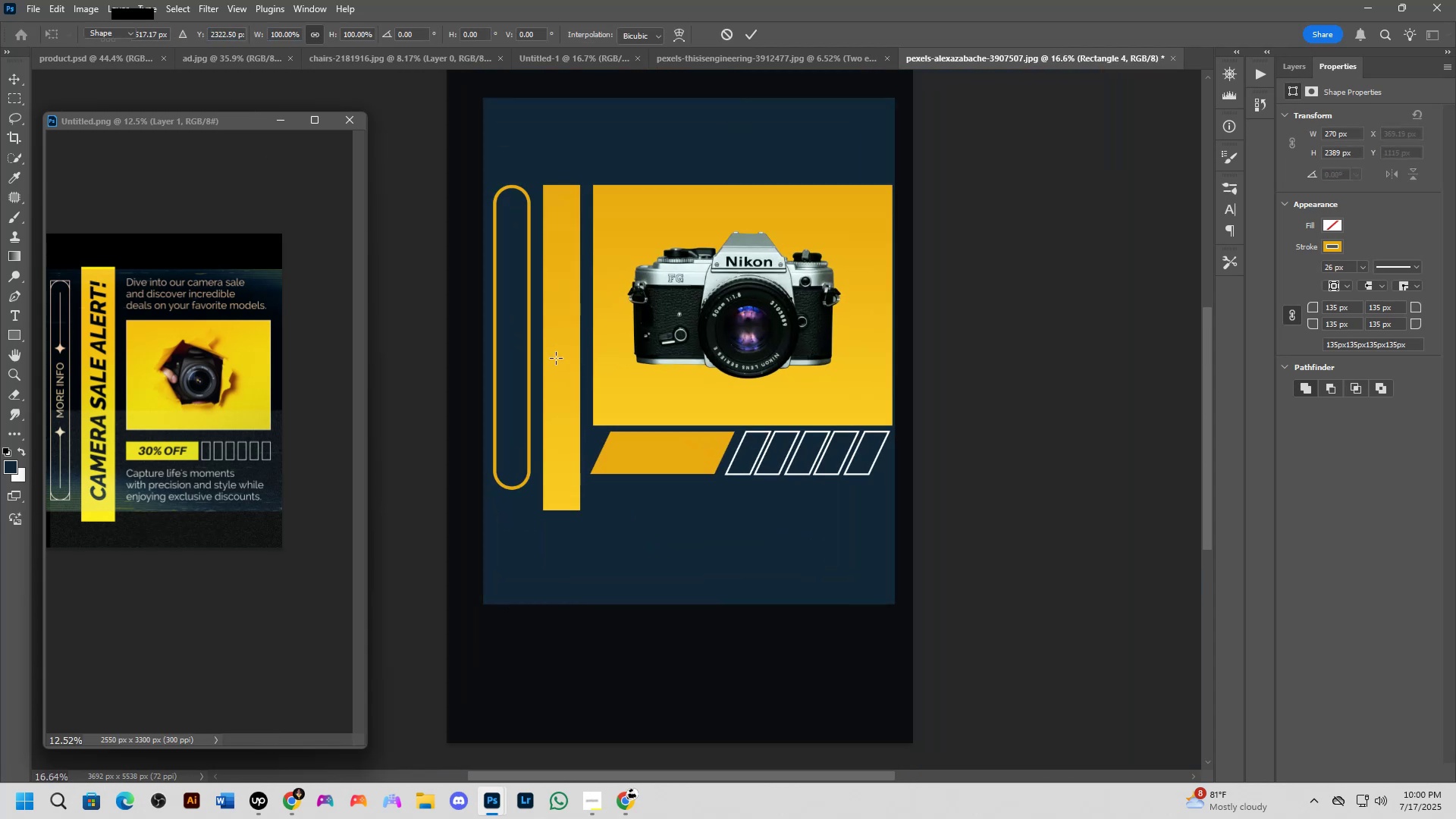 
scroll: coordinate [558, 362], scroll_direction: down, amount: 4.0
 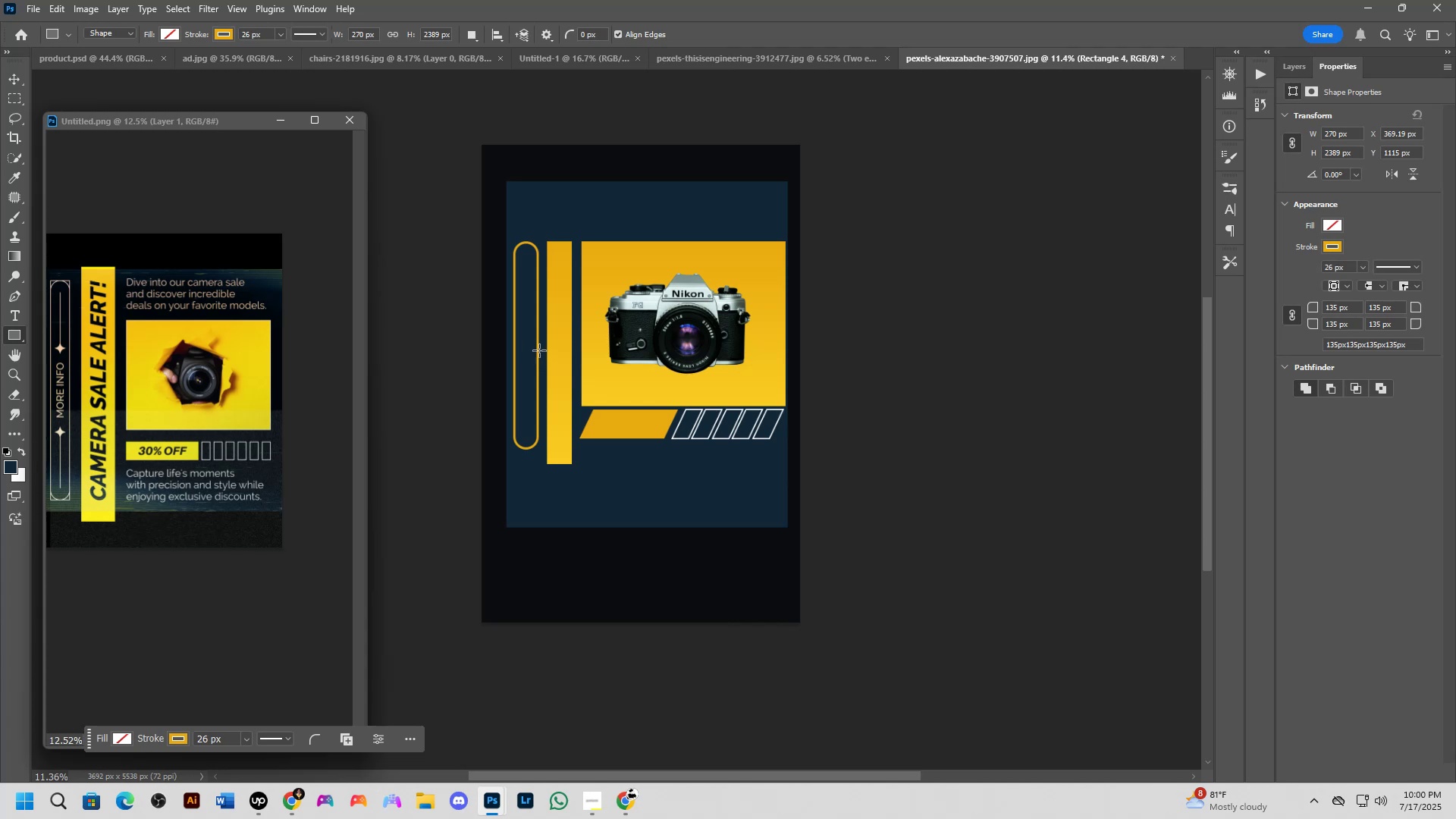 
scroll: coordinate [711, 337], scroll_direction: up, amount: 11.0
 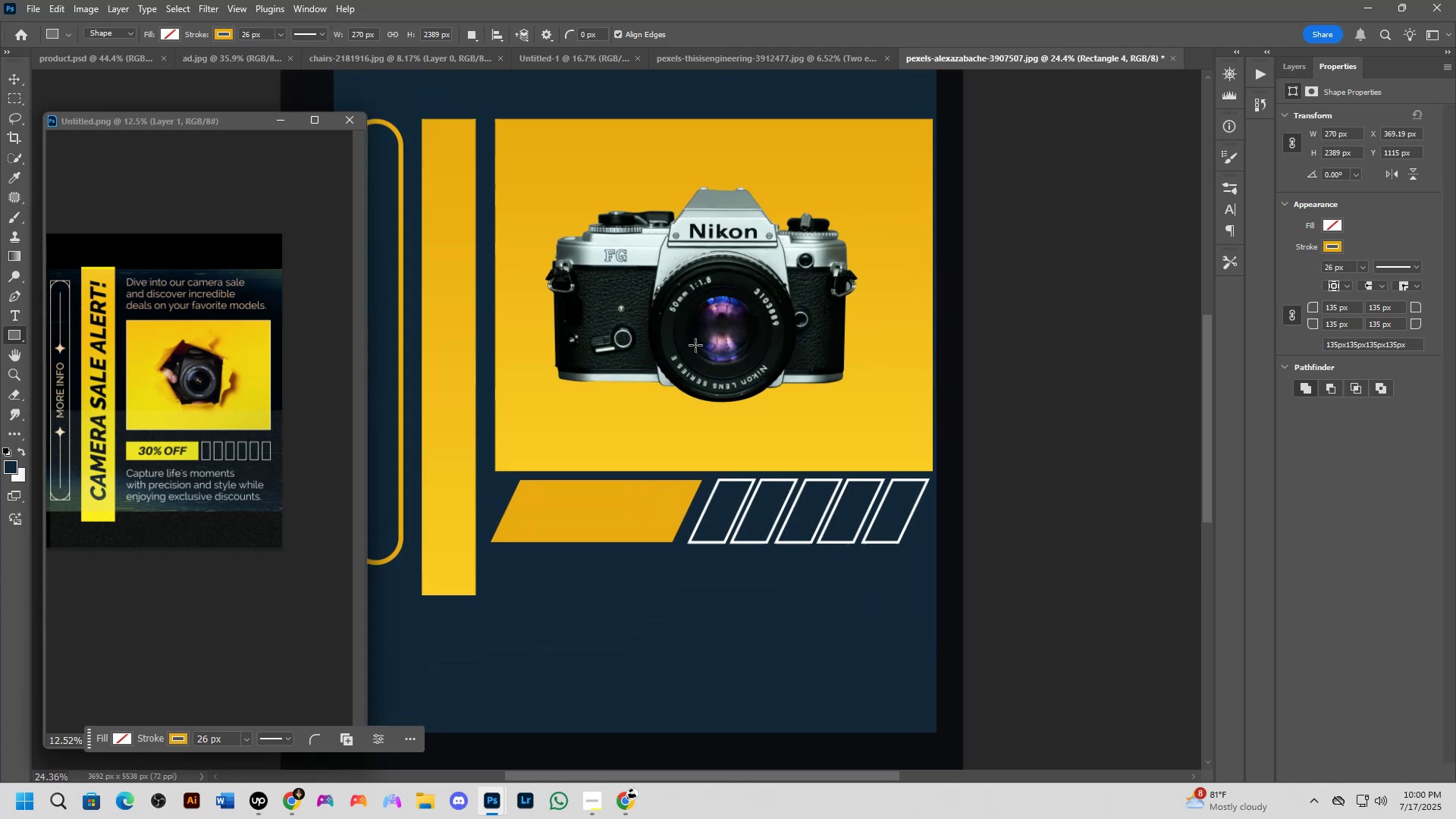 
hold_key(key=ControlLeft, duration=0.31)
 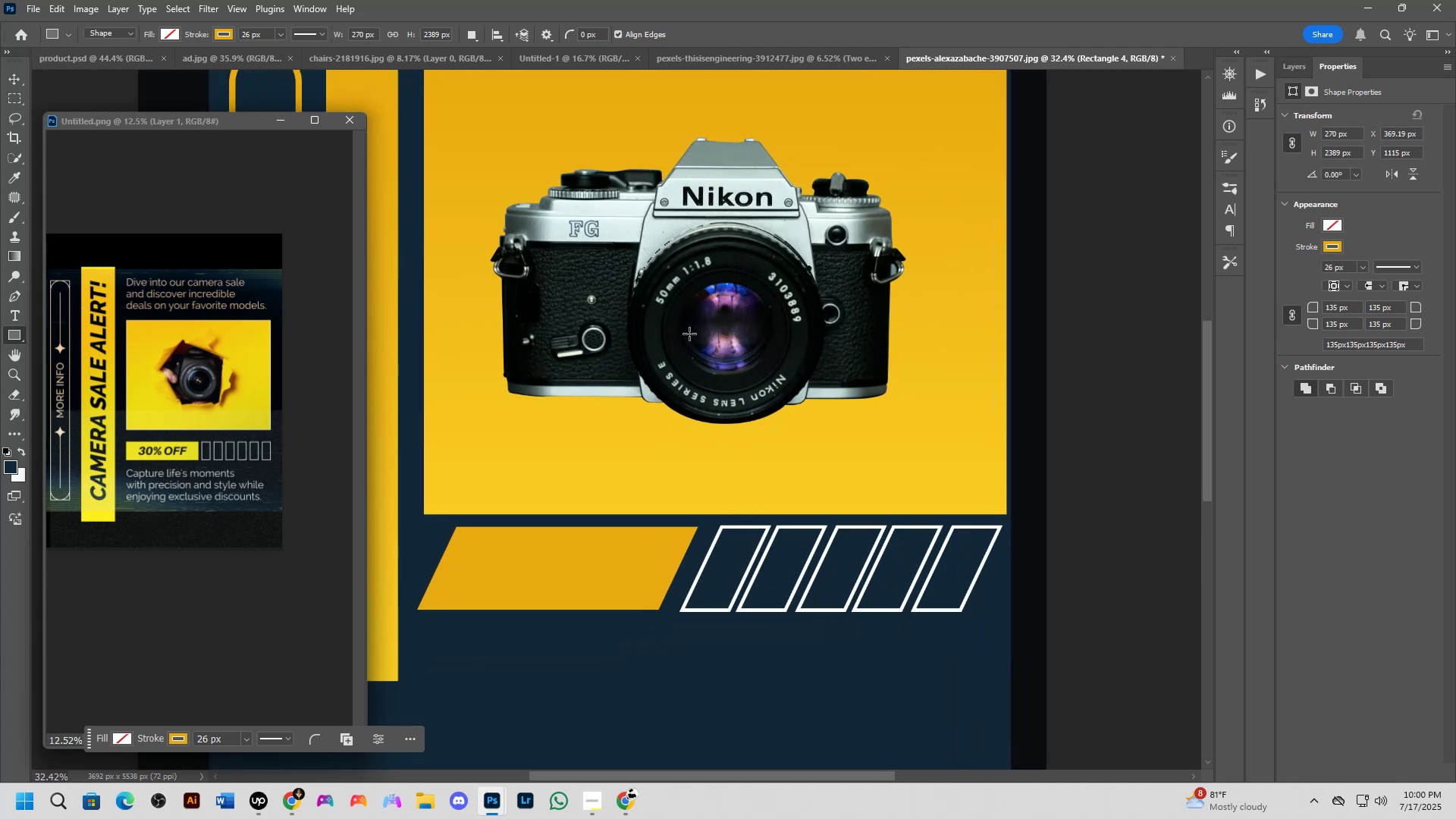 
scroll: coordinate [765, 303], scroll_direction: down, amount: 6.0
 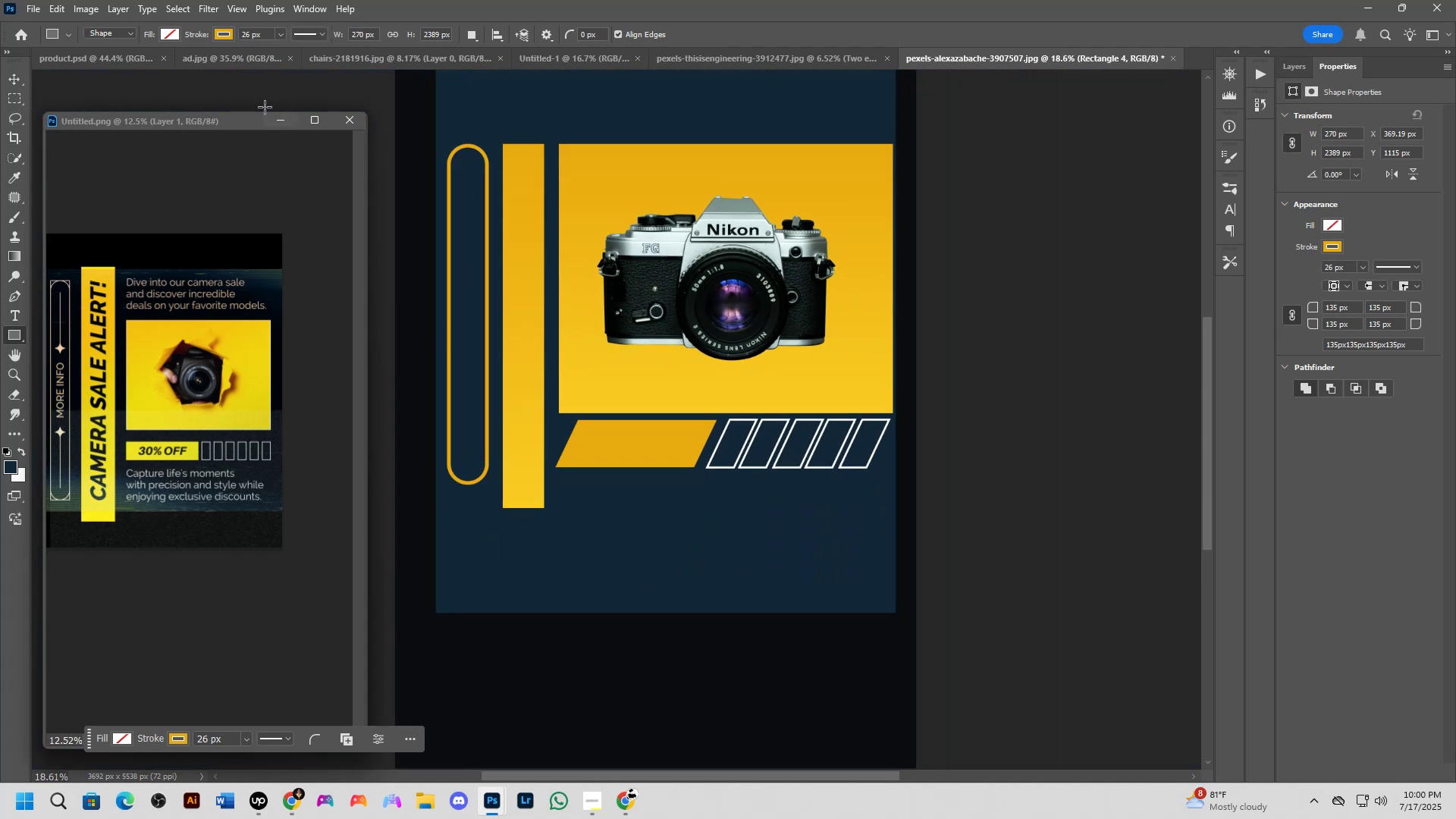 
left_click_drag(start_coordinate=[256, 122], to_coordinate=[1188, 61])
 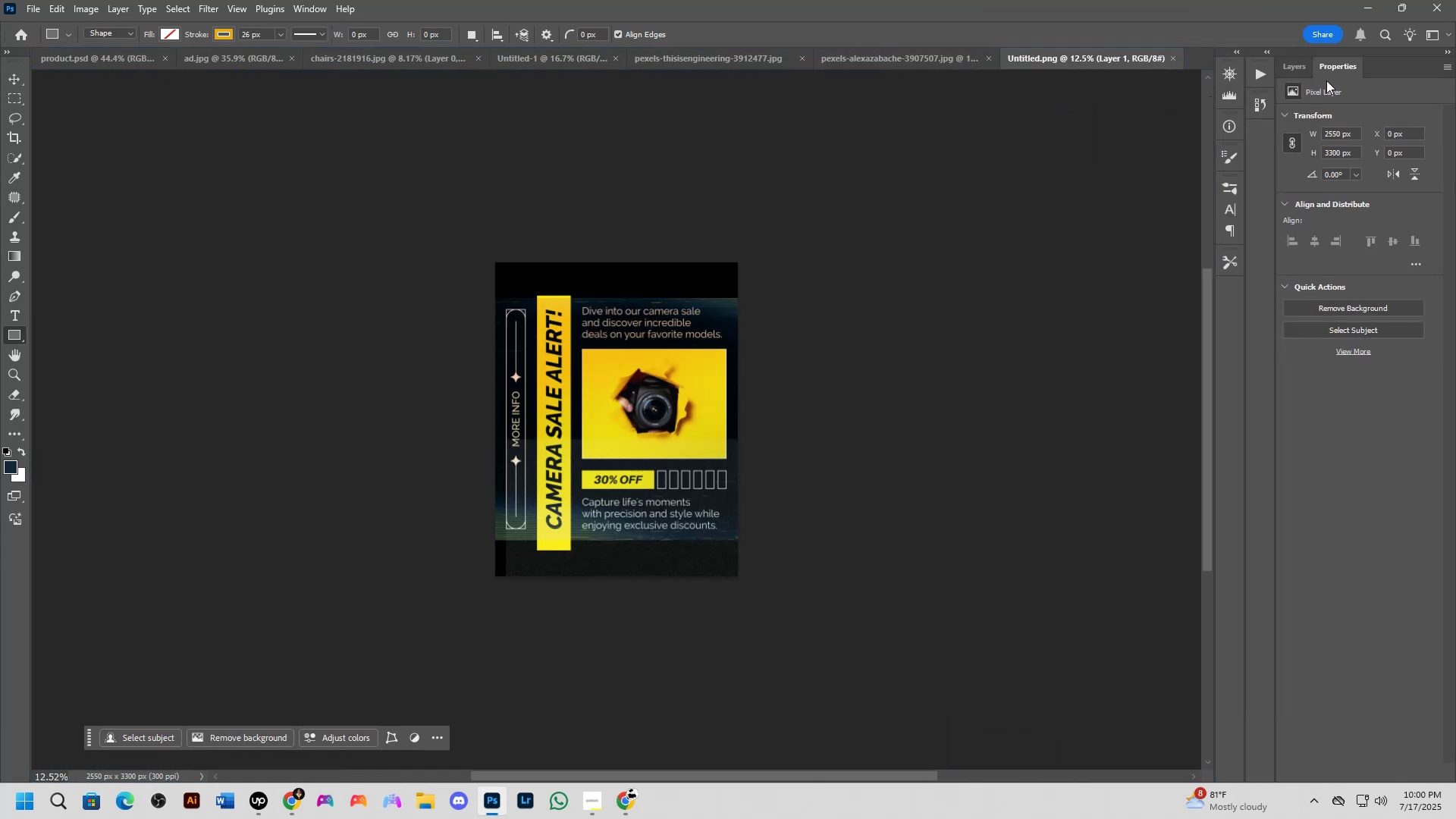 
left_click_drag(start_coordinate=[1382, 158], to_coordinate=[715, 394])
 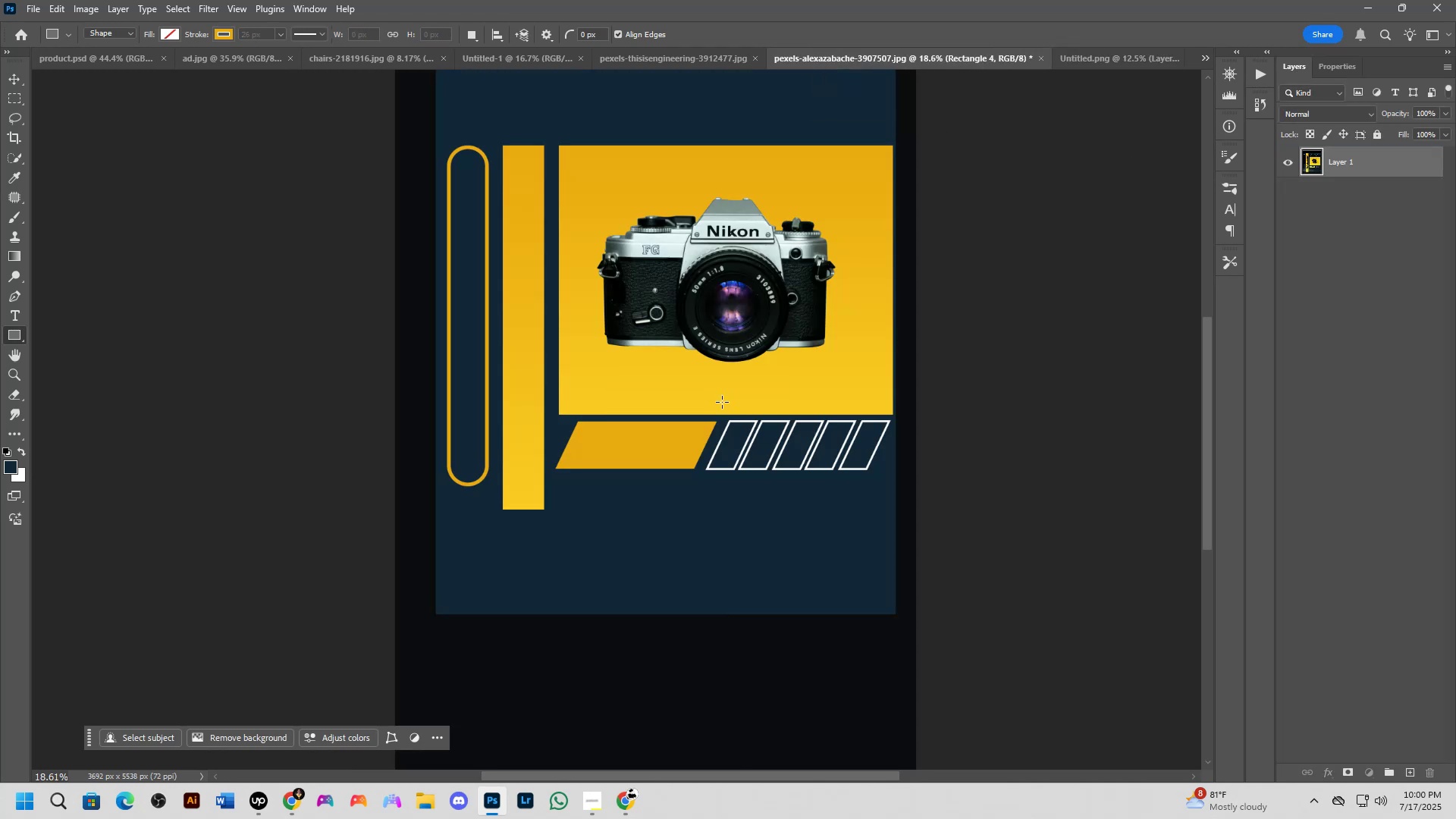 
hold_key(key=ShiftLeft, duration=0.57)
 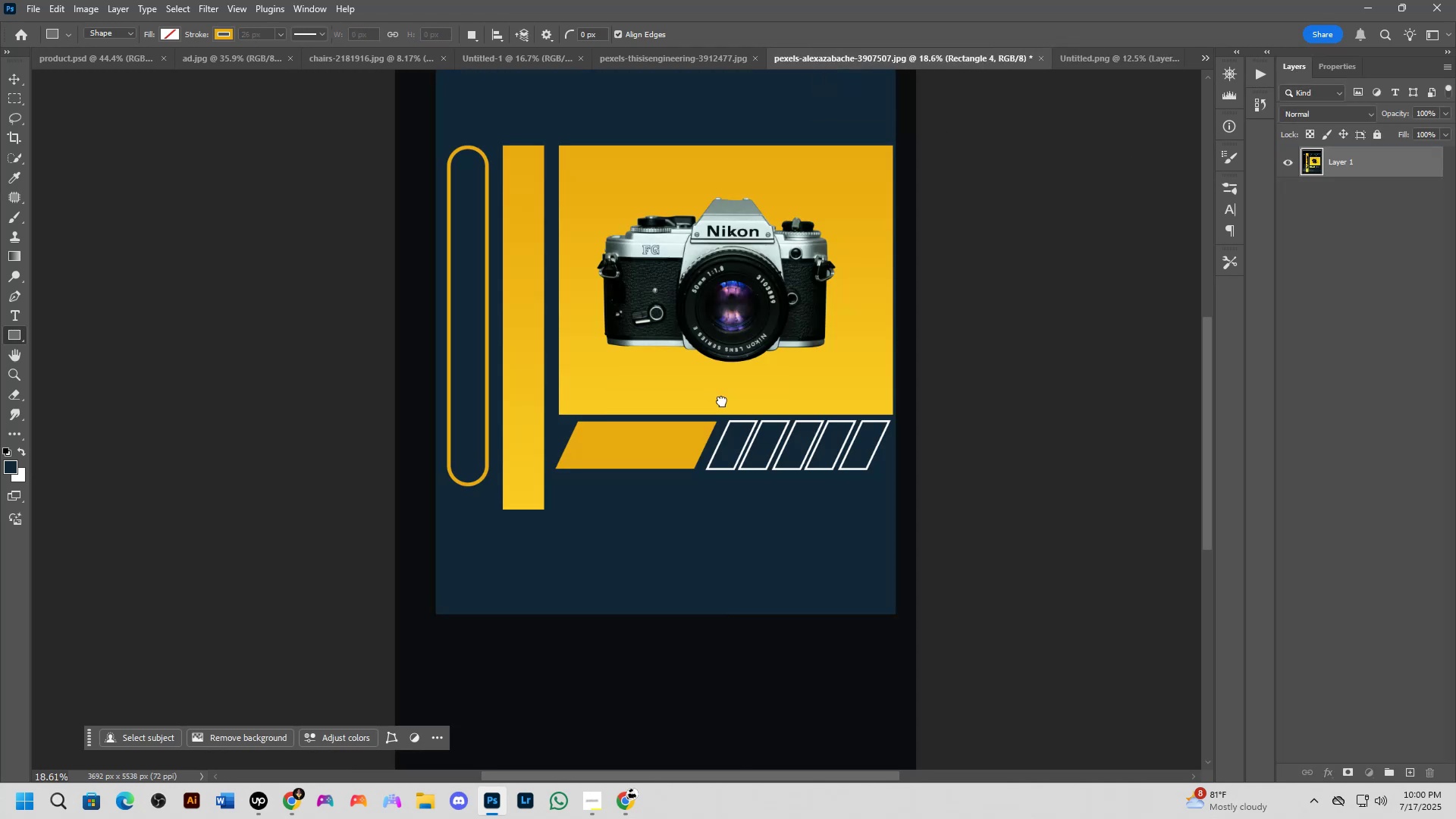 
scroll: coordinate [707, 318], scroll_direction: up, amount: 11.0
 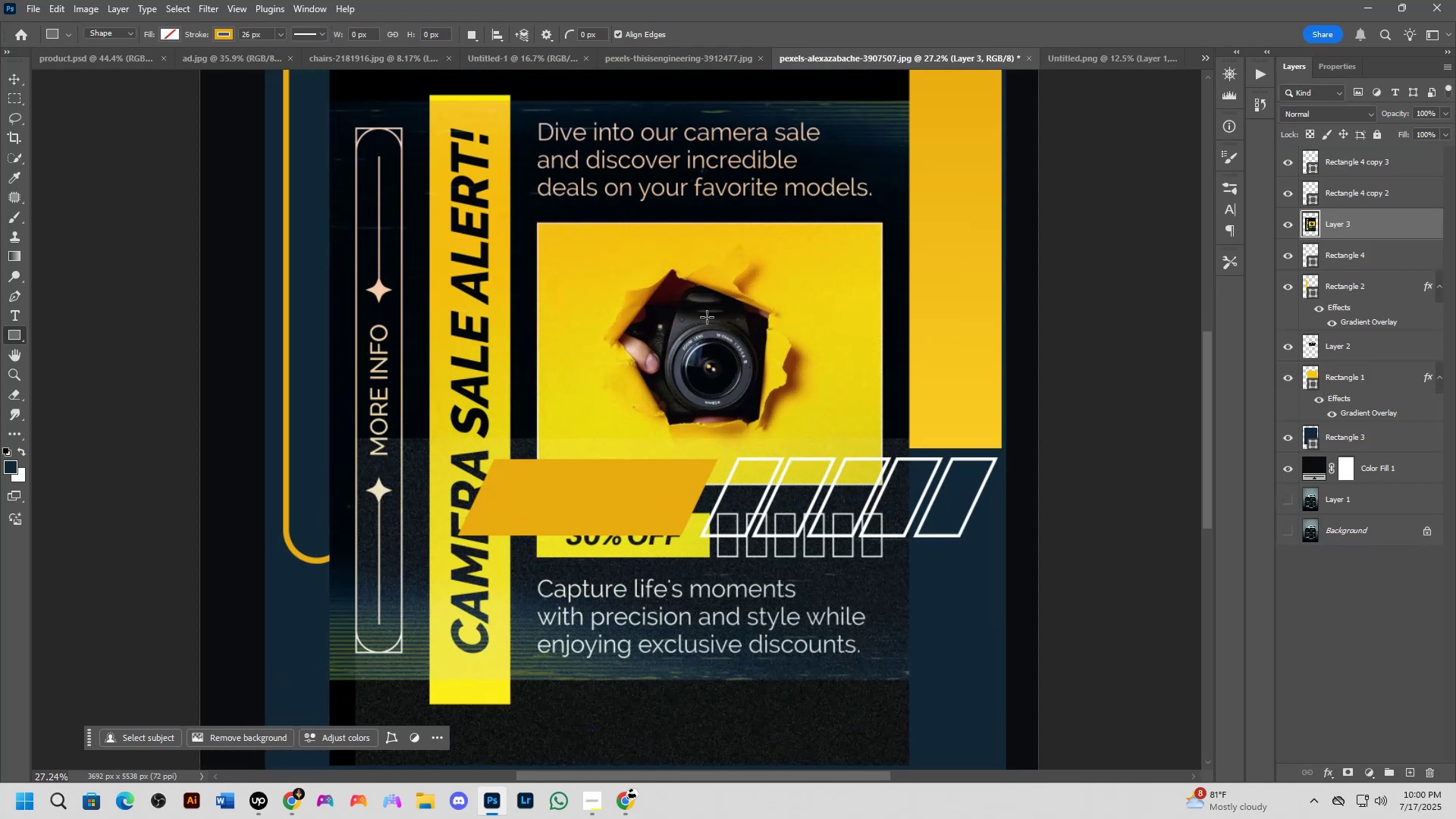 
hold_key(key=ControlLeft, duration=0.62)
left_click_drag(start_coordinate=[694, 365], to_coordinate=[687, 276])
 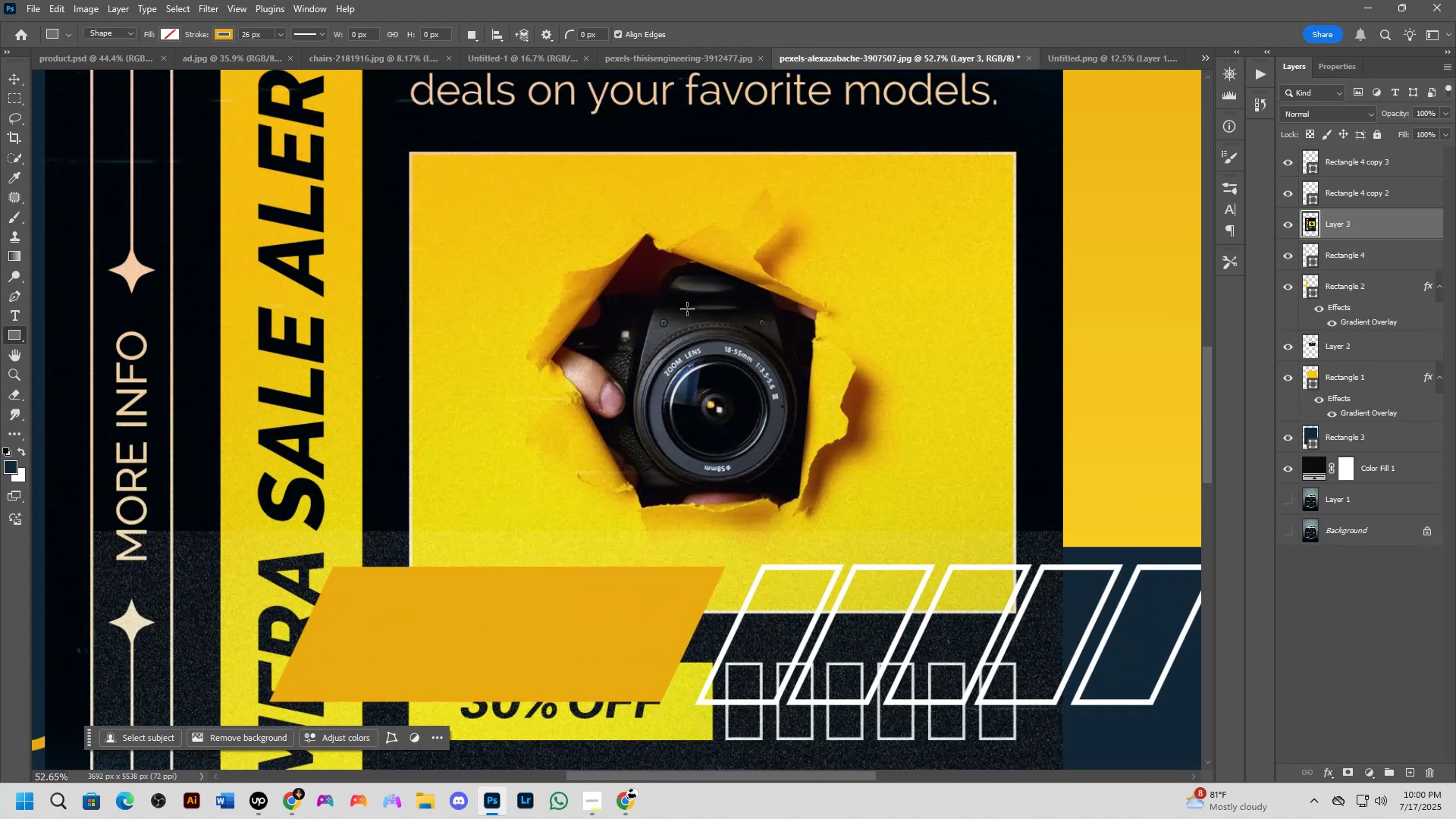 
key(B)
 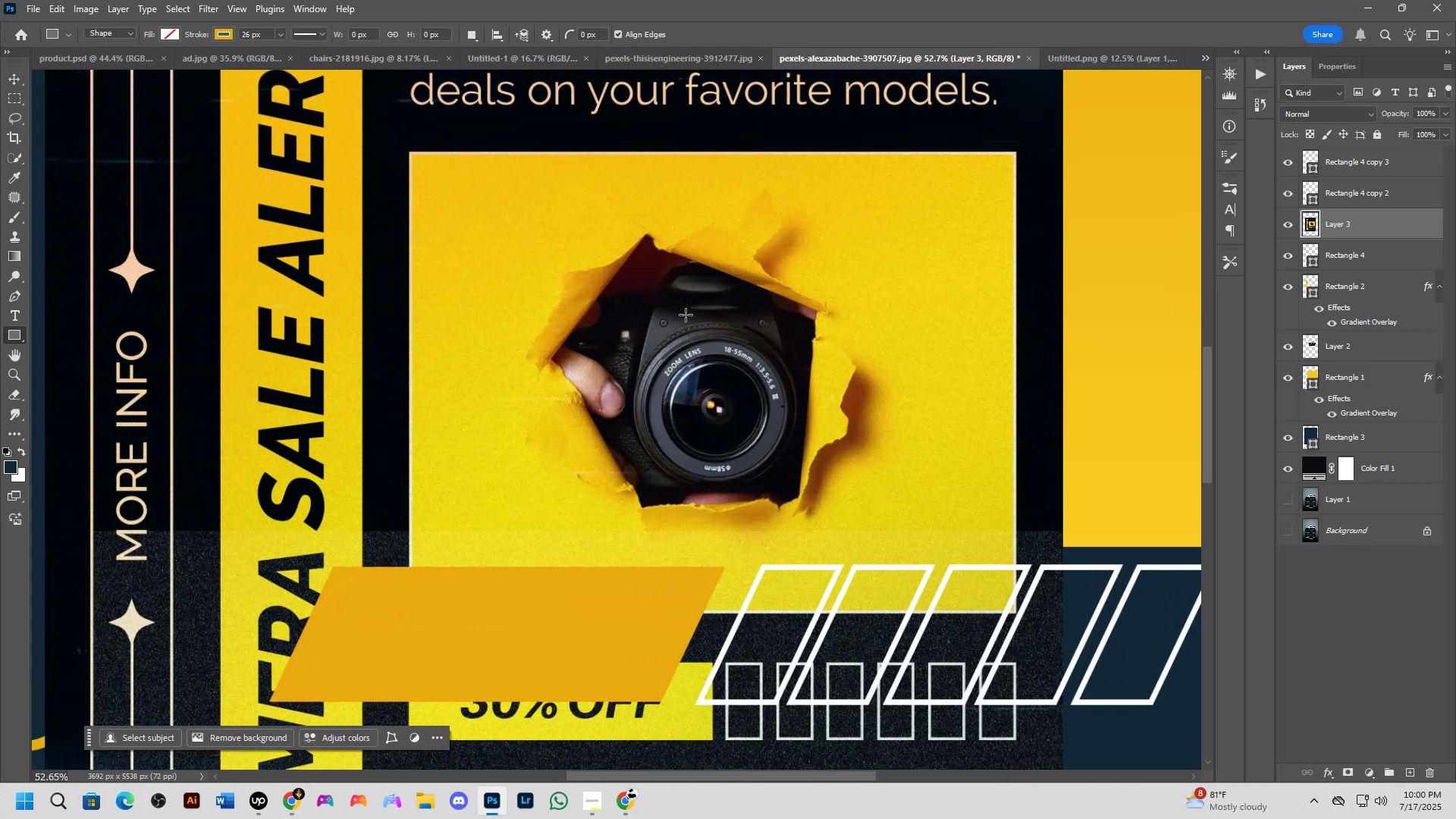 
key(Meta+MetaLeft)
 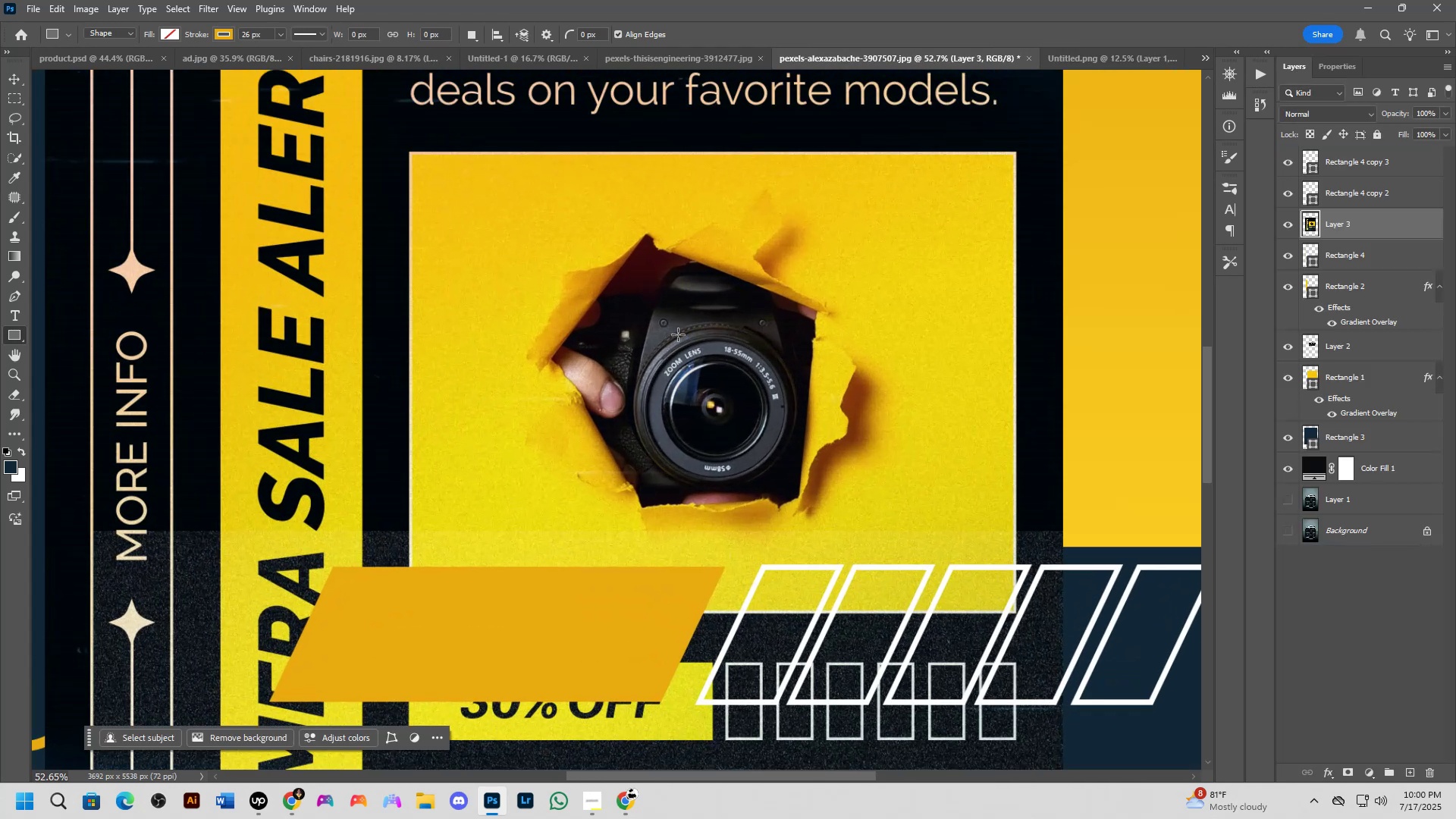 
key(Control+Meta+ControlLeft)
 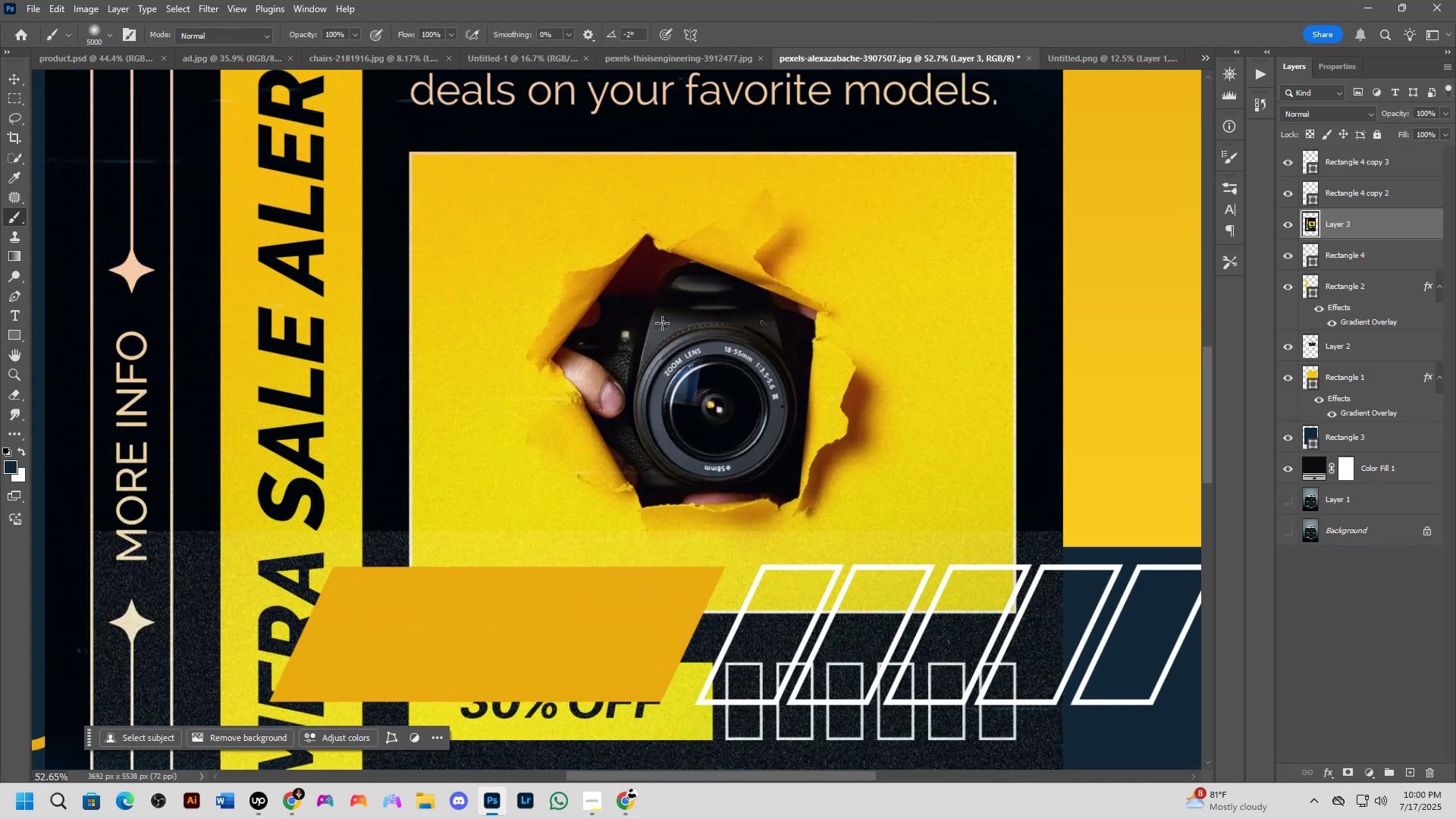 
hold_key(key=ControlLeft, duration=0.78)
left_click_drag(start_coordinate=[662, 330], to_coordinate=[658, 202])
 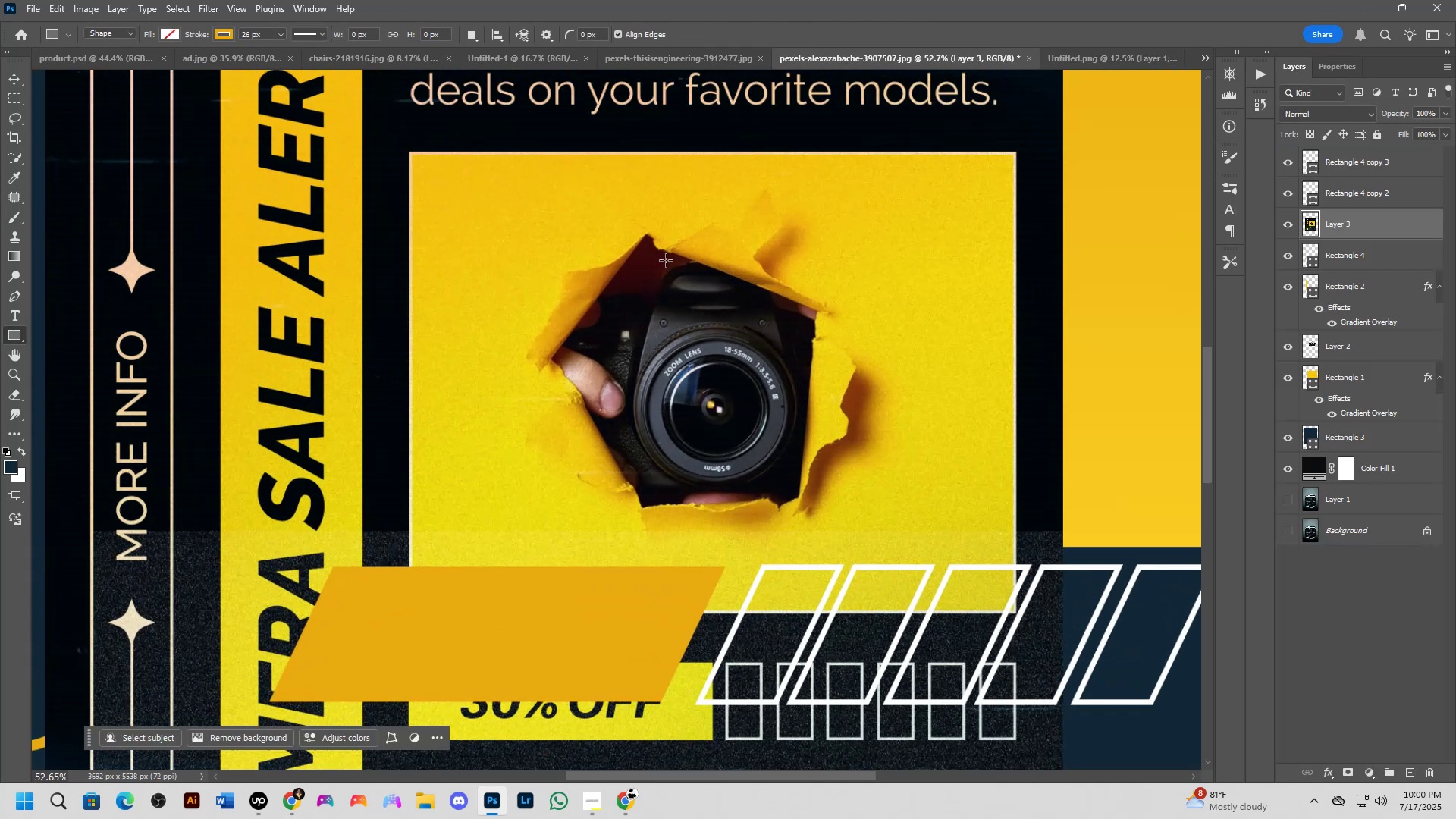 
type(bm)
 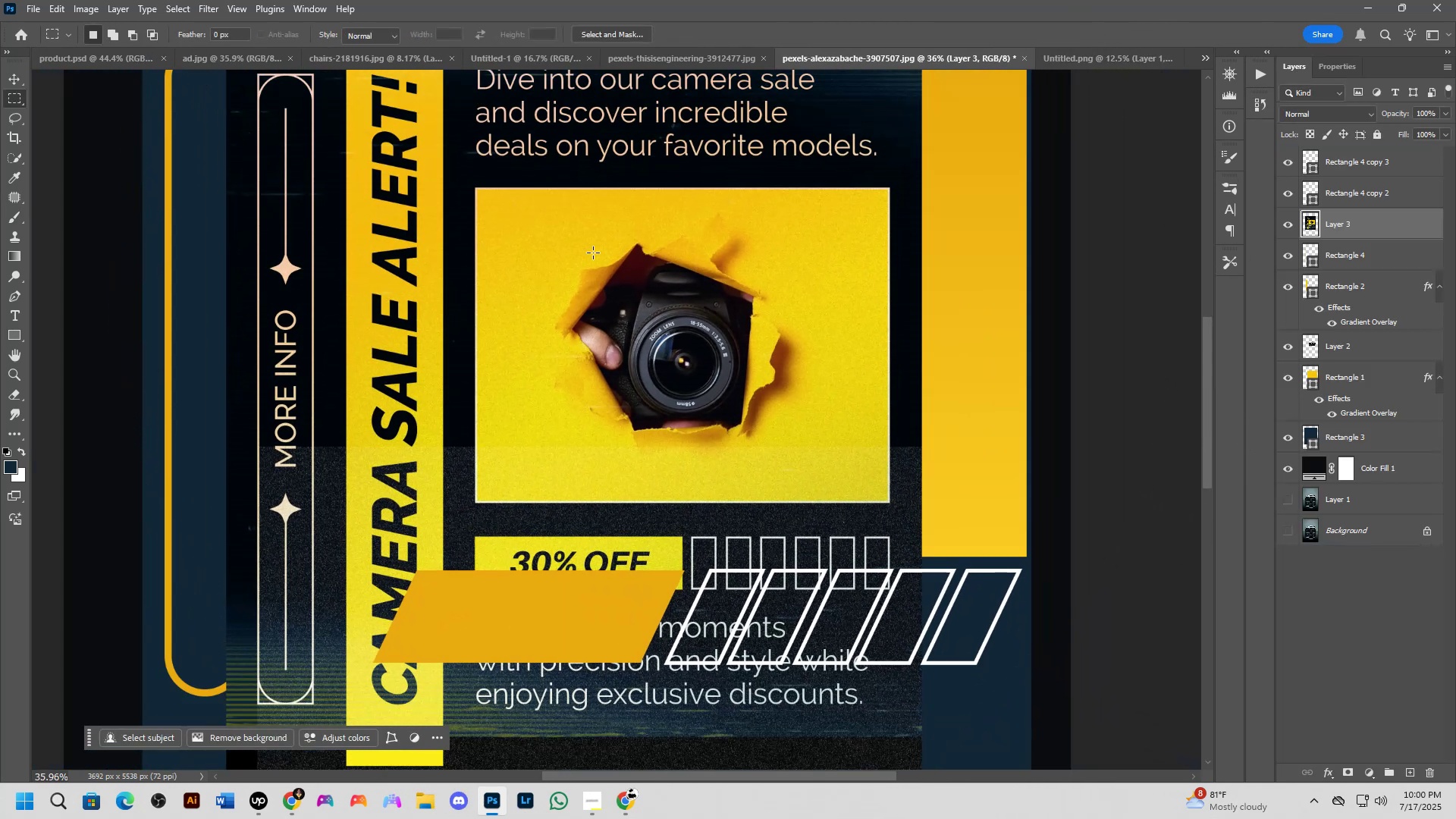 
hold_key(key=ControlLeft, duration=0.61)
left_click_drag(start_coordinate=[659, 328], to_coordinate=[669, 187])
 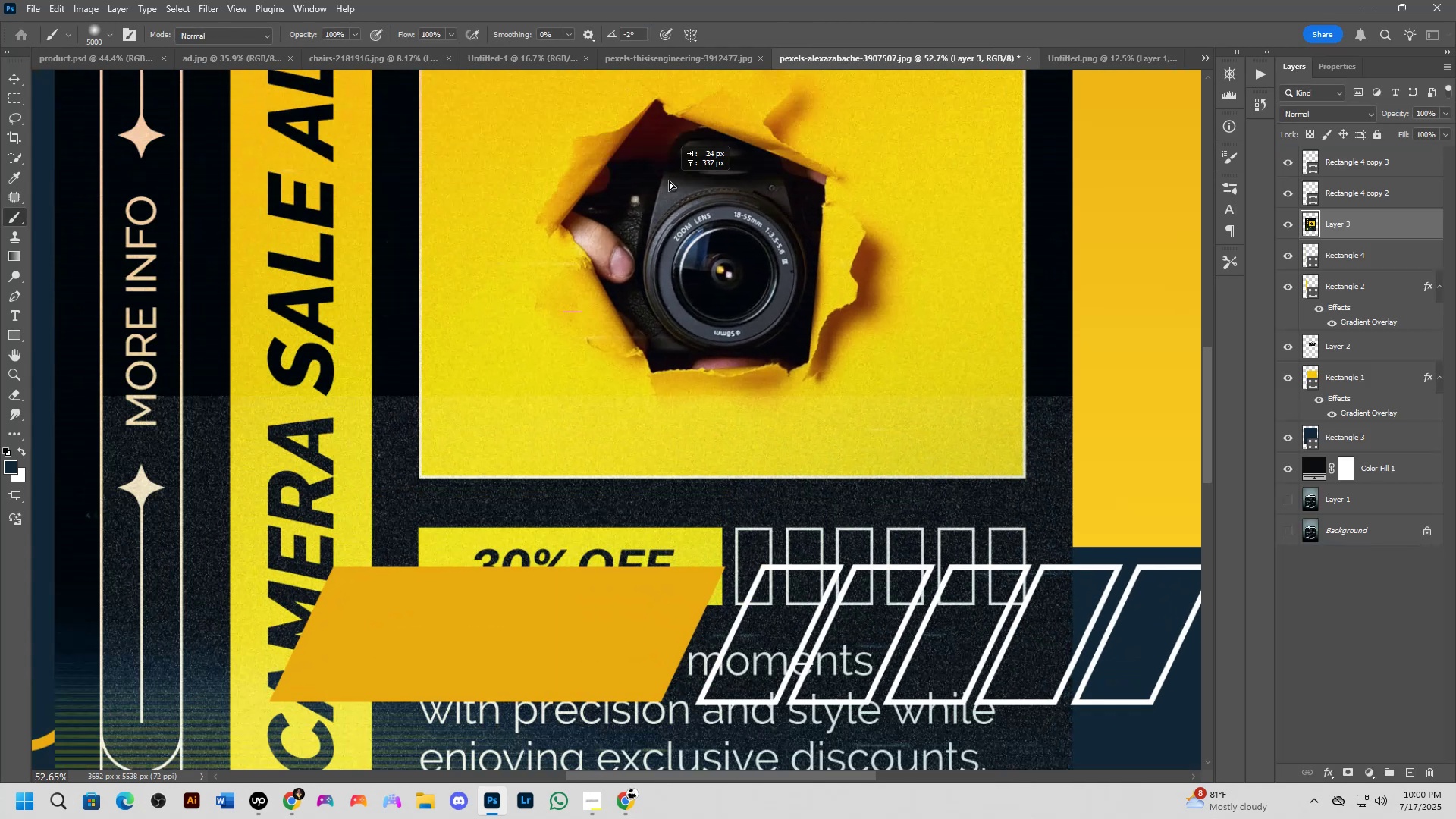 
scroll: coordinate [666, 315], scroll_direction: down, amount: 3.0
 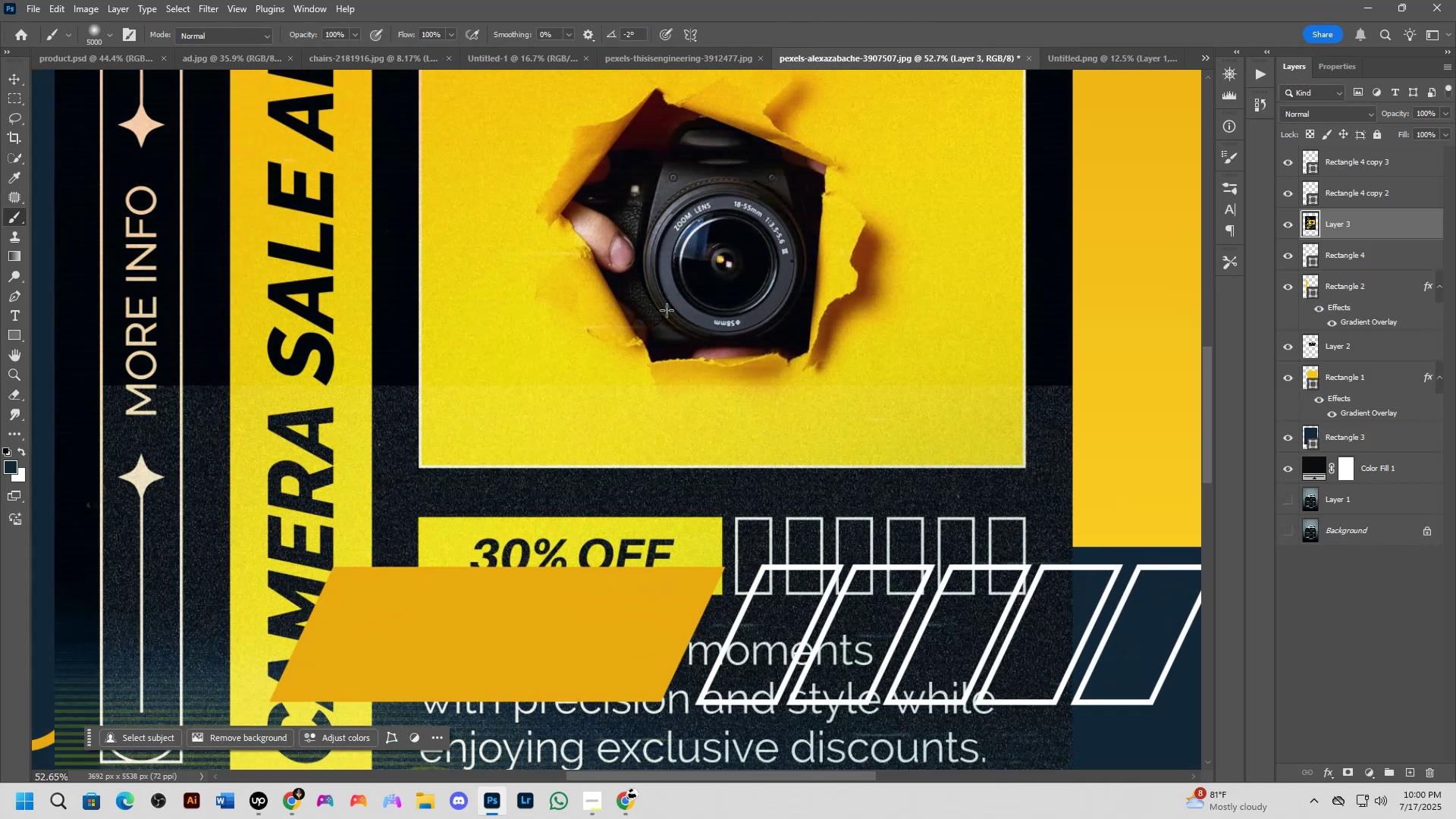 
hold_key(key=Space, duration=0.44)
 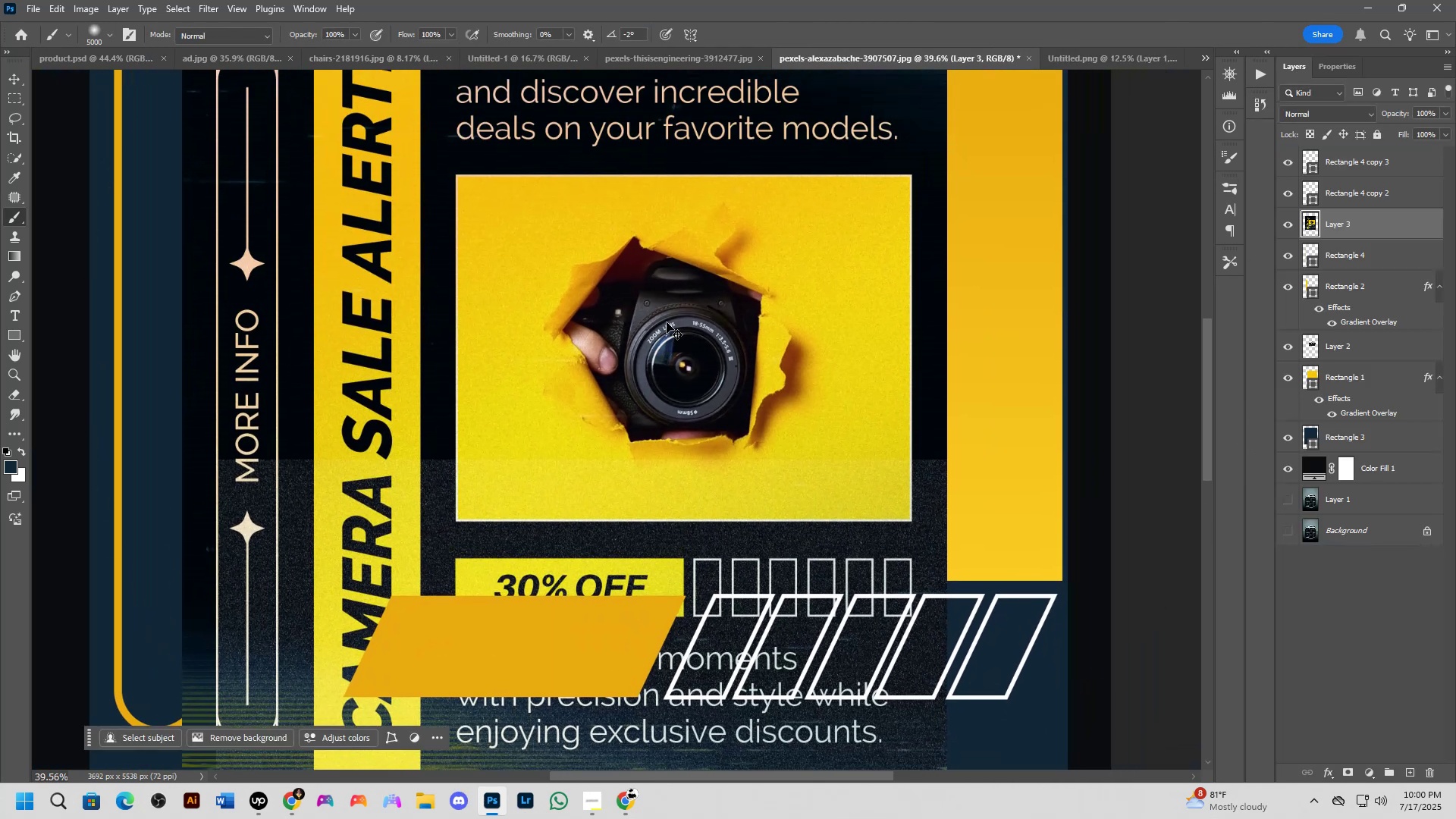 
left_click_drag(start_coordinate=[692, 256], to_coordinate=[667, 348])
 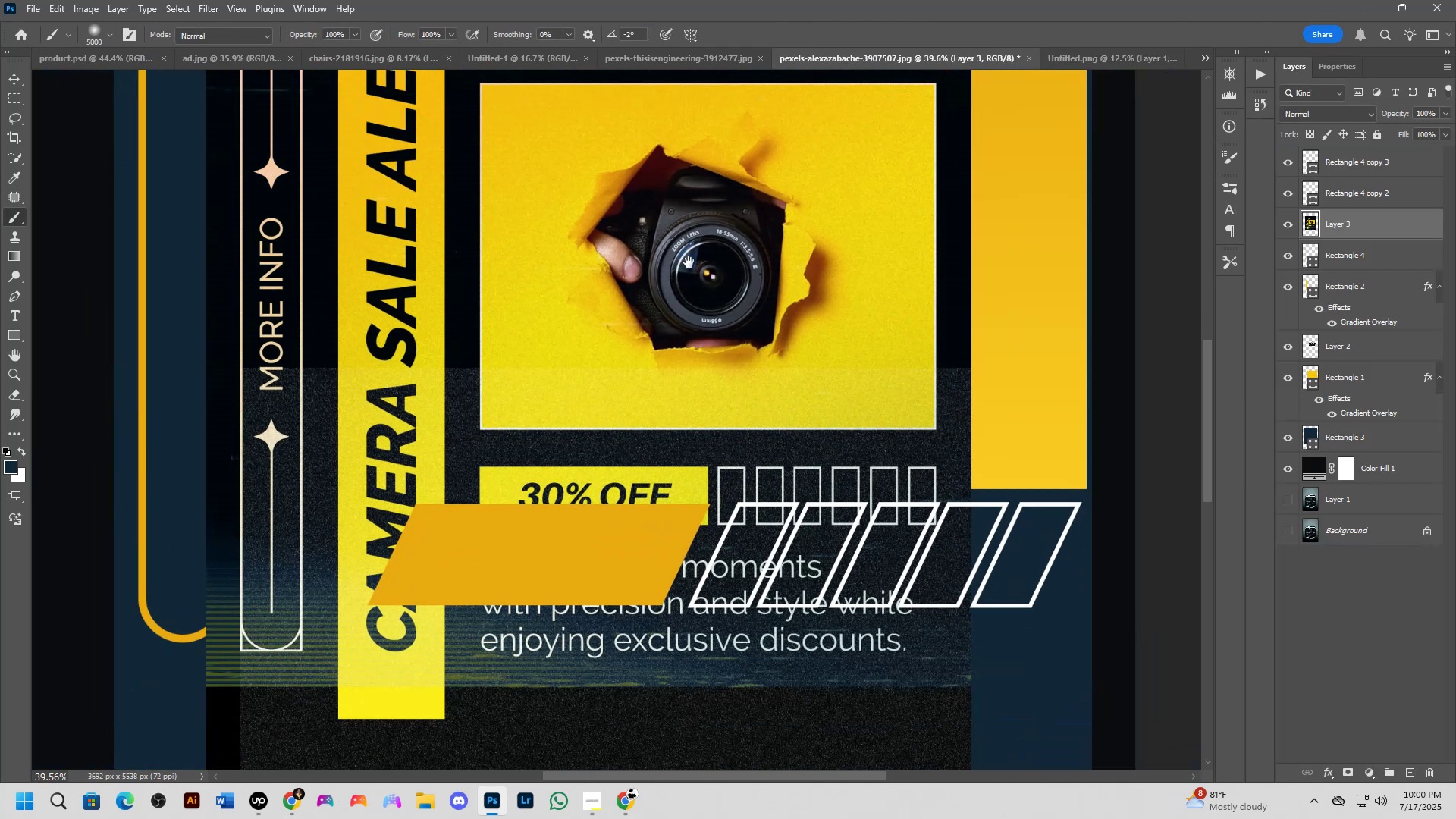 
hold_key(key=ControlLeft, duration=0.42)
scroll: coordinate [667, 322], scroll_direction: down, amount: 1.0
 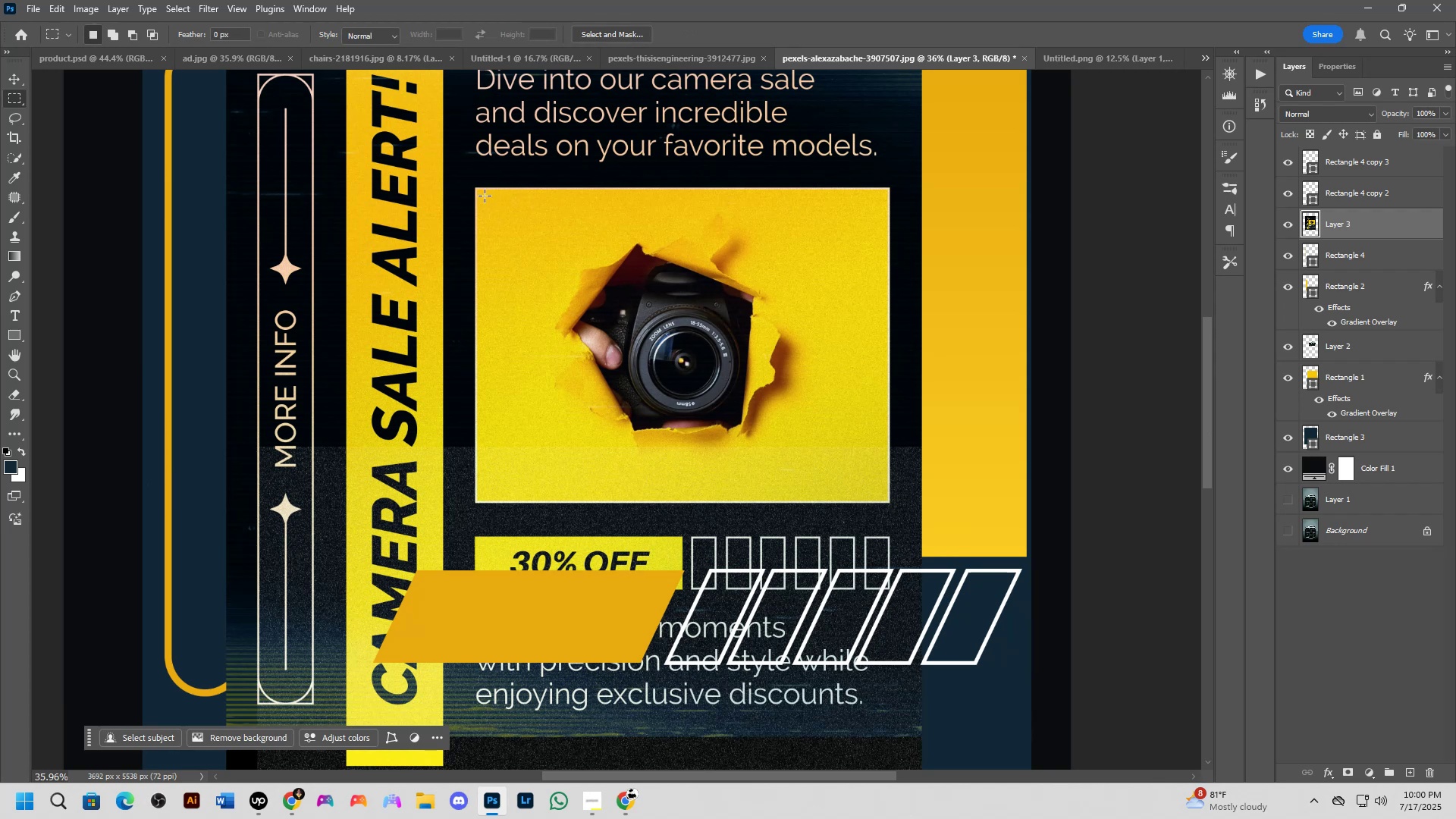 
left_click_drag(start_coordinate=[482, 191], to_coordinate=[884, 497])
 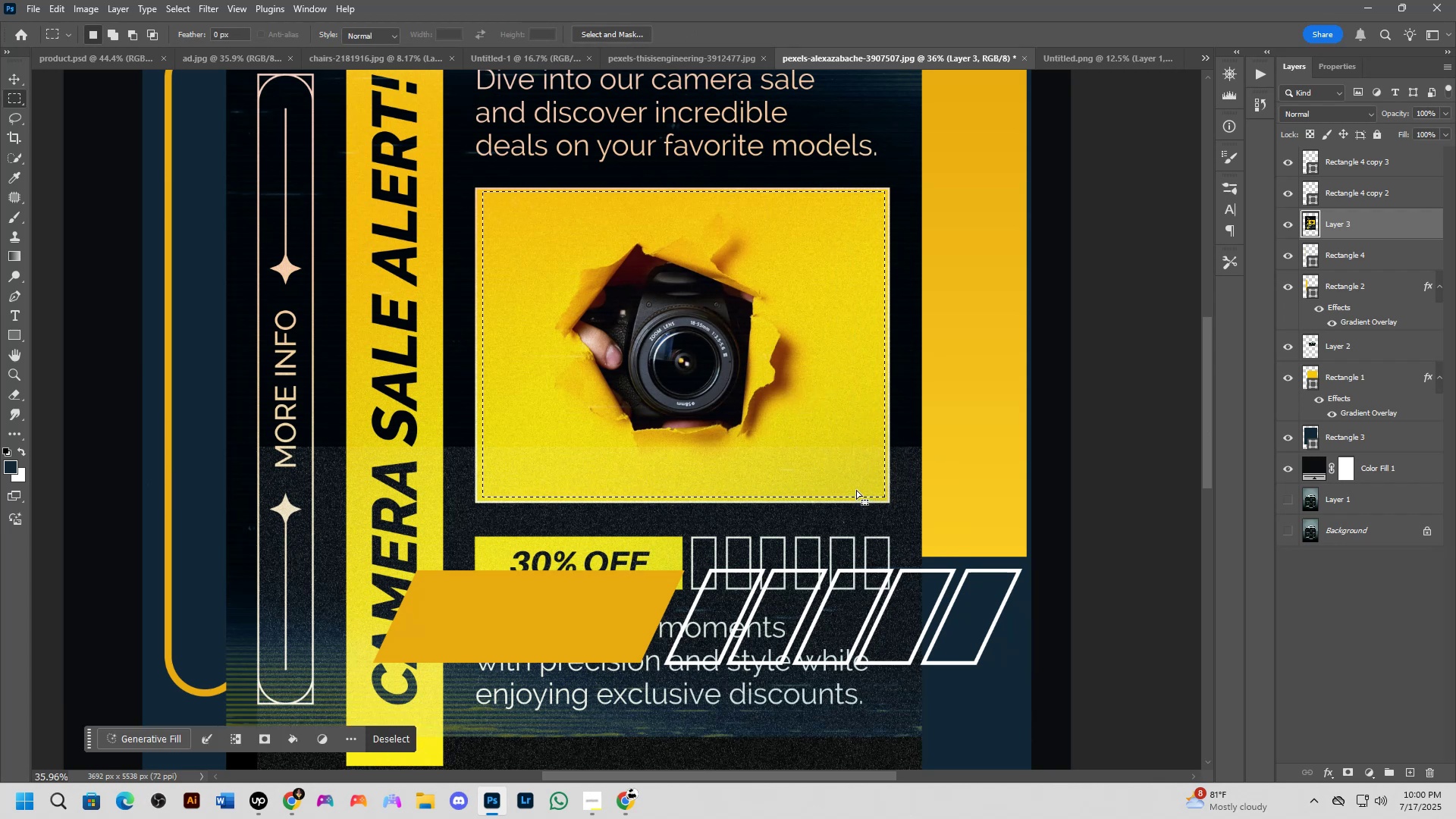 
key(Control+J)
 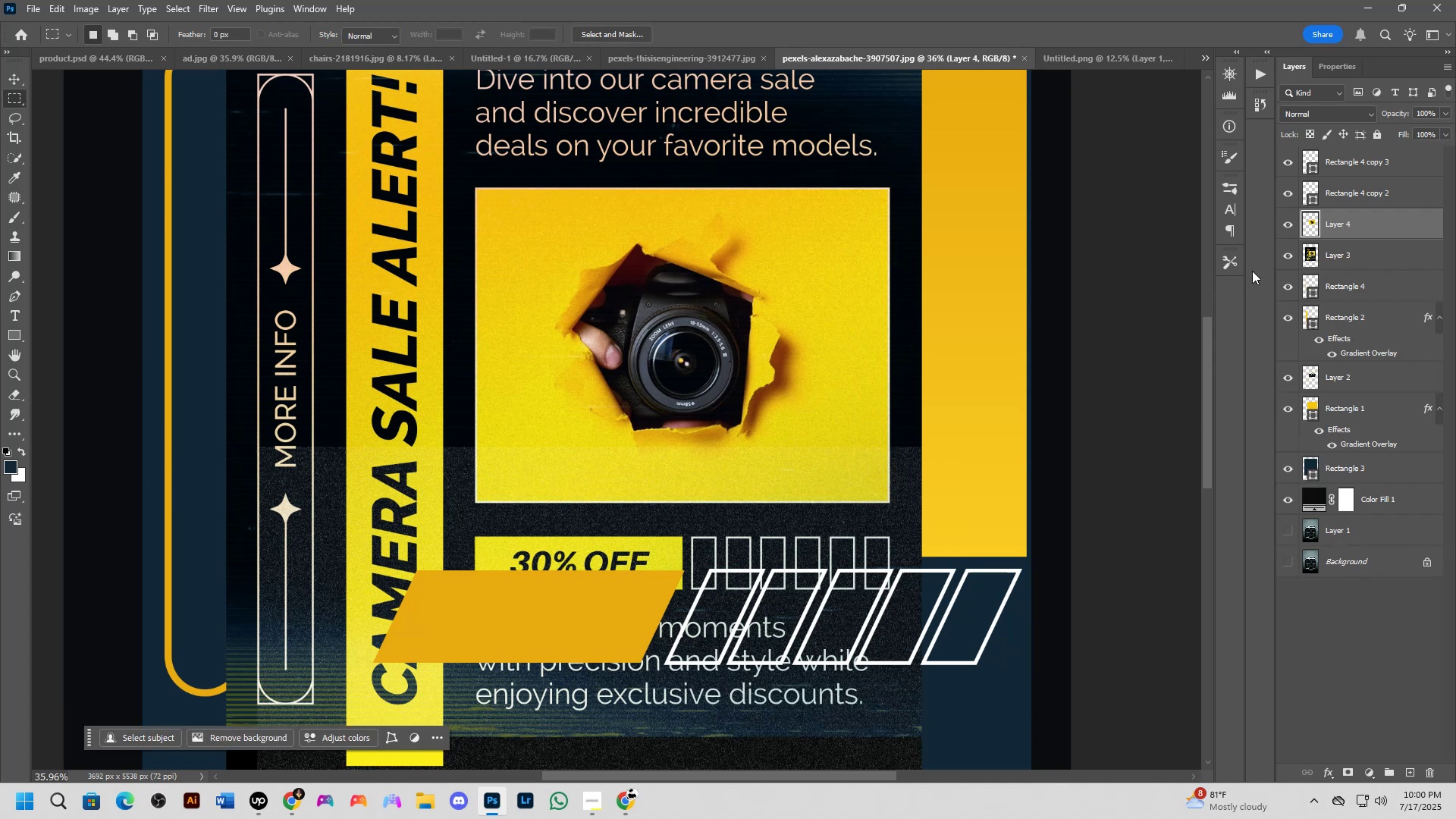 
left_click([1326, 249])
 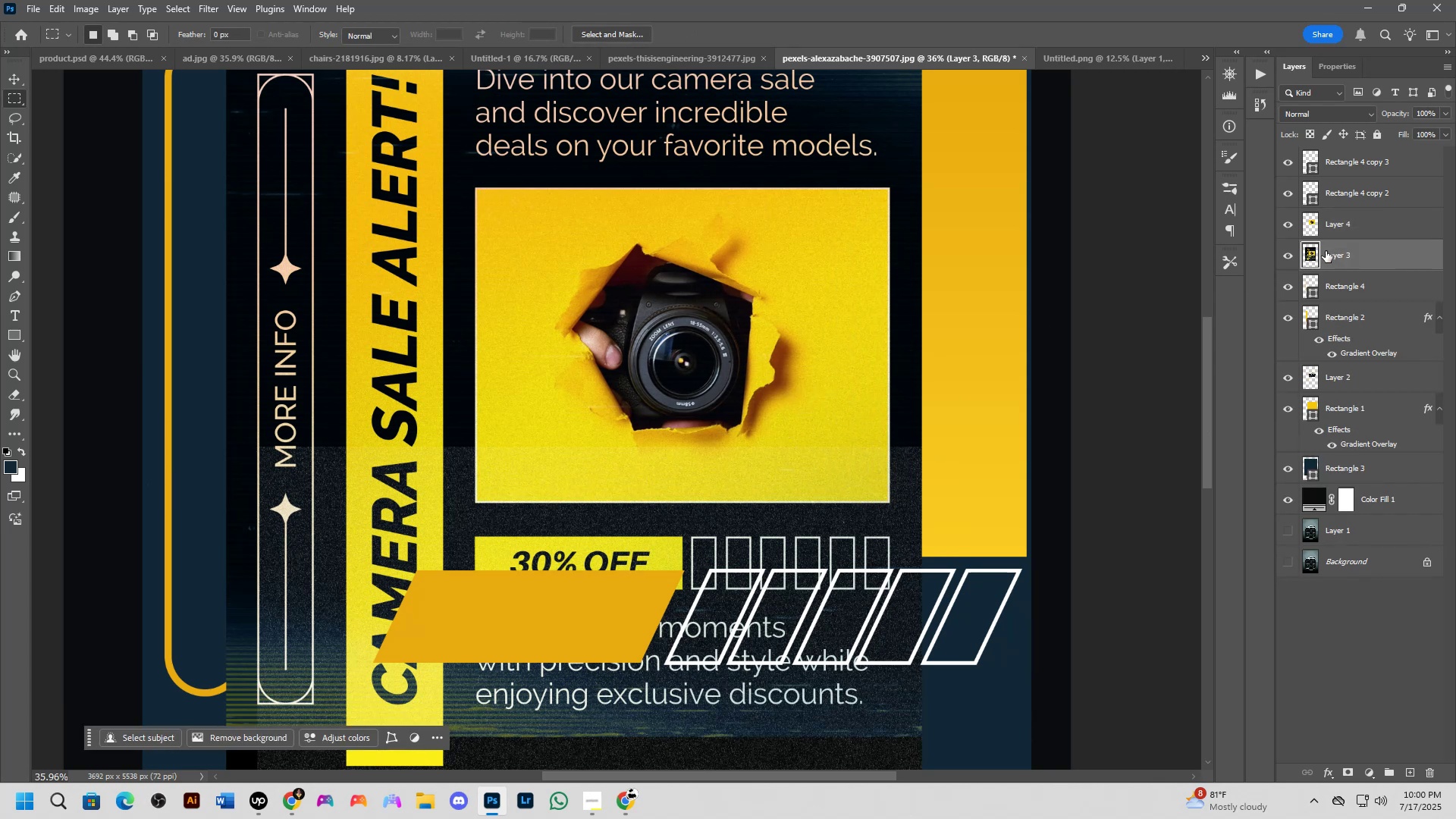 
key(Backspace)
 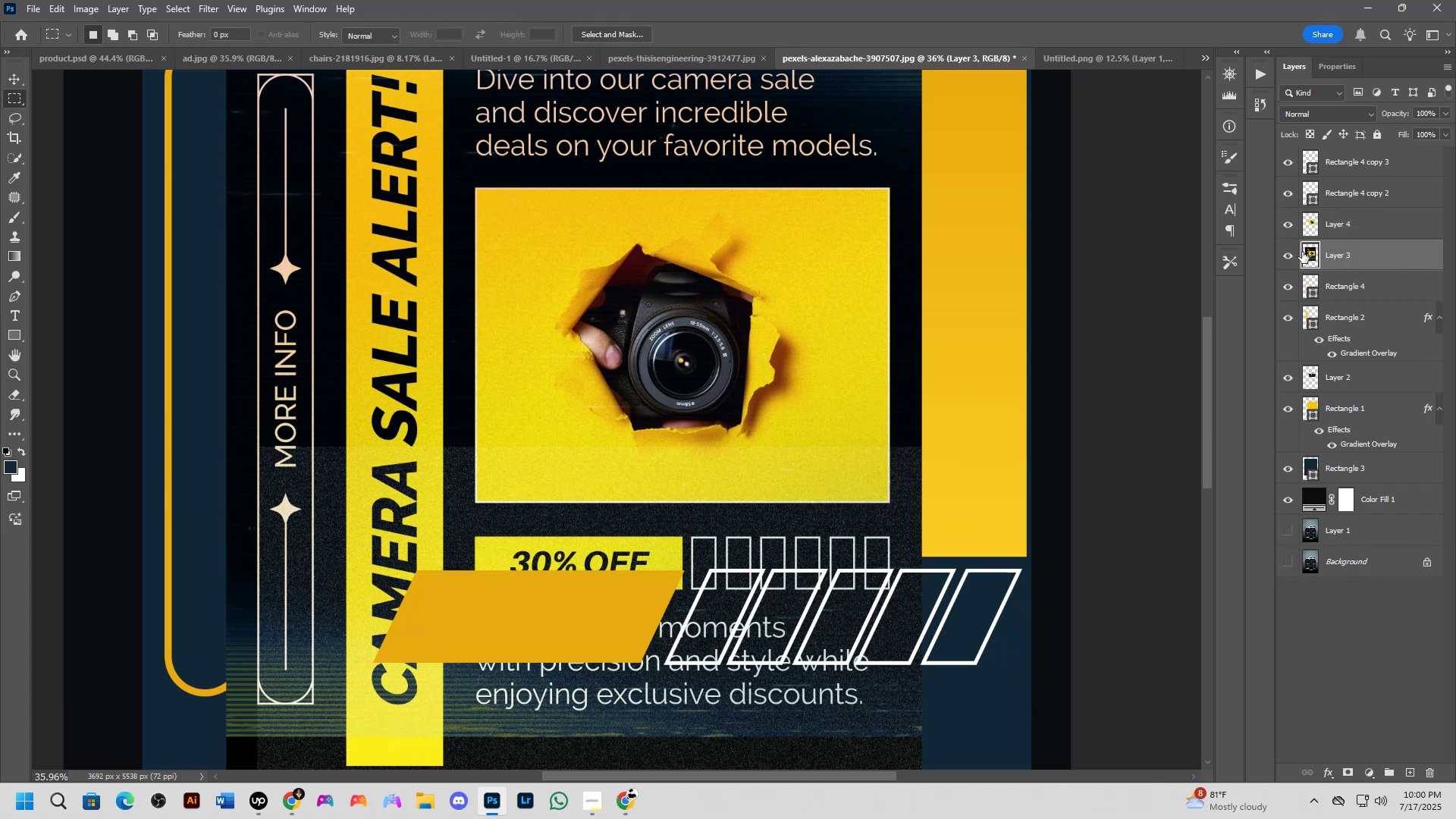 
scroll: coordinate [800, 329], scroll_direction: down, amount: 3.0
 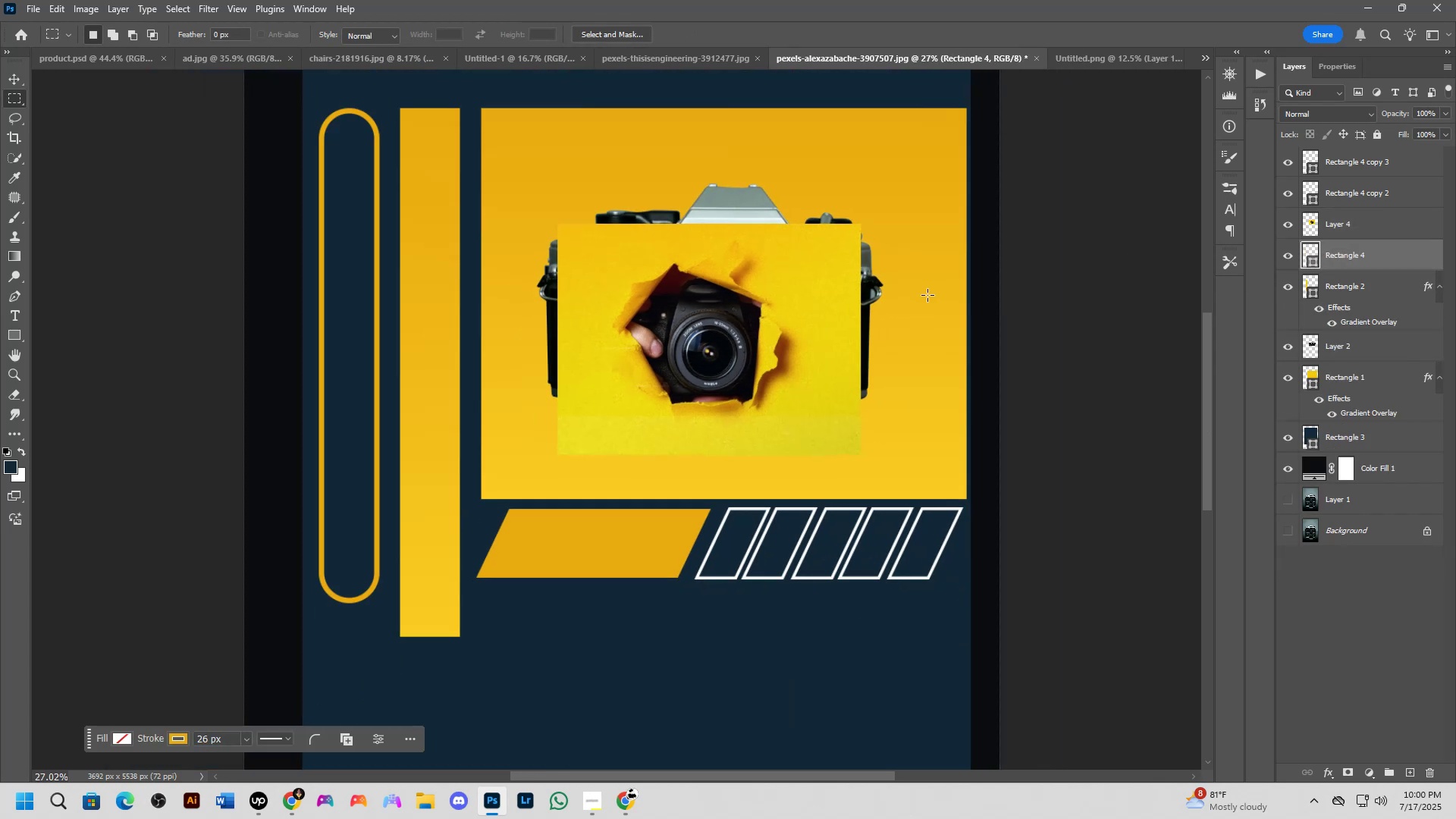 
scroll: coordinate [780, 336], scroll_direction: up, amount: 2.0
 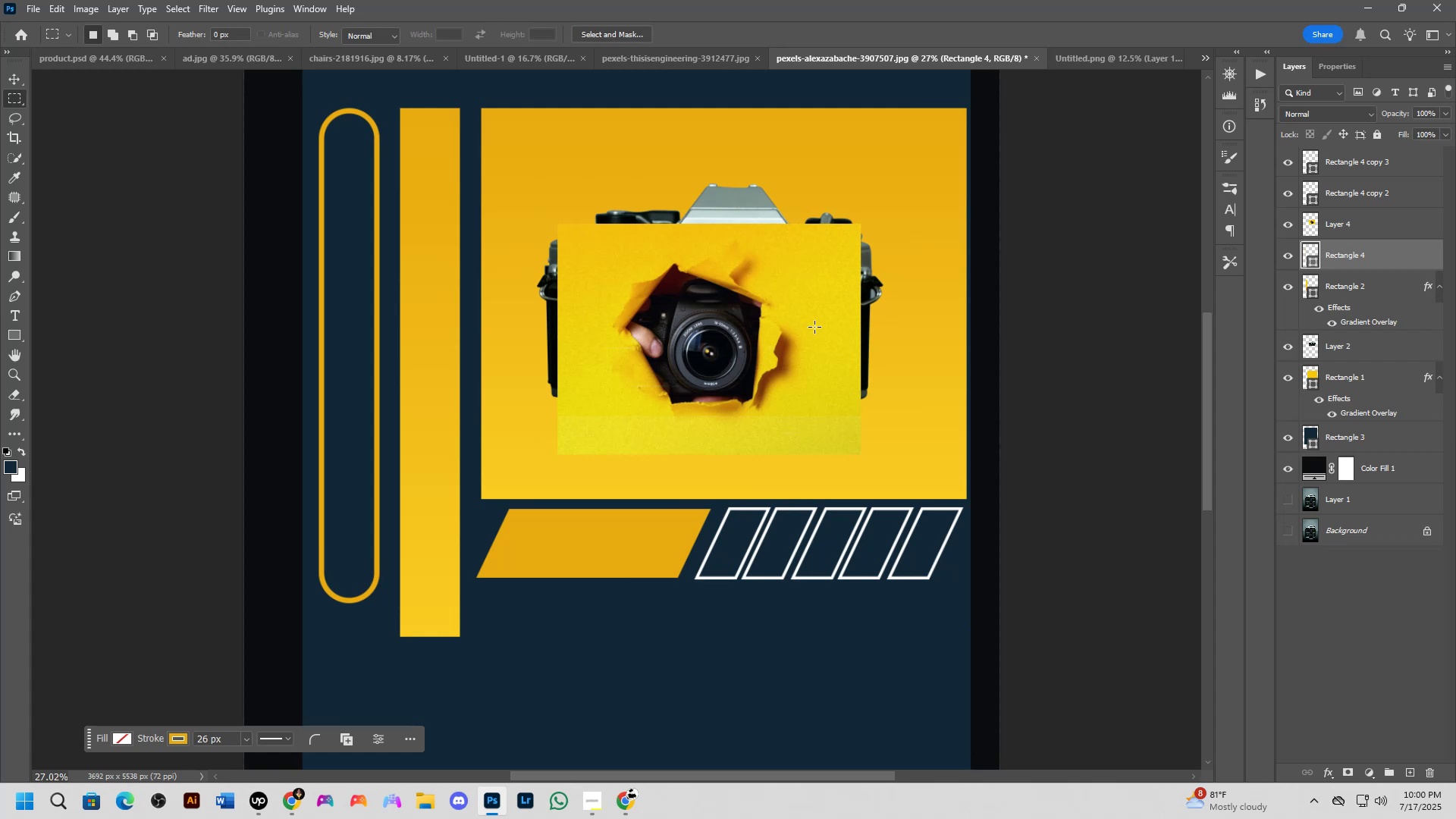 
hold_key(key=ControlLeft, duration=0.68)
left_click_drag(start_coordinate=[753, 329], to_coordinate=[737, 303])
 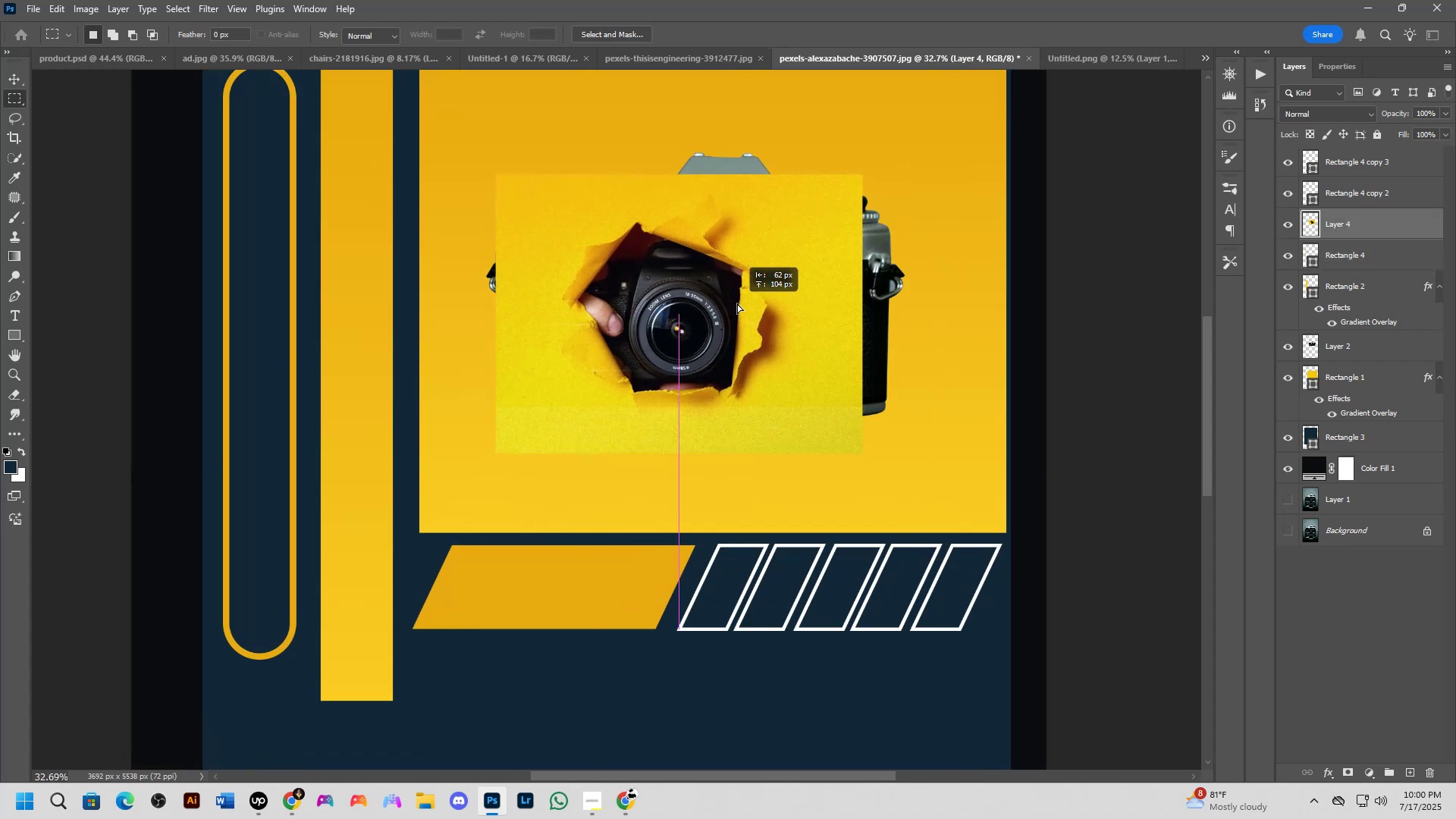 
scroll: coordinate [737, 306], scroll_direction: down, amount: 2.0
 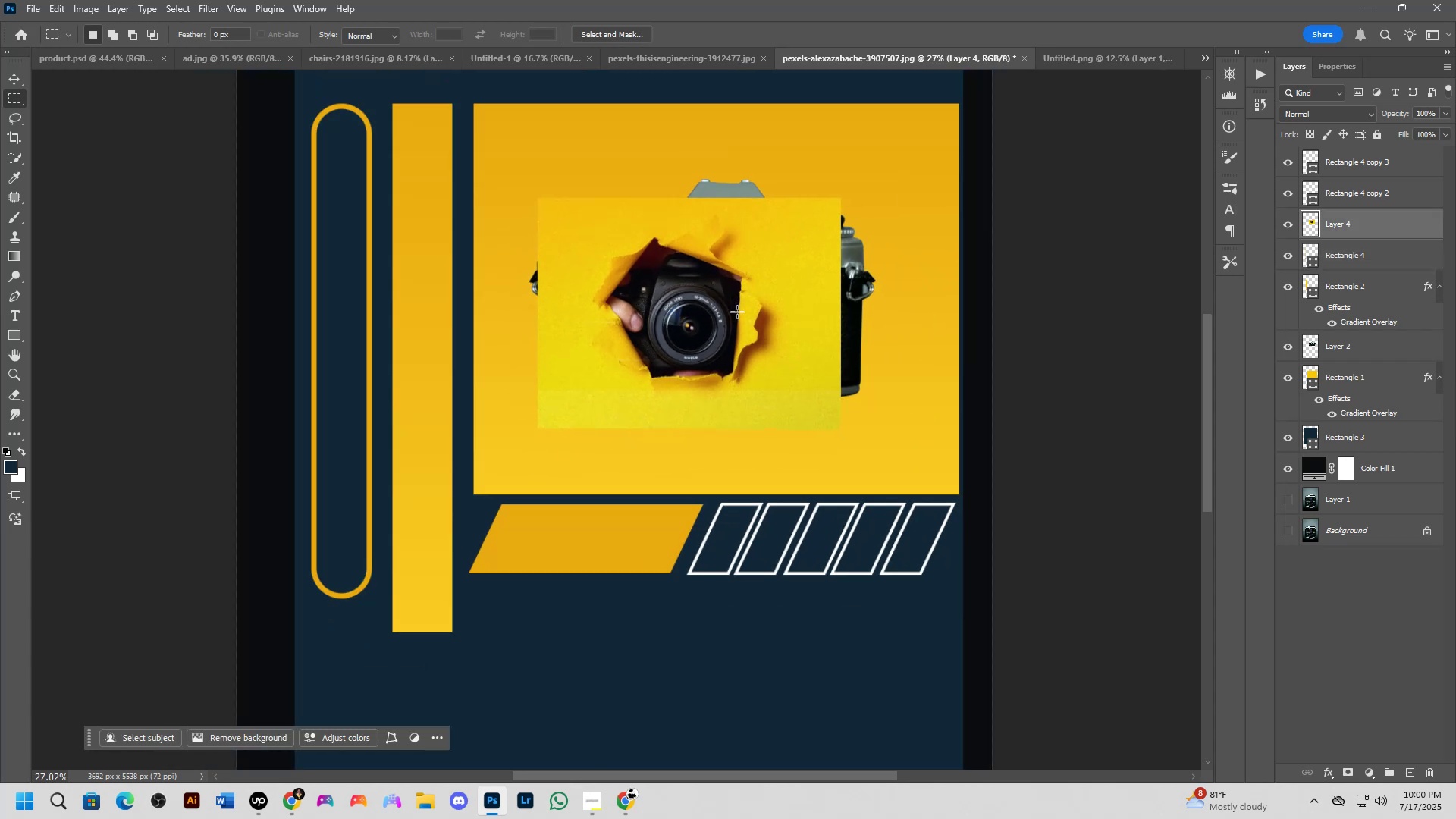 
scroll: coordinate [635, 280], scroll_direction: up, amount: 15.0
 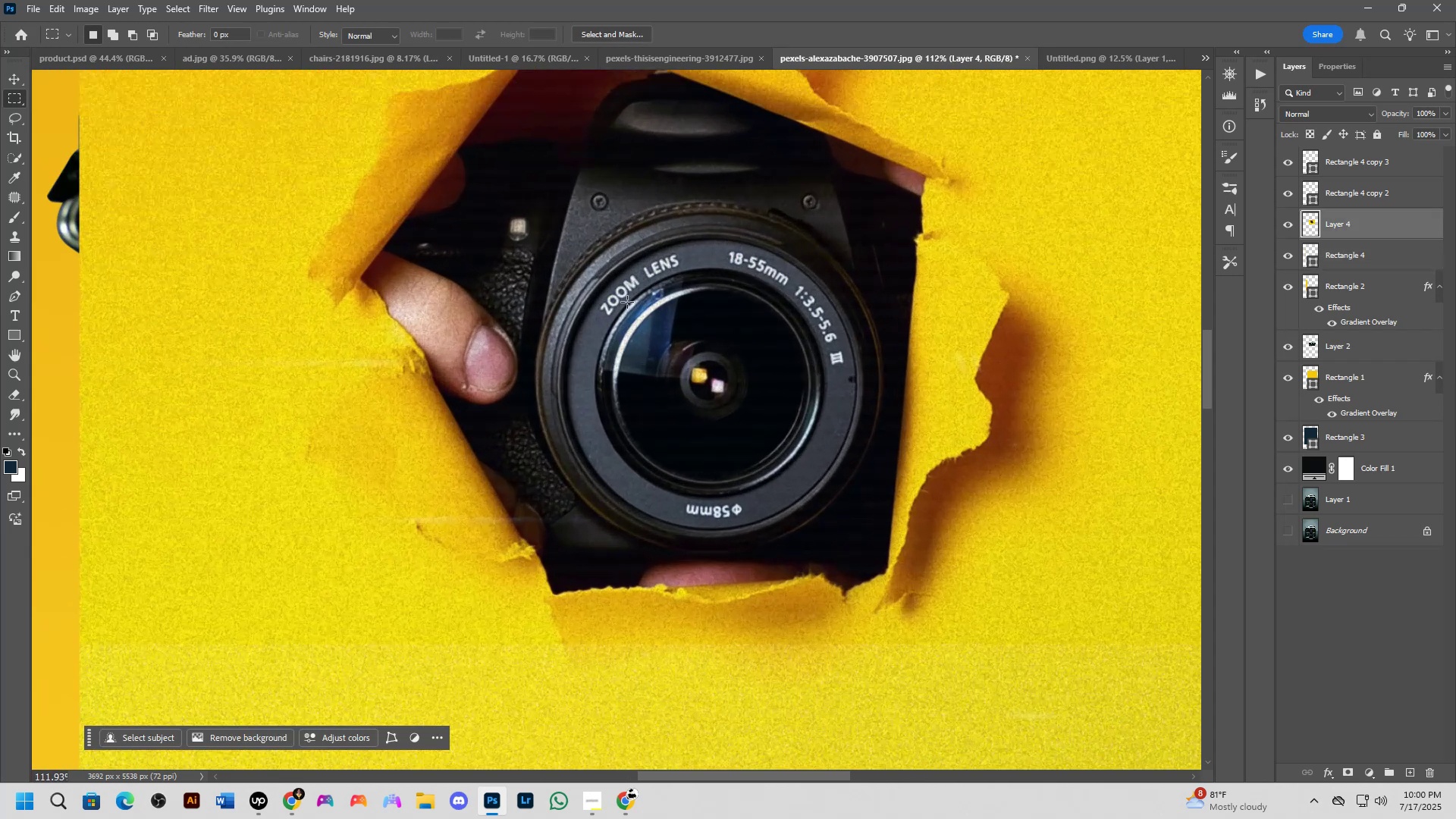 
key(P)
 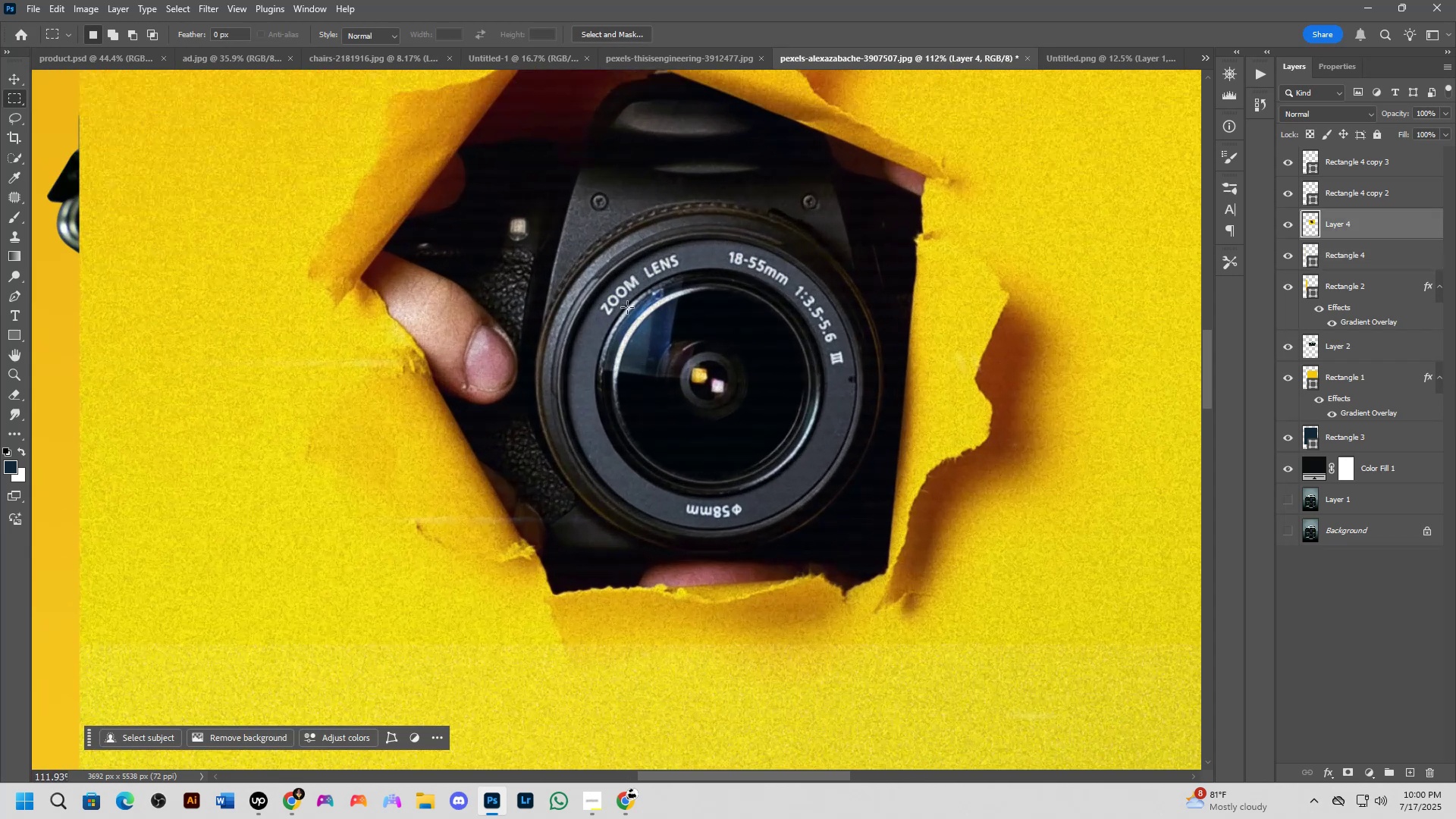 
scroll: coordinate [271, 285], scroll_direction: up, amount: 13.0
 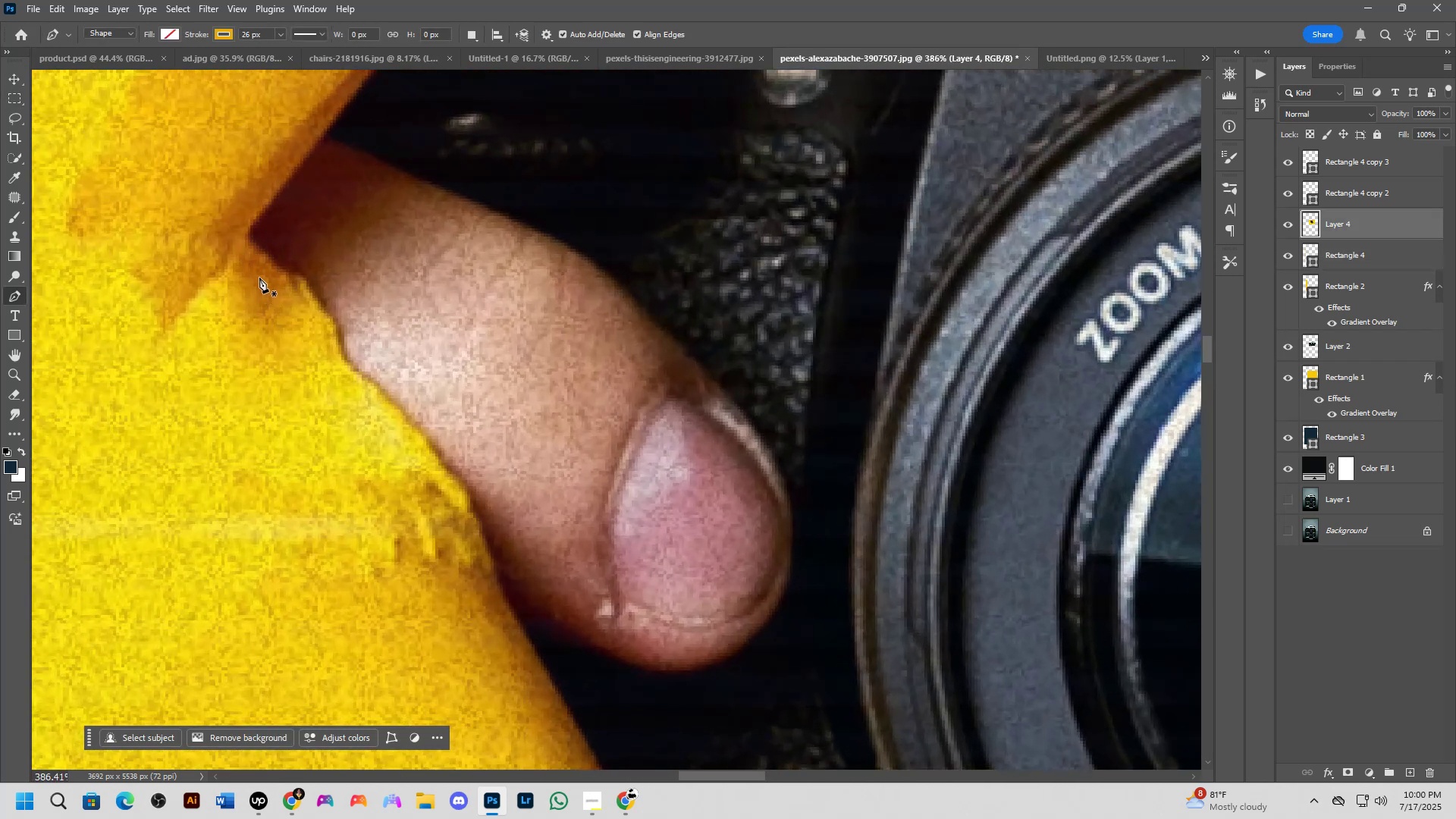 
wait(5.49)
 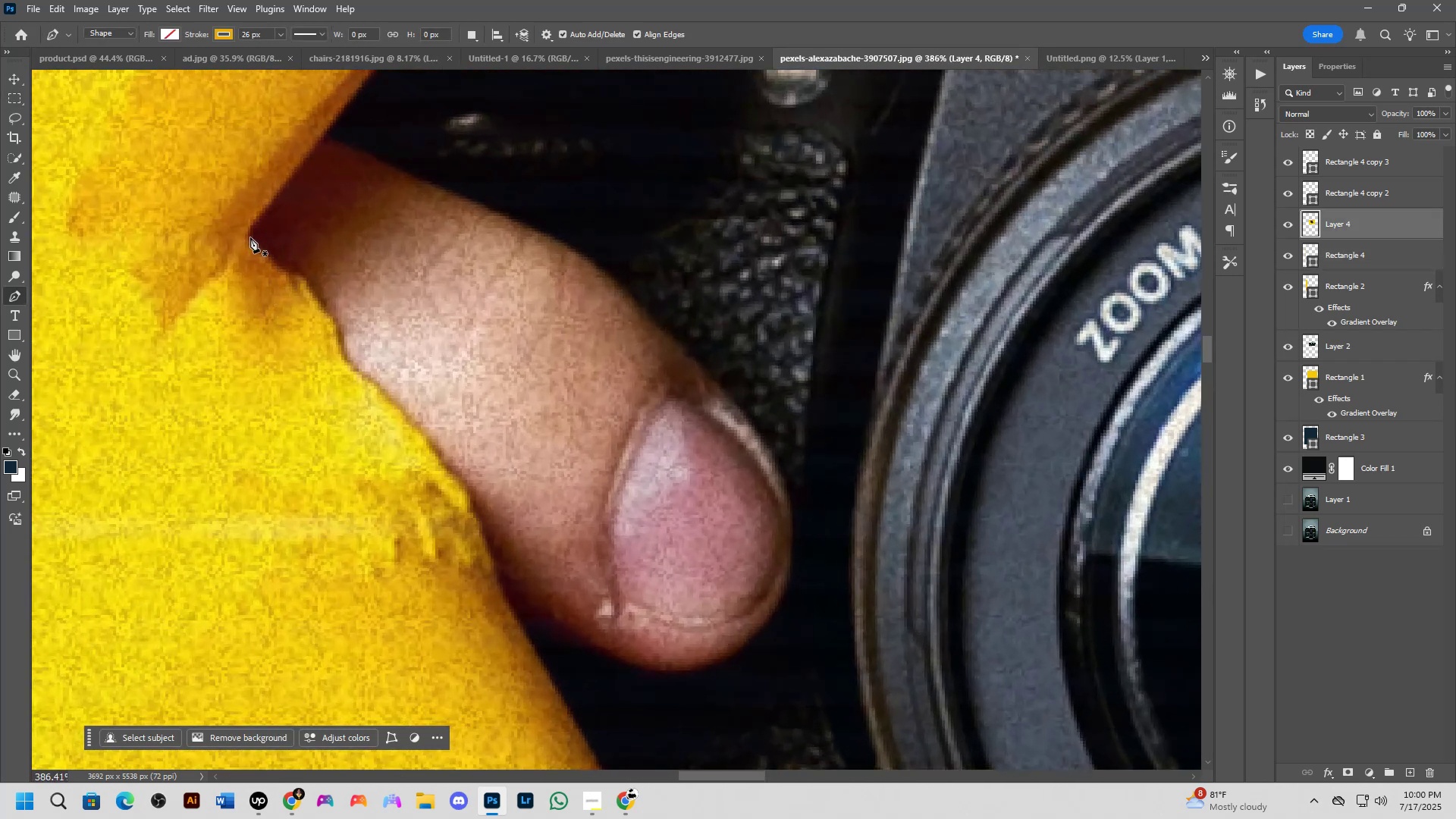 
scroll: coordinate [329, 299], scroll_direction: down, amount: 6.0
 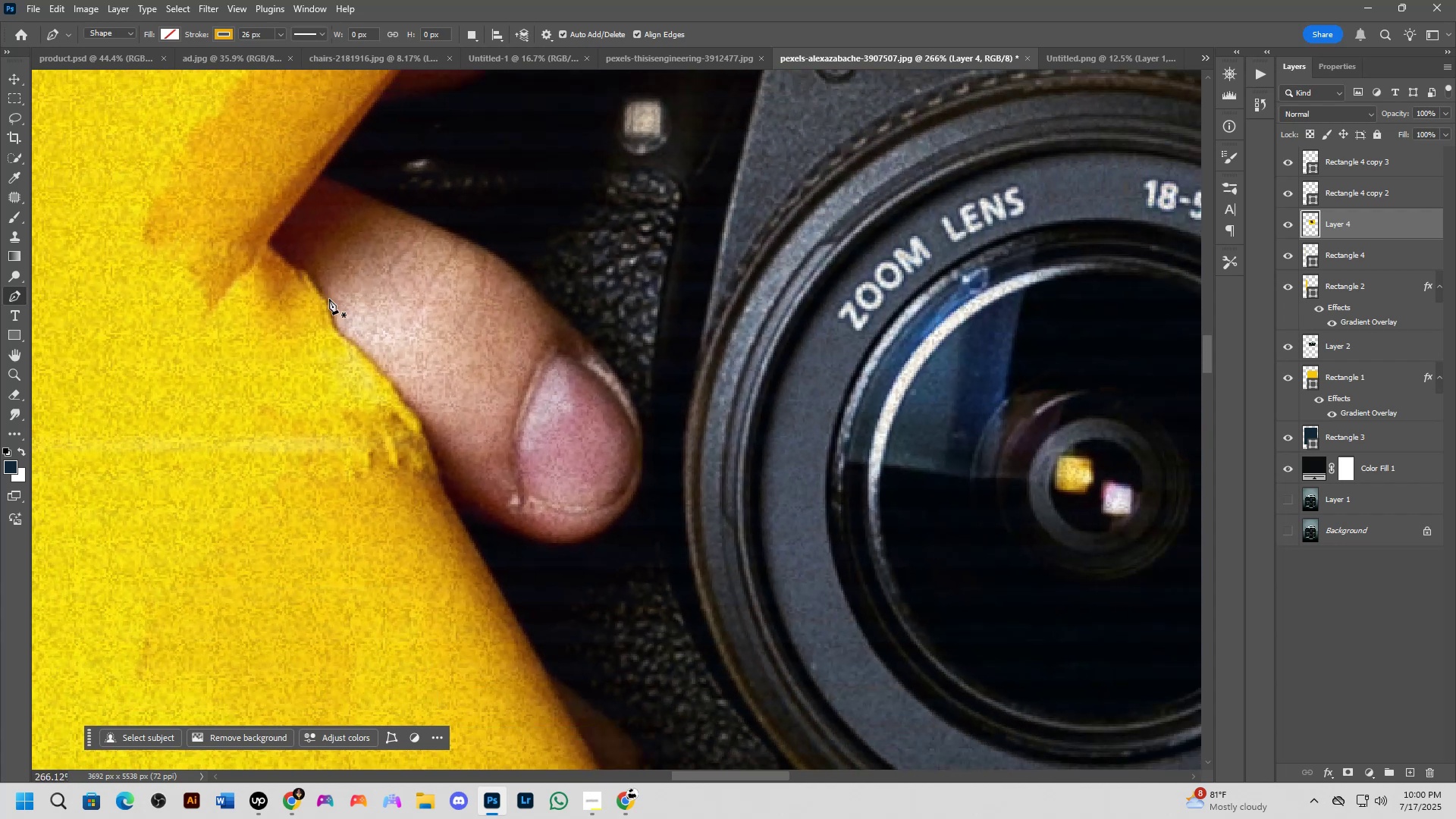 
scroll: coordinate [278, 263], scroll_direction: up, amount: 7.0
 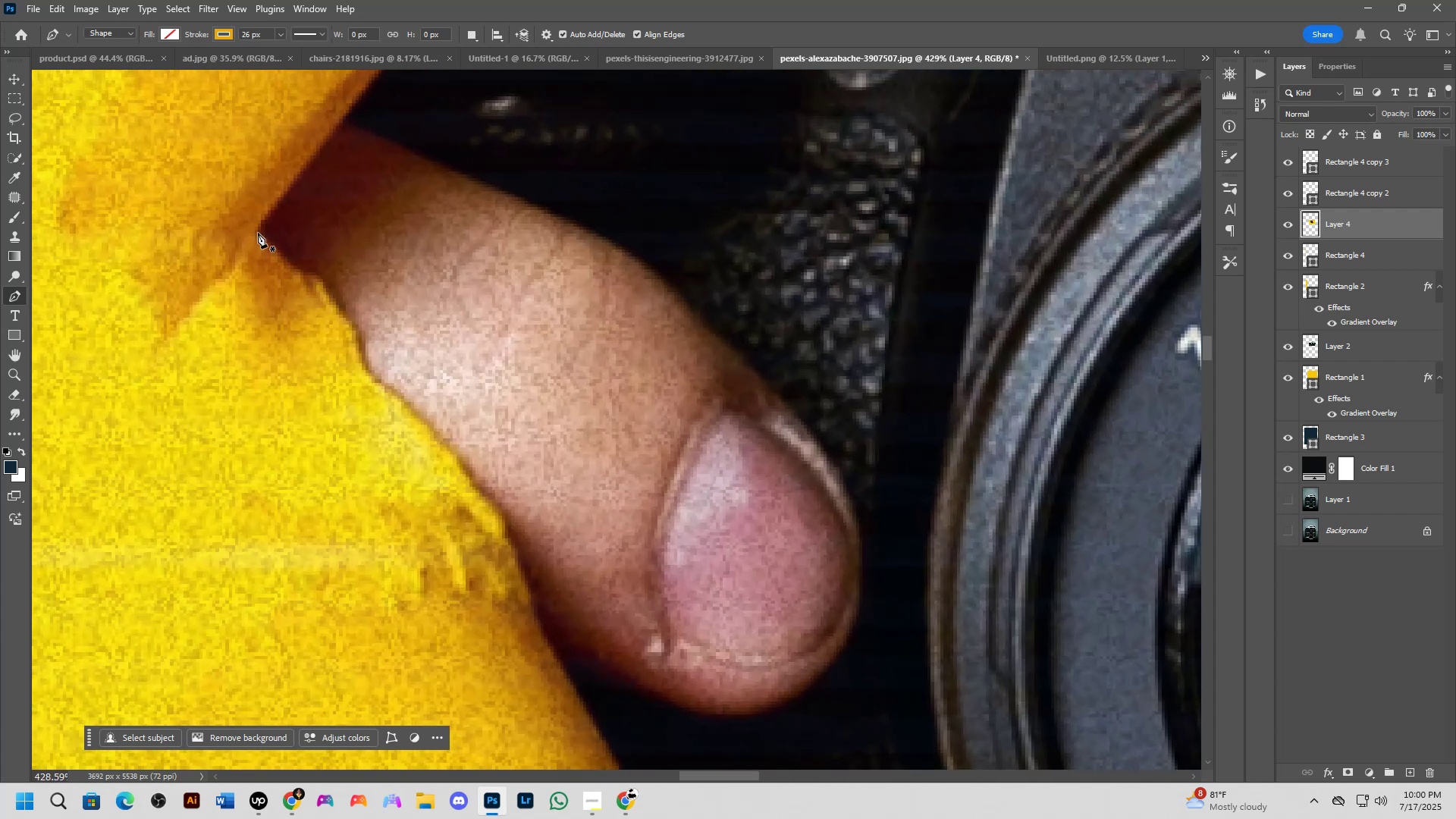 
left_click([258, 231])
 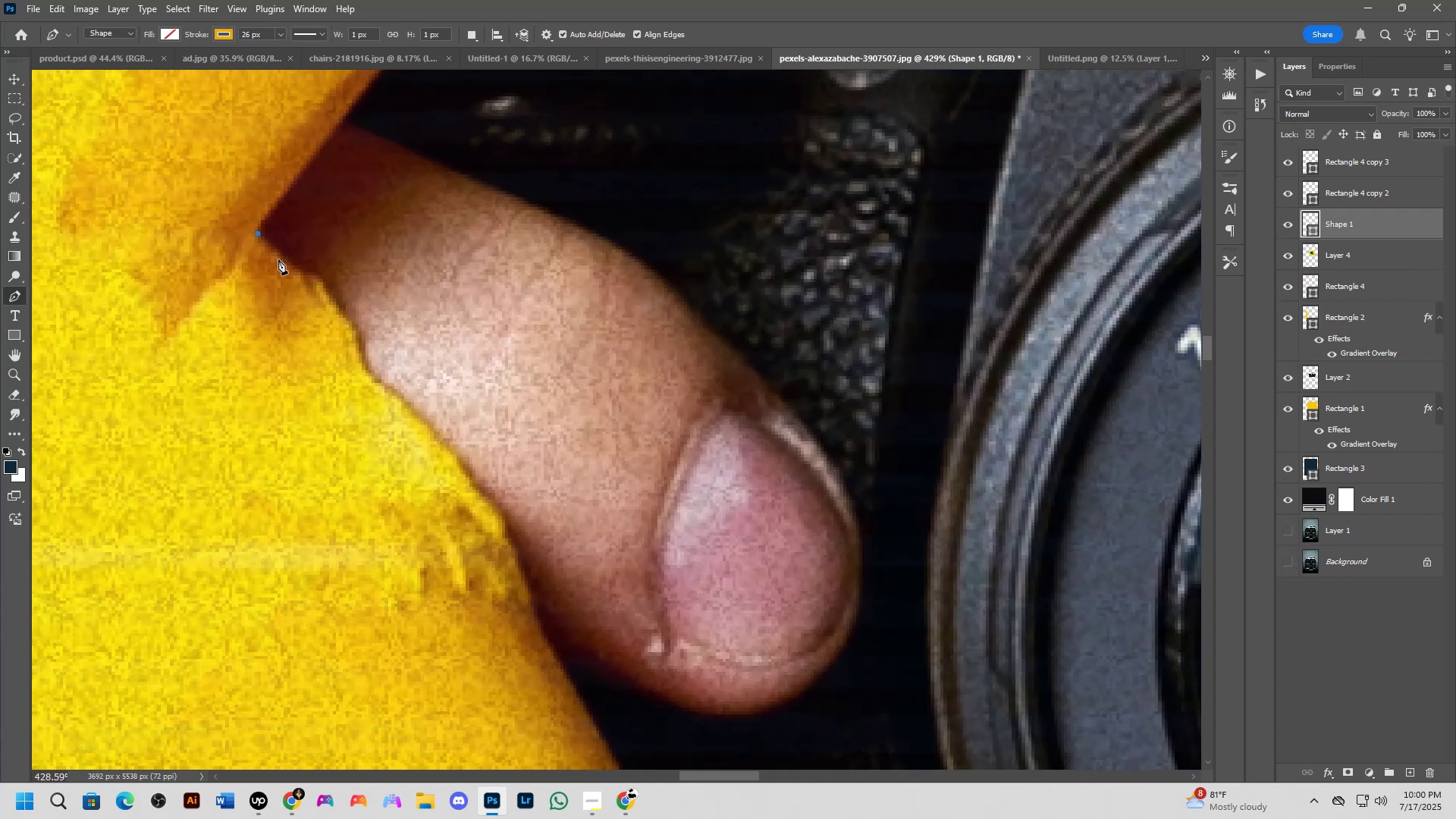 
left_click_drag(start_coordinate=[285, 262], to_coordinate=[301, 272])
 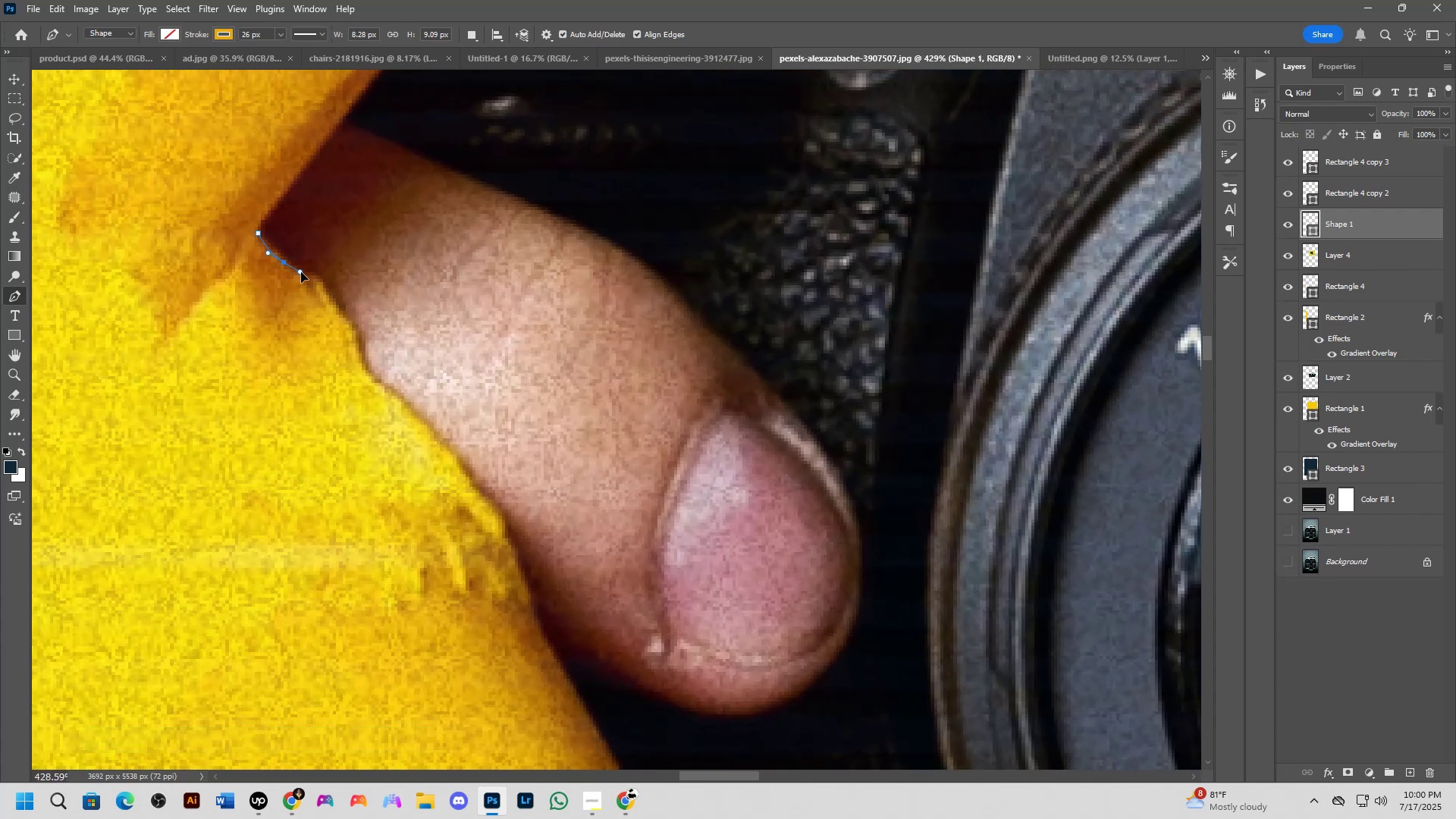 
left_click_drag(start_coordinate=[319, 279], to_coordinate=[325, 287])
 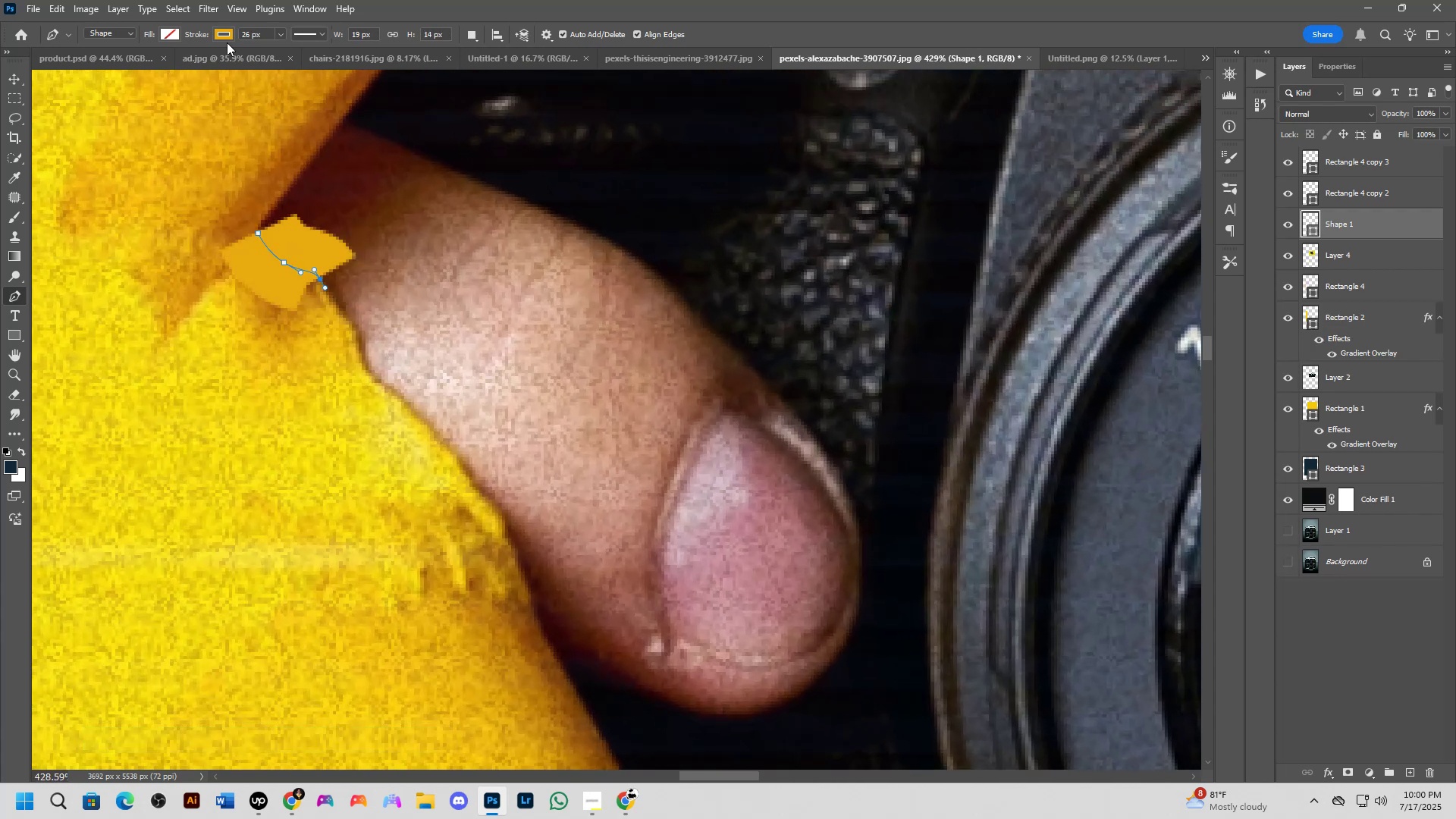 
key(Control+Z)
 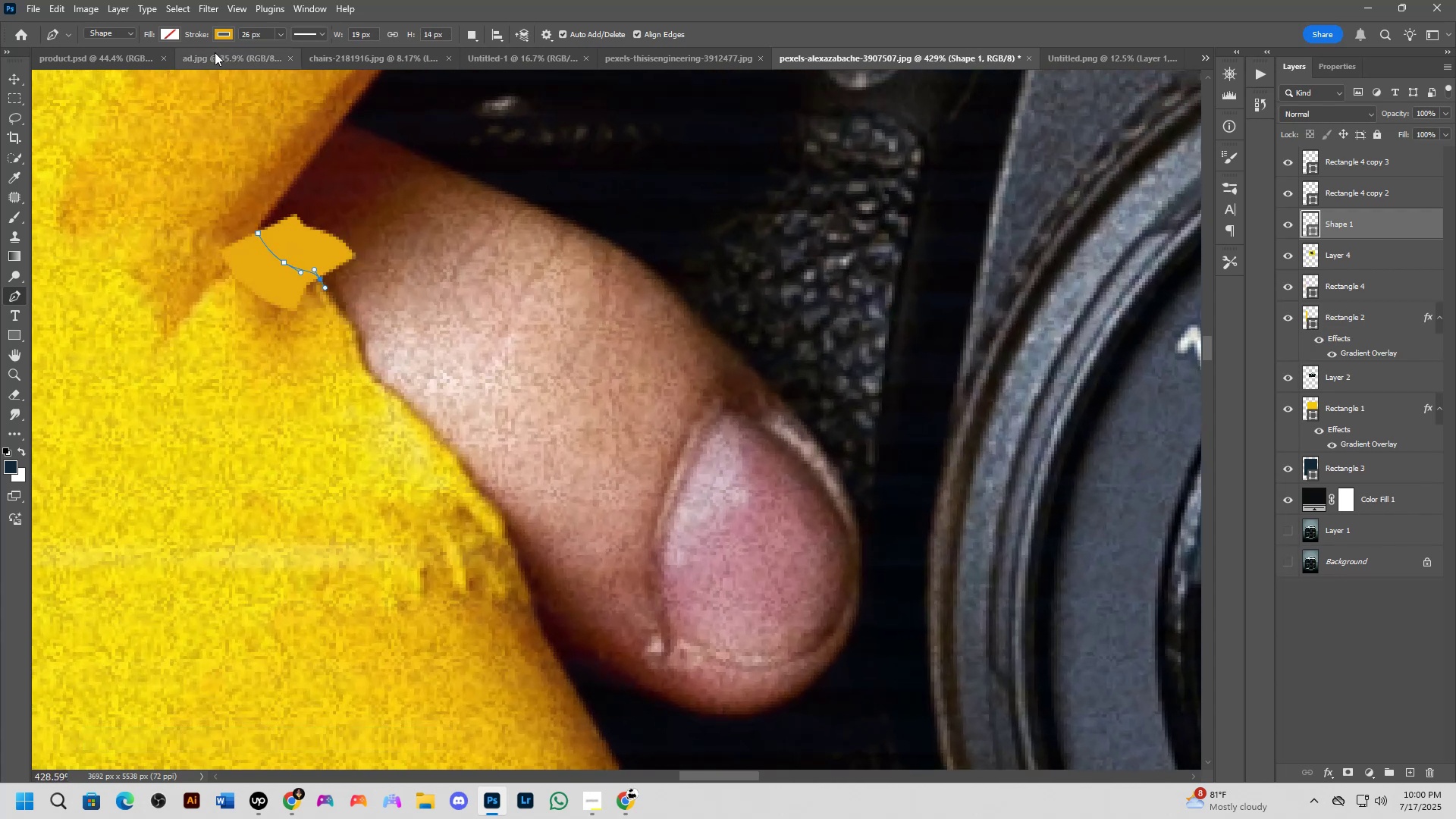 
key(Control+Z)
 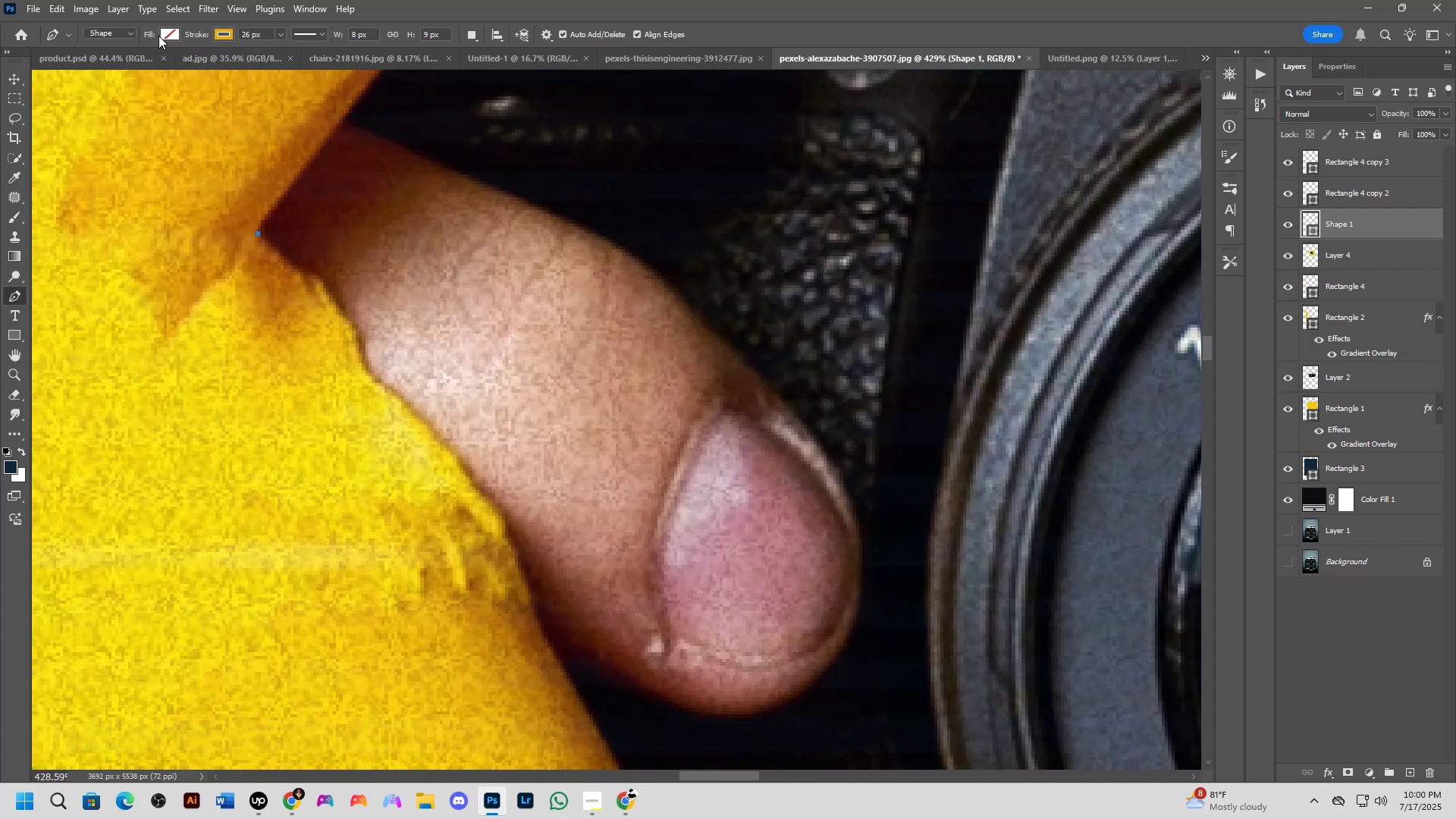 
left_click([123, 30])
 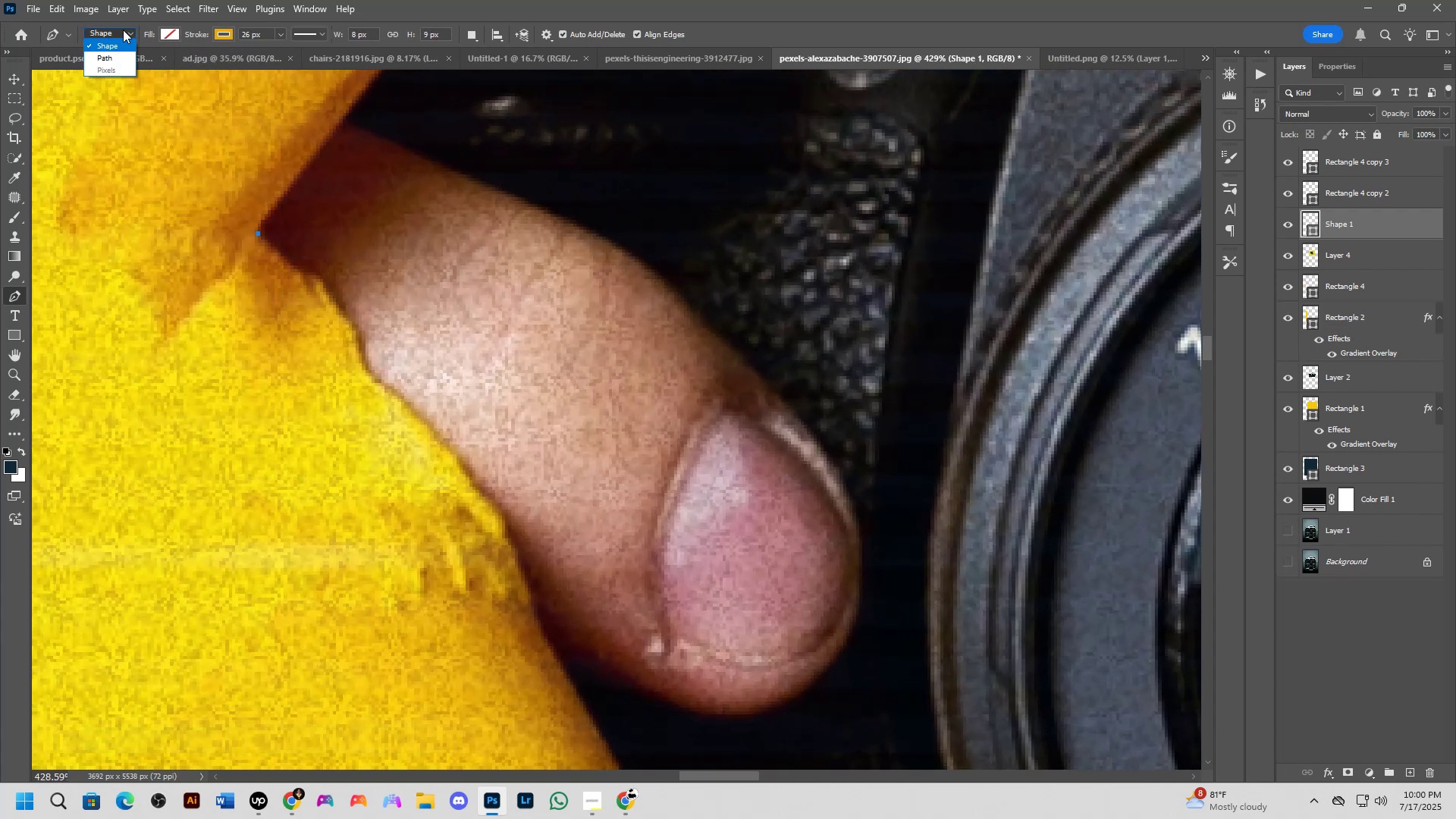 
left_click([105, 55])
 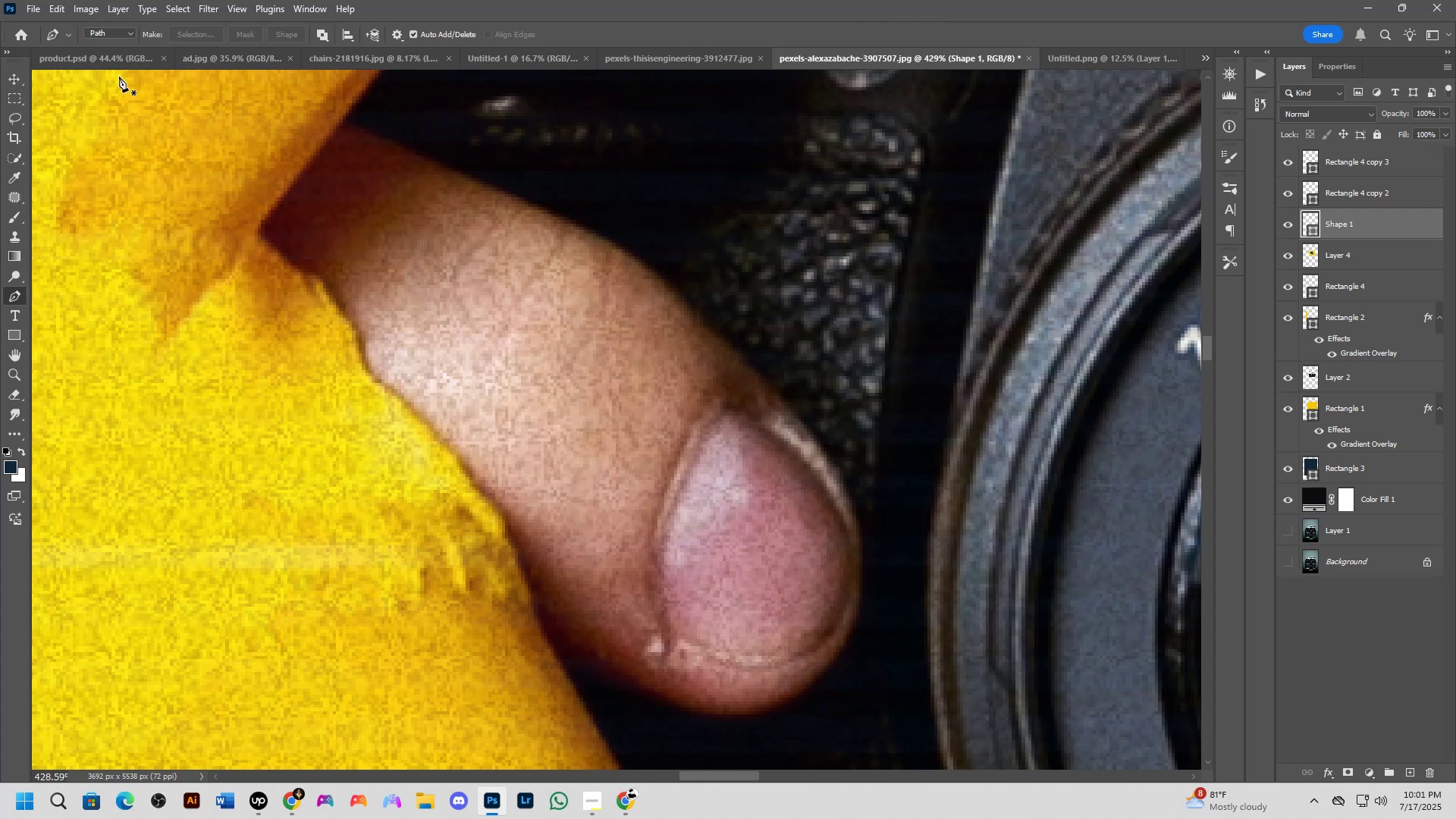 
wait(13.87)
 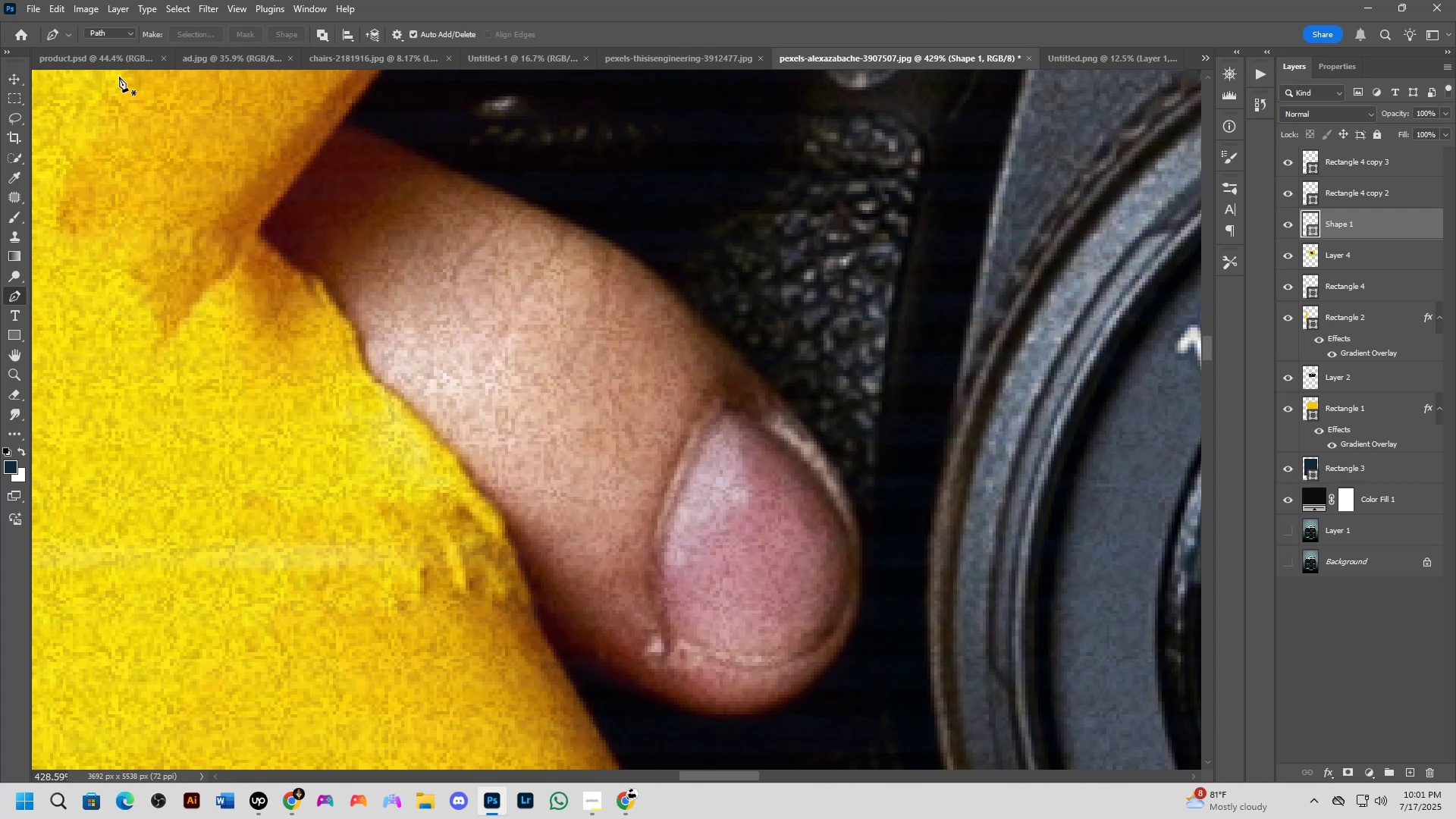 
left_click([259, 234])
 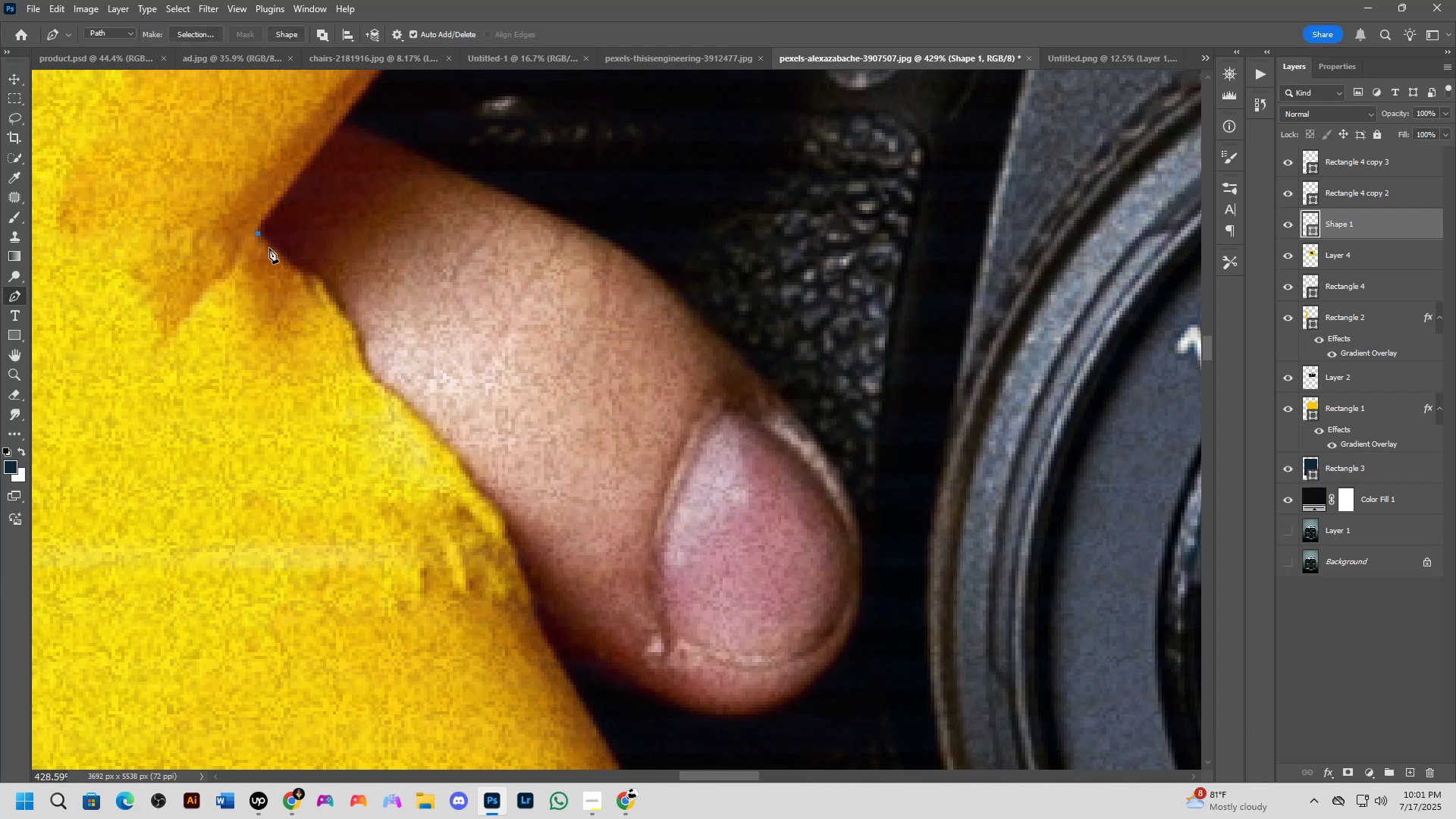 
left_click_drag(start_coordinate=[293, 270], to_coordinate=[310, 280])
 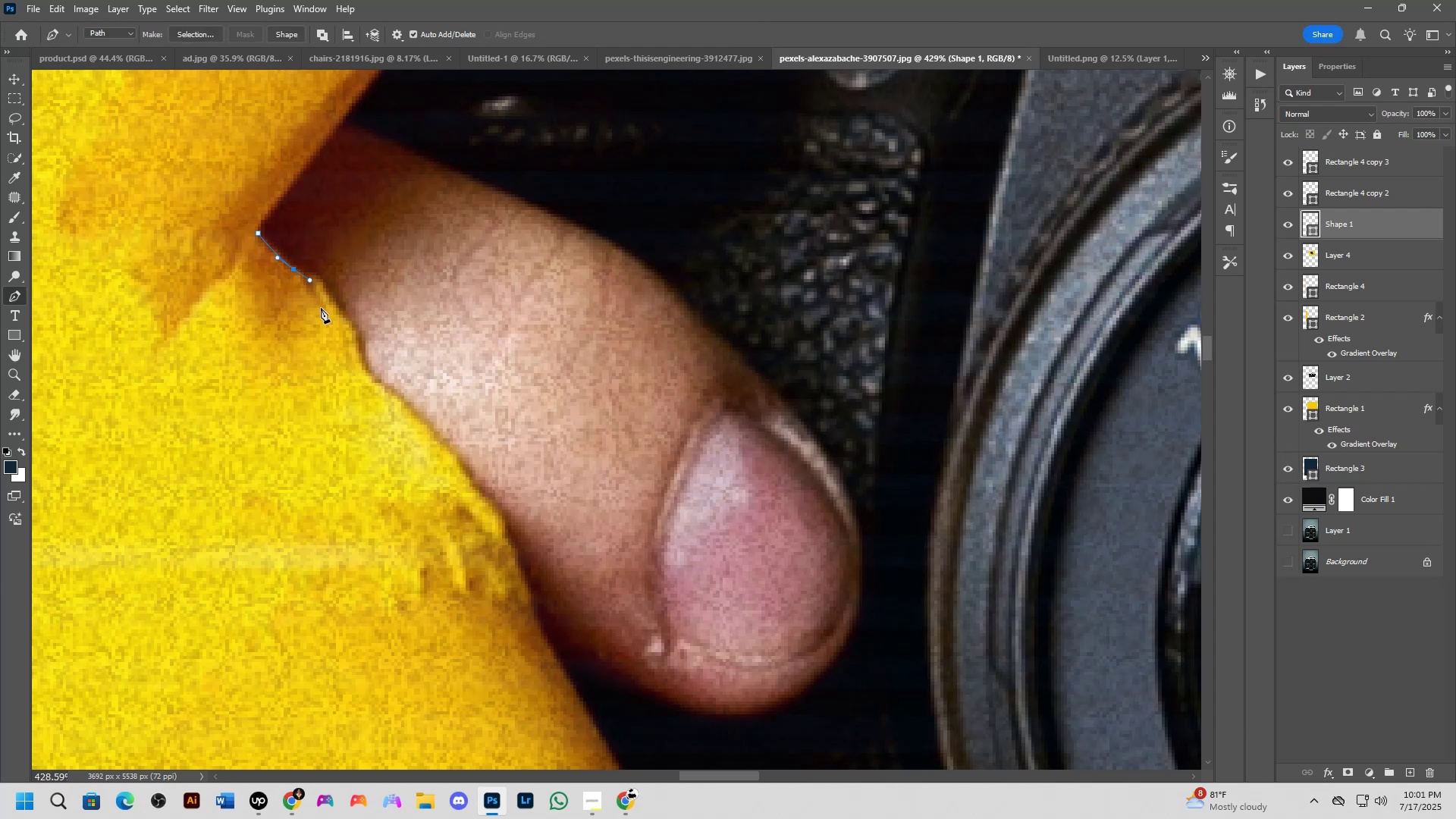 
left_click_drag(start_coordinate=[329, 309], to_coordinate=[336, 325])
 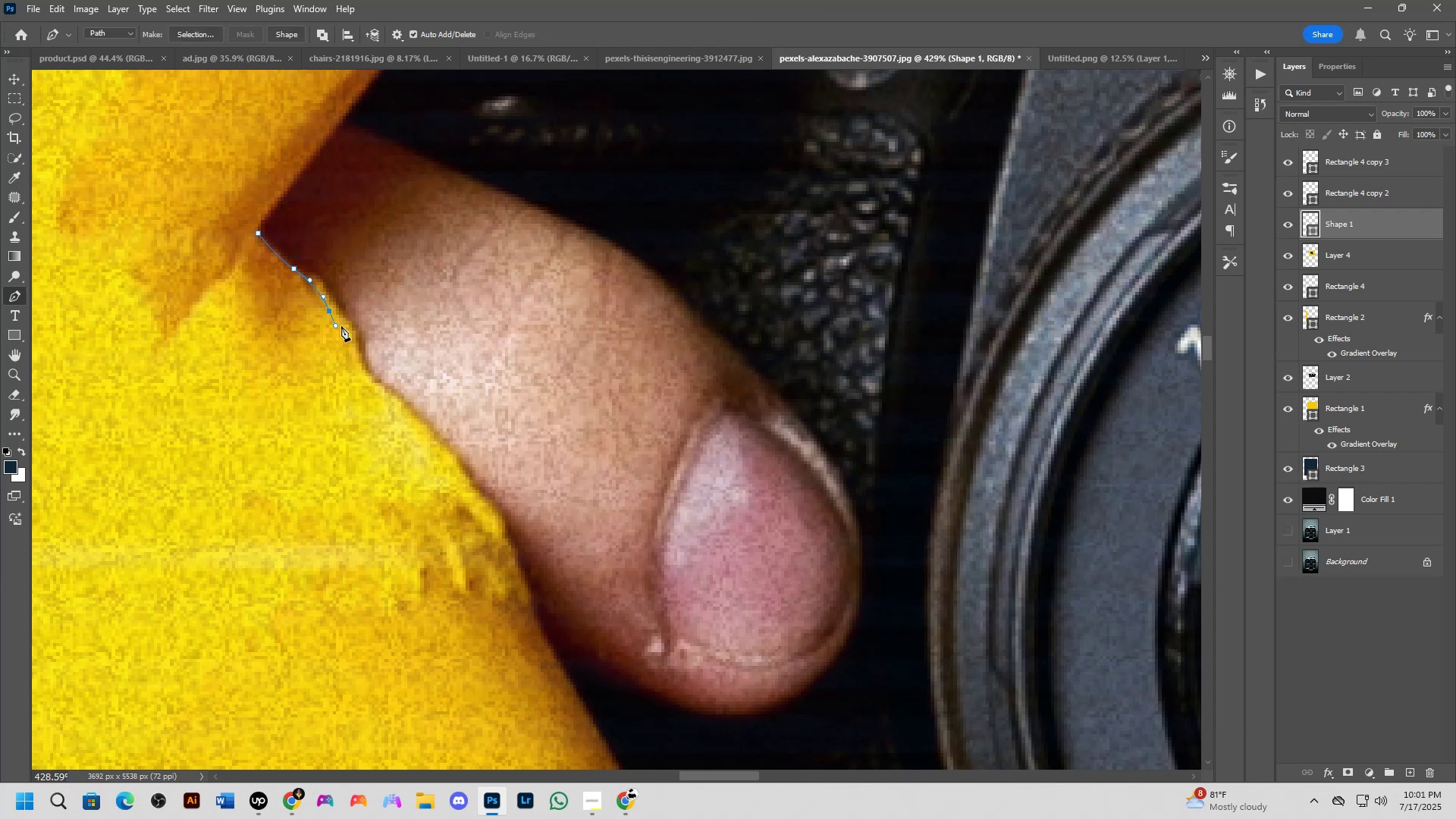 
left_click_drag(start_coordinate=[349, 326], to_coordinate=[361, 342])
 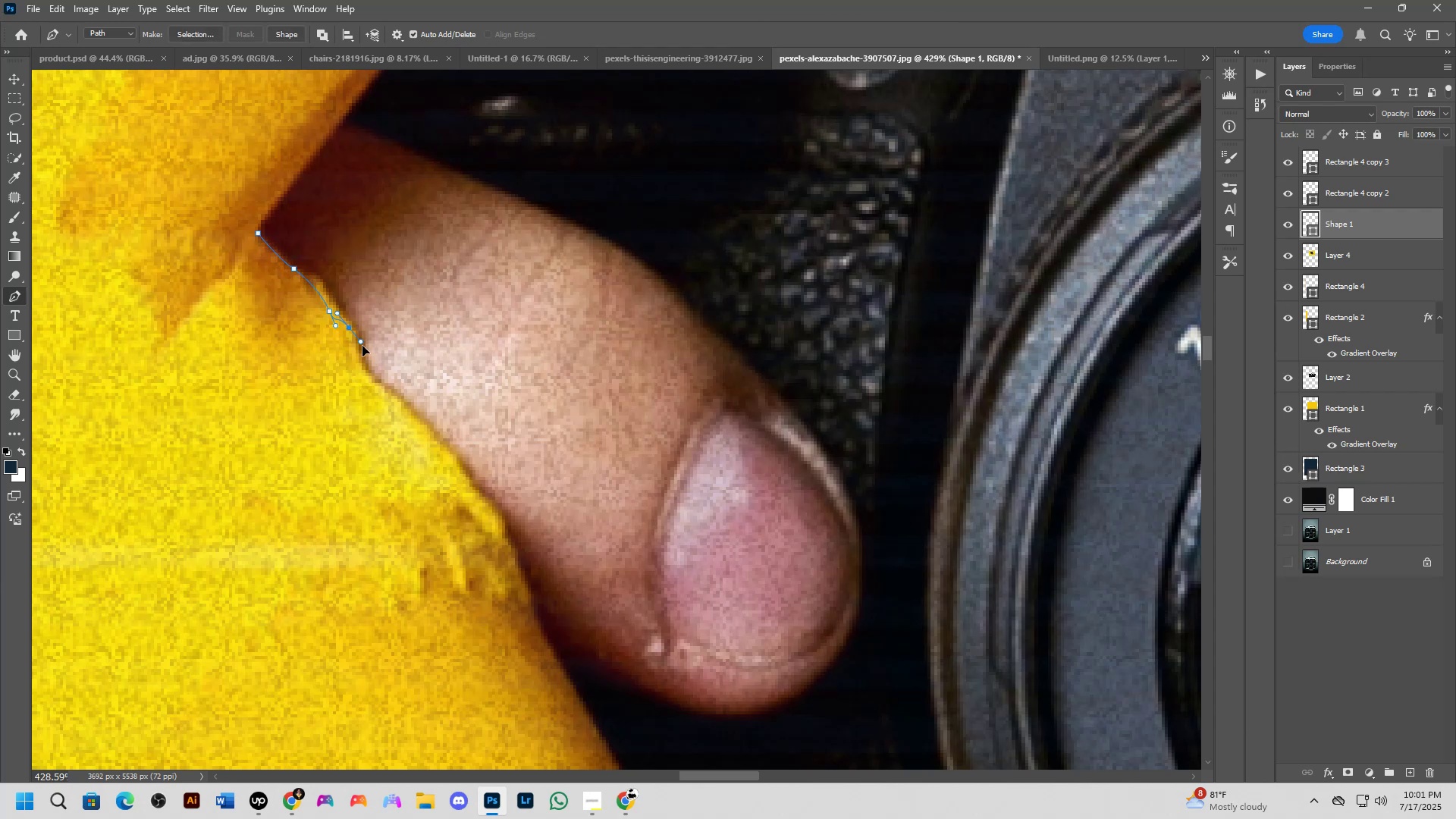 
key(Control+Z)
 